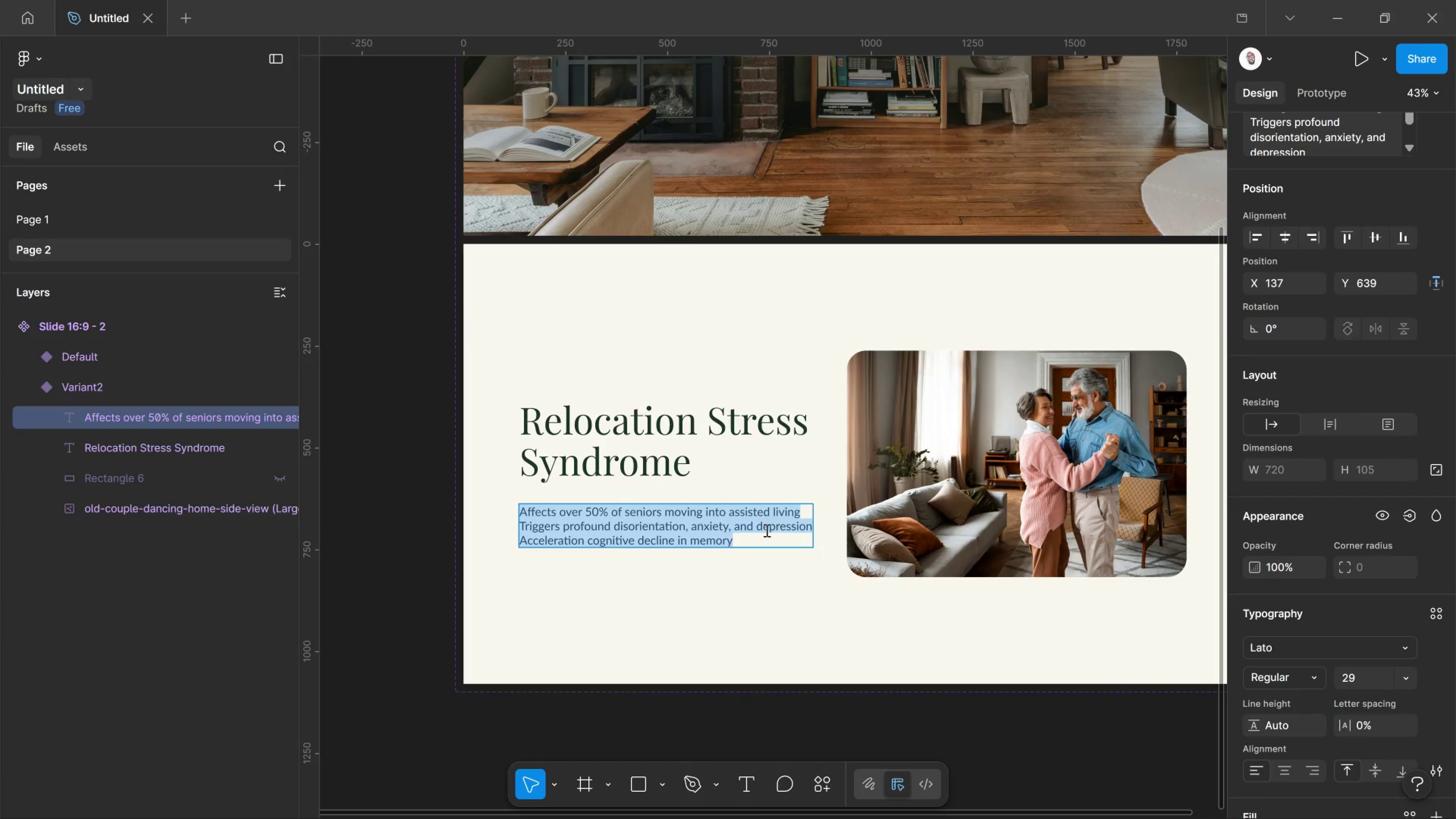 
double_click([766, 530])
 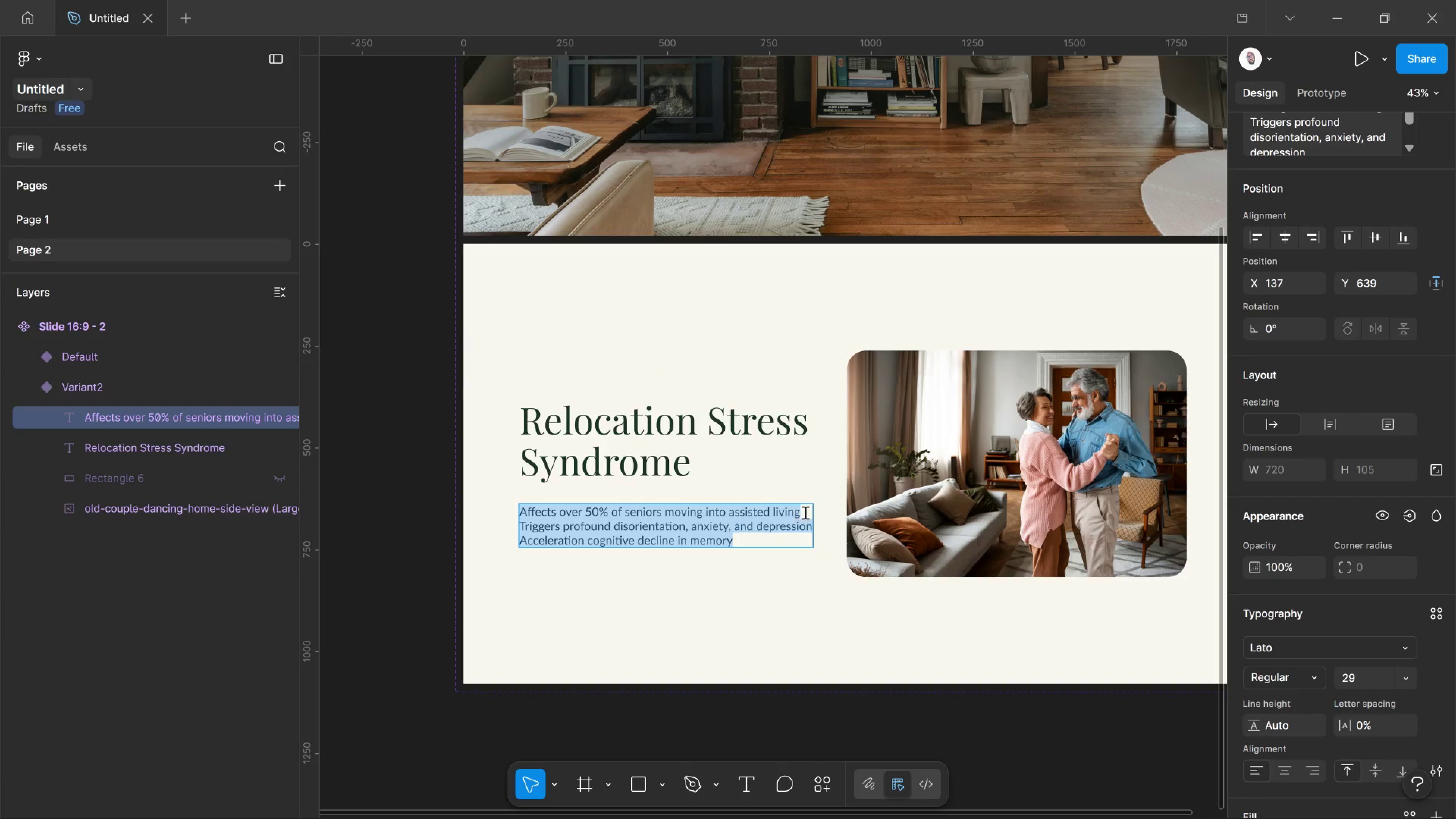 
left_click([805, 512])
 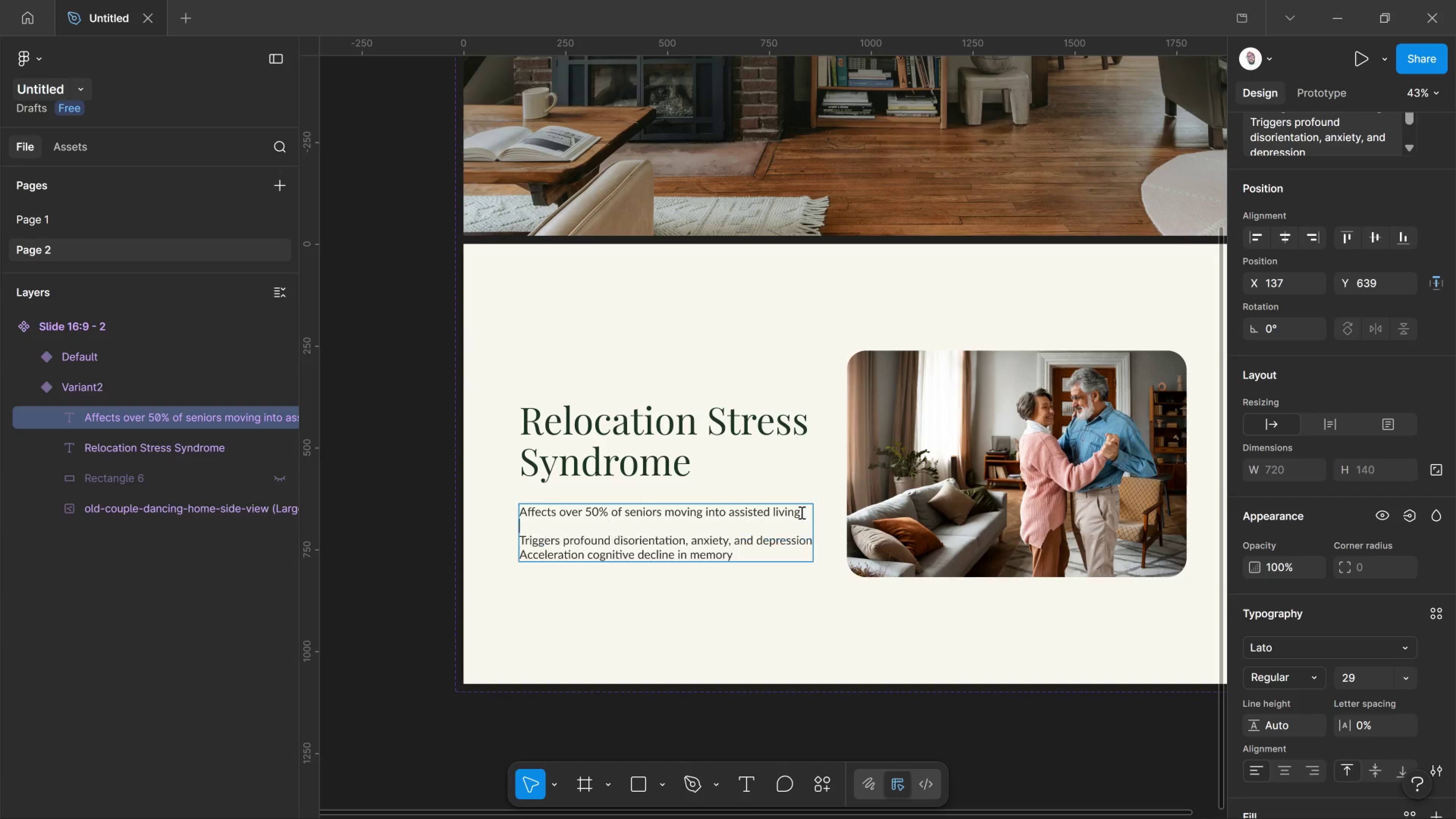 
key(Enter)
 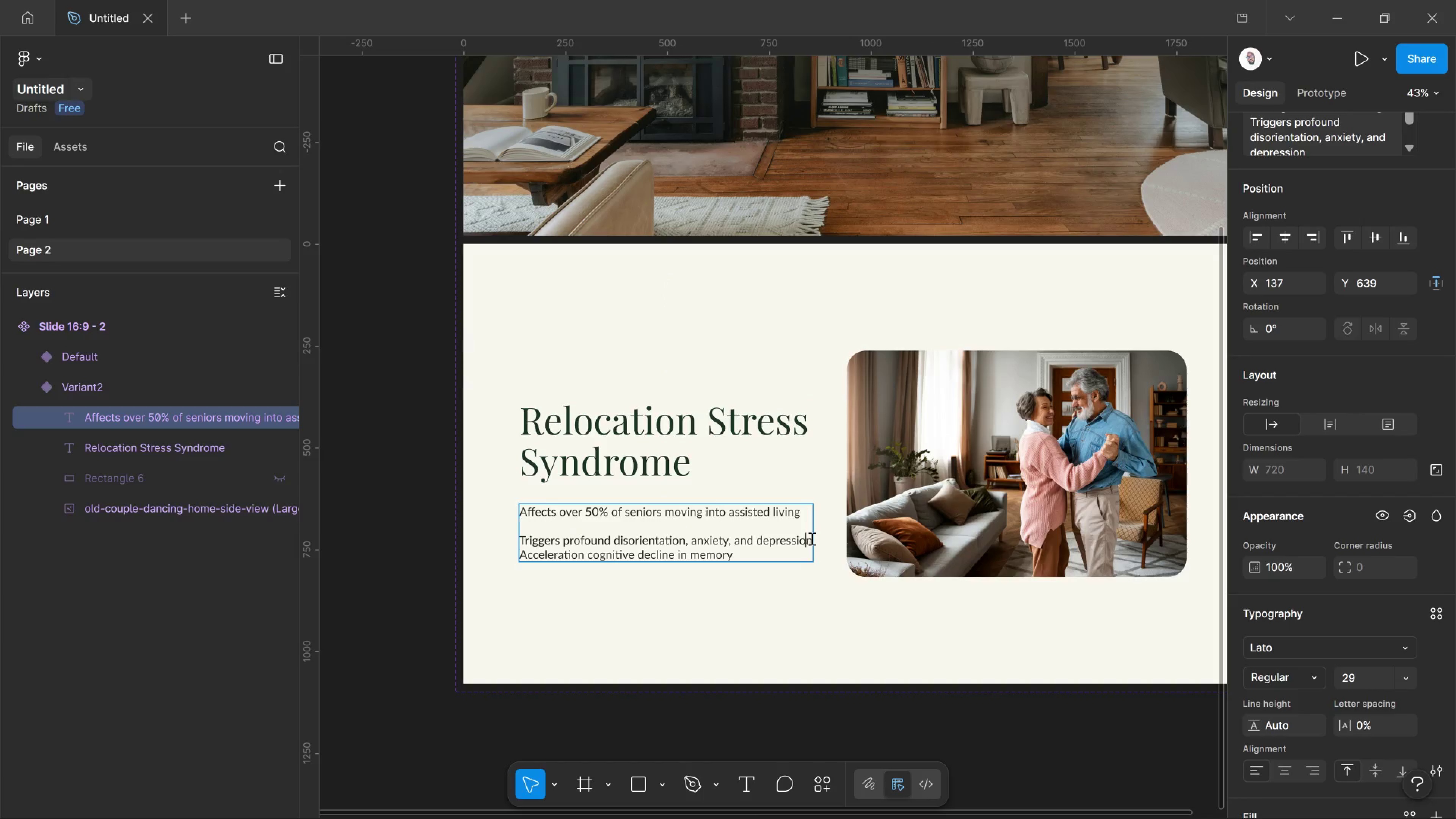 
left_click_drag(start_coordinate=[808, 537], to_coordinate=[811, 538])
 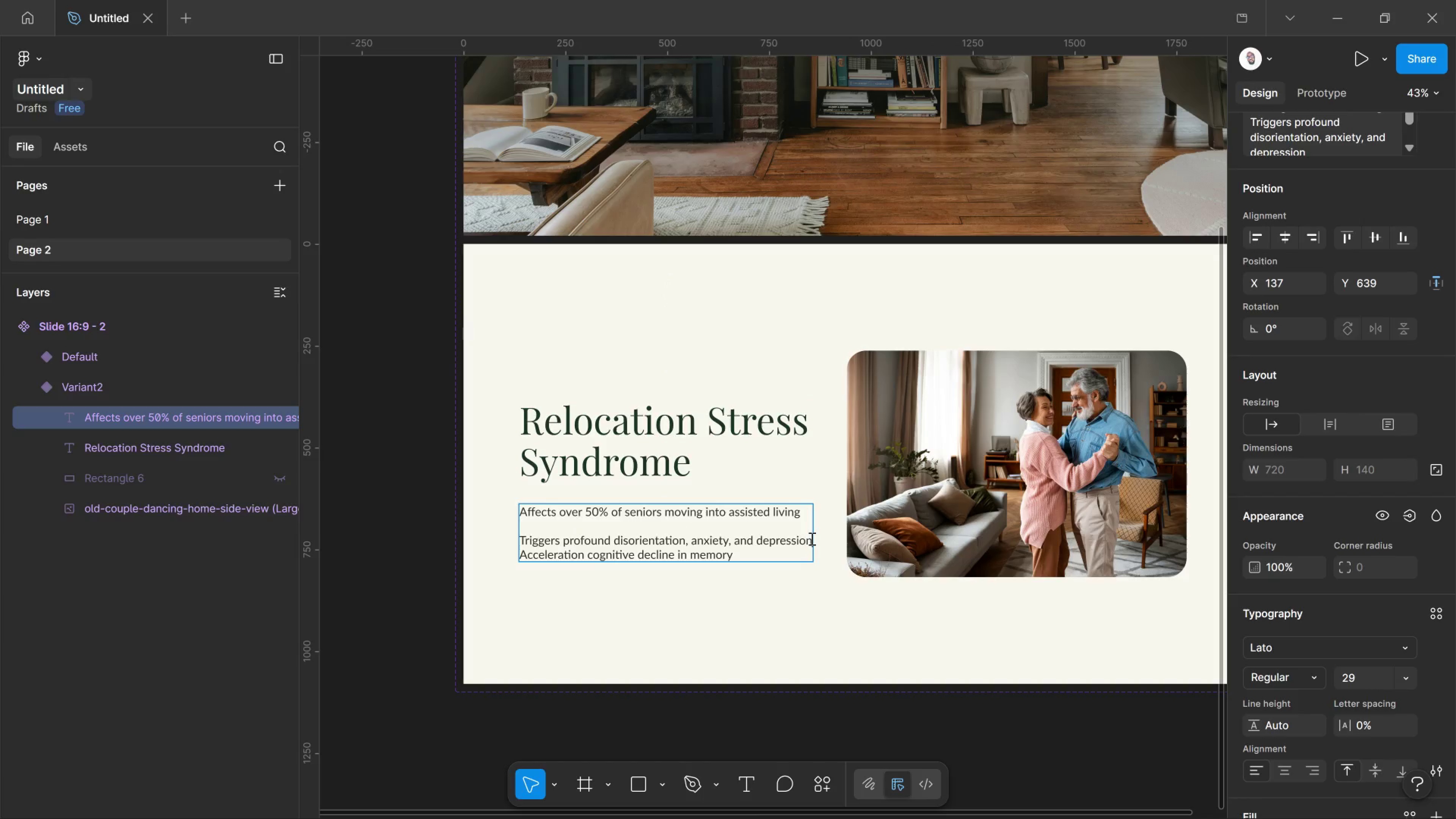 
left_click([811, 538])
 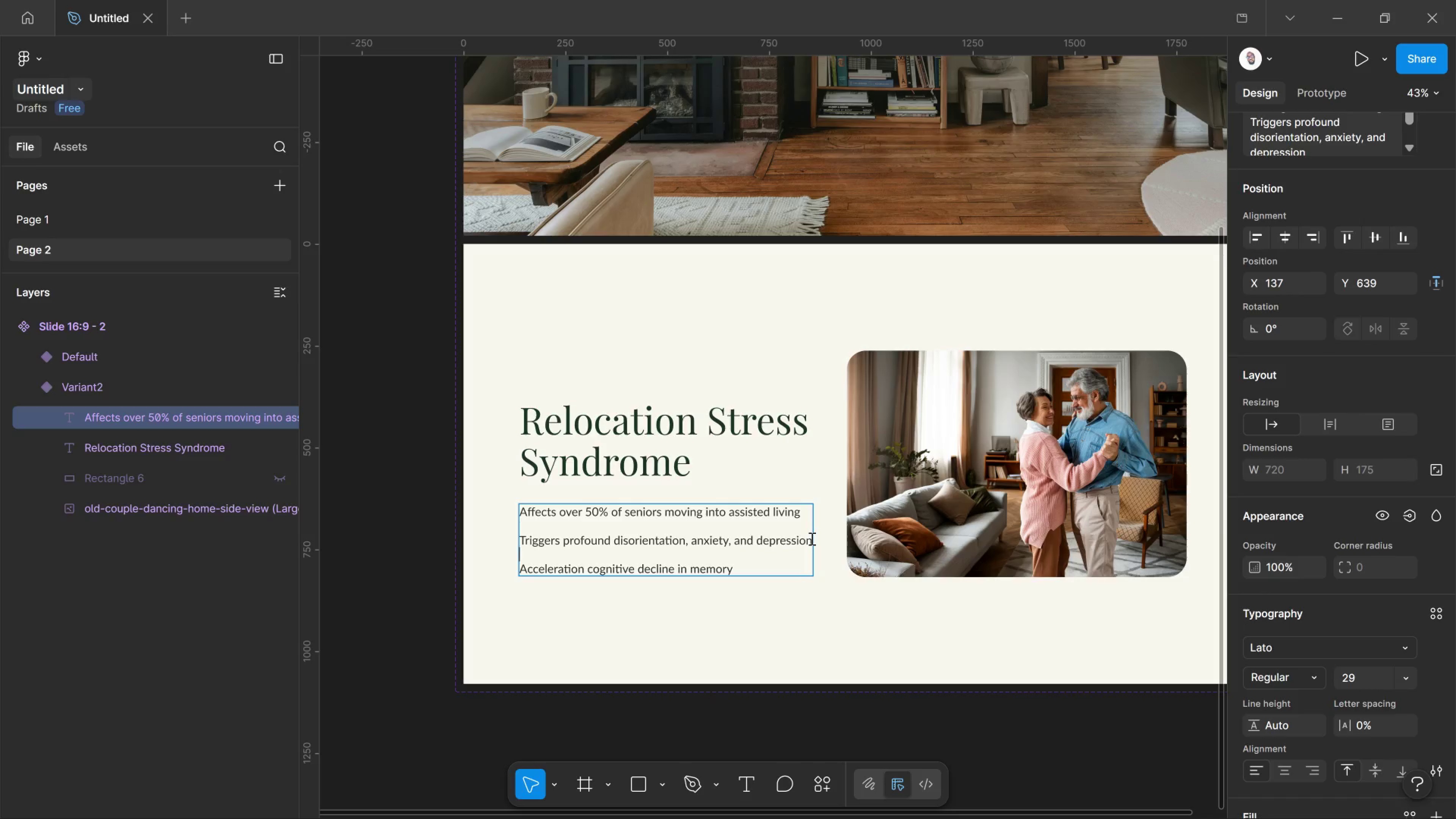 
key(Enter)
 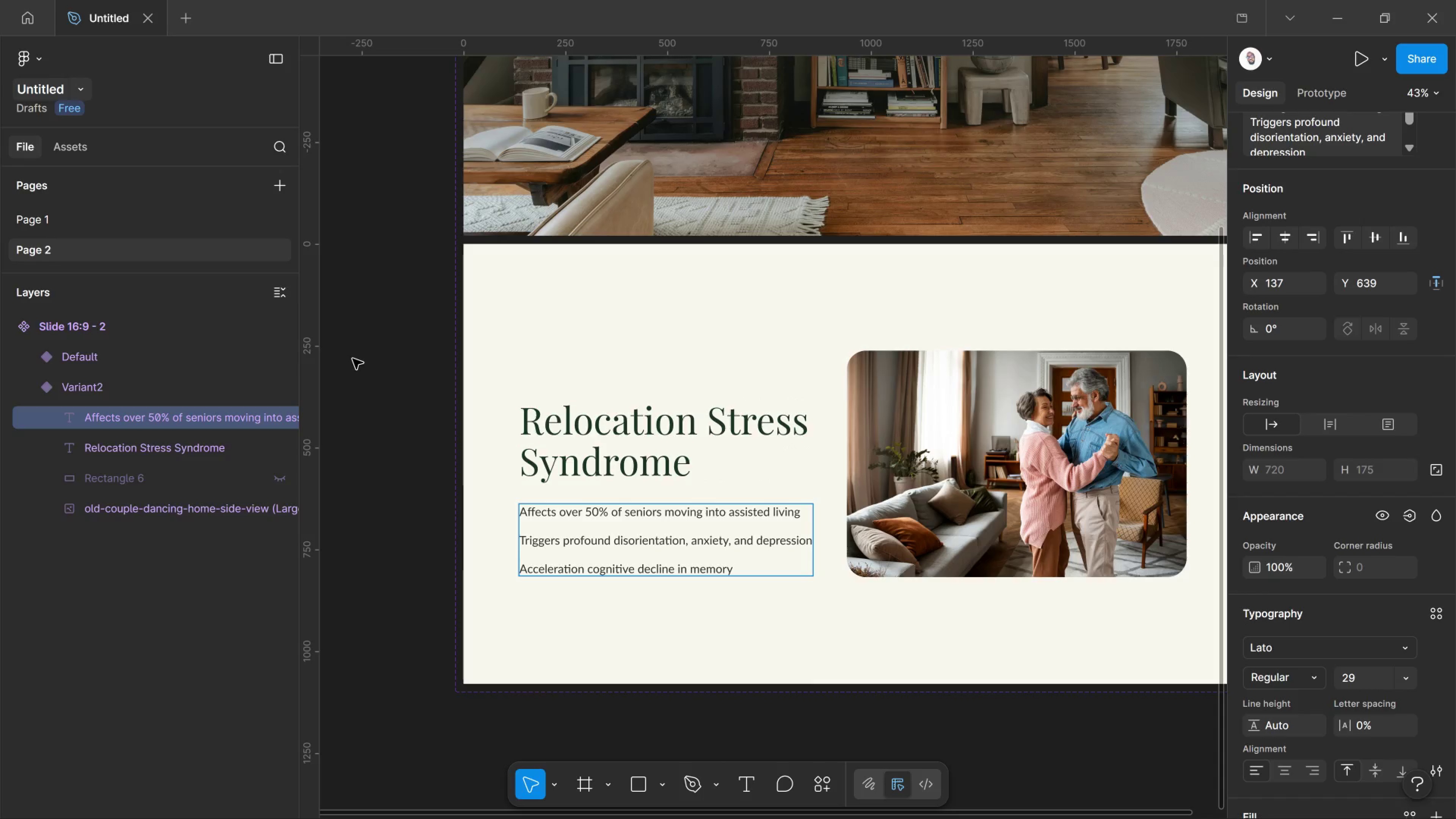 
left_click([353, 359])
 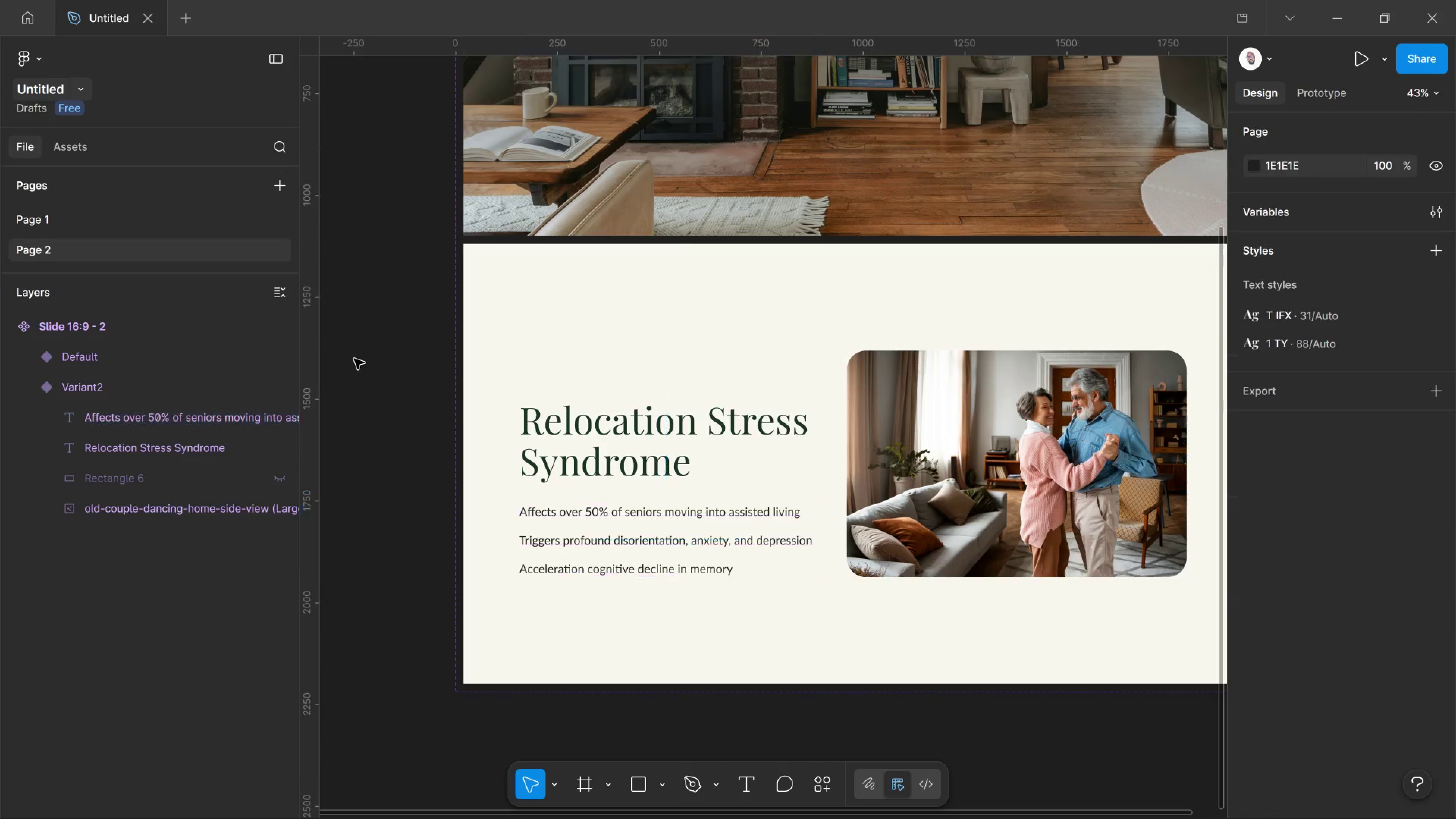 
left_click([354, 359])
 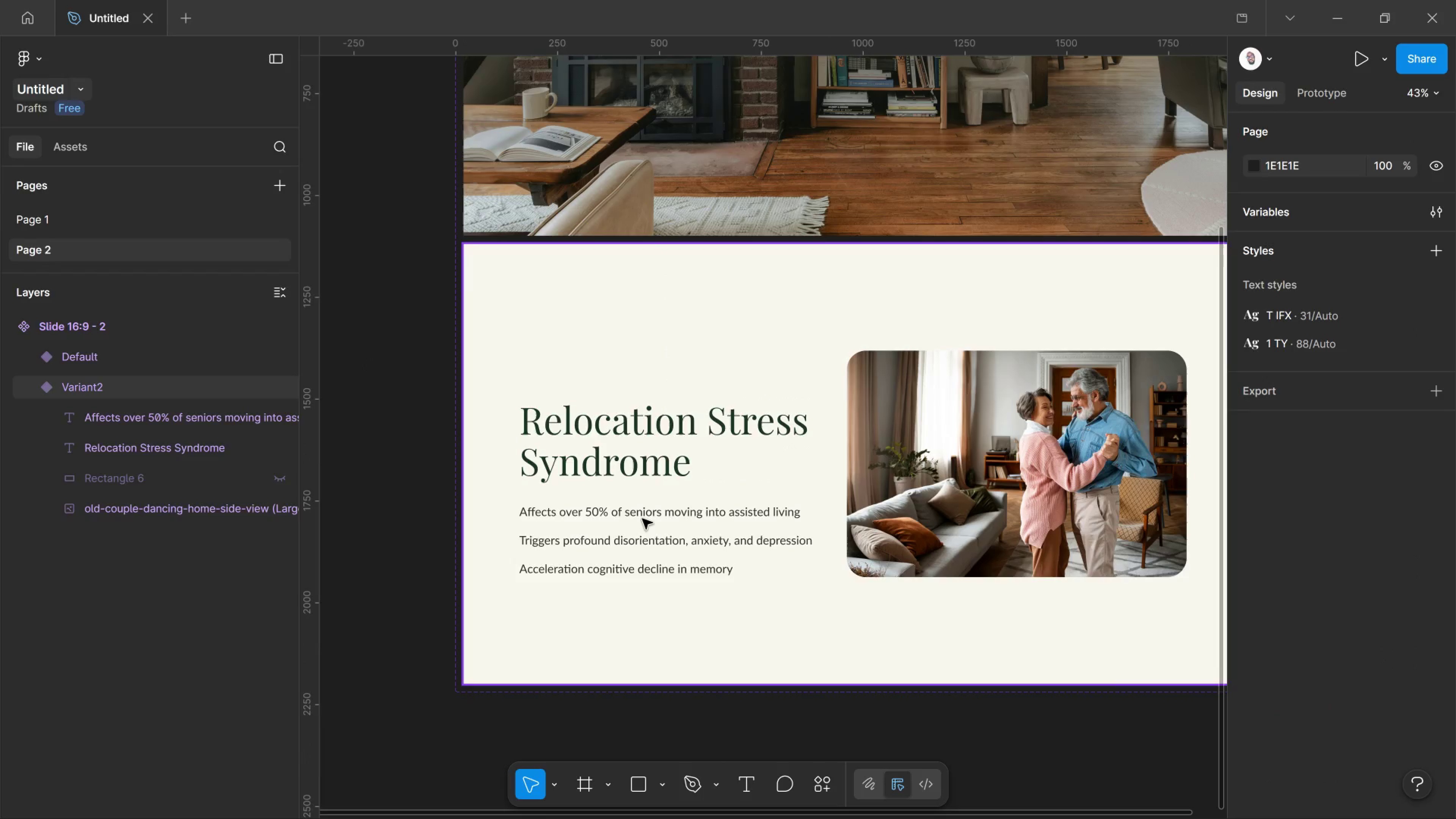 
left_click_drag(start_coordinate=[642, 519], to_coordinate=[644, 521])
 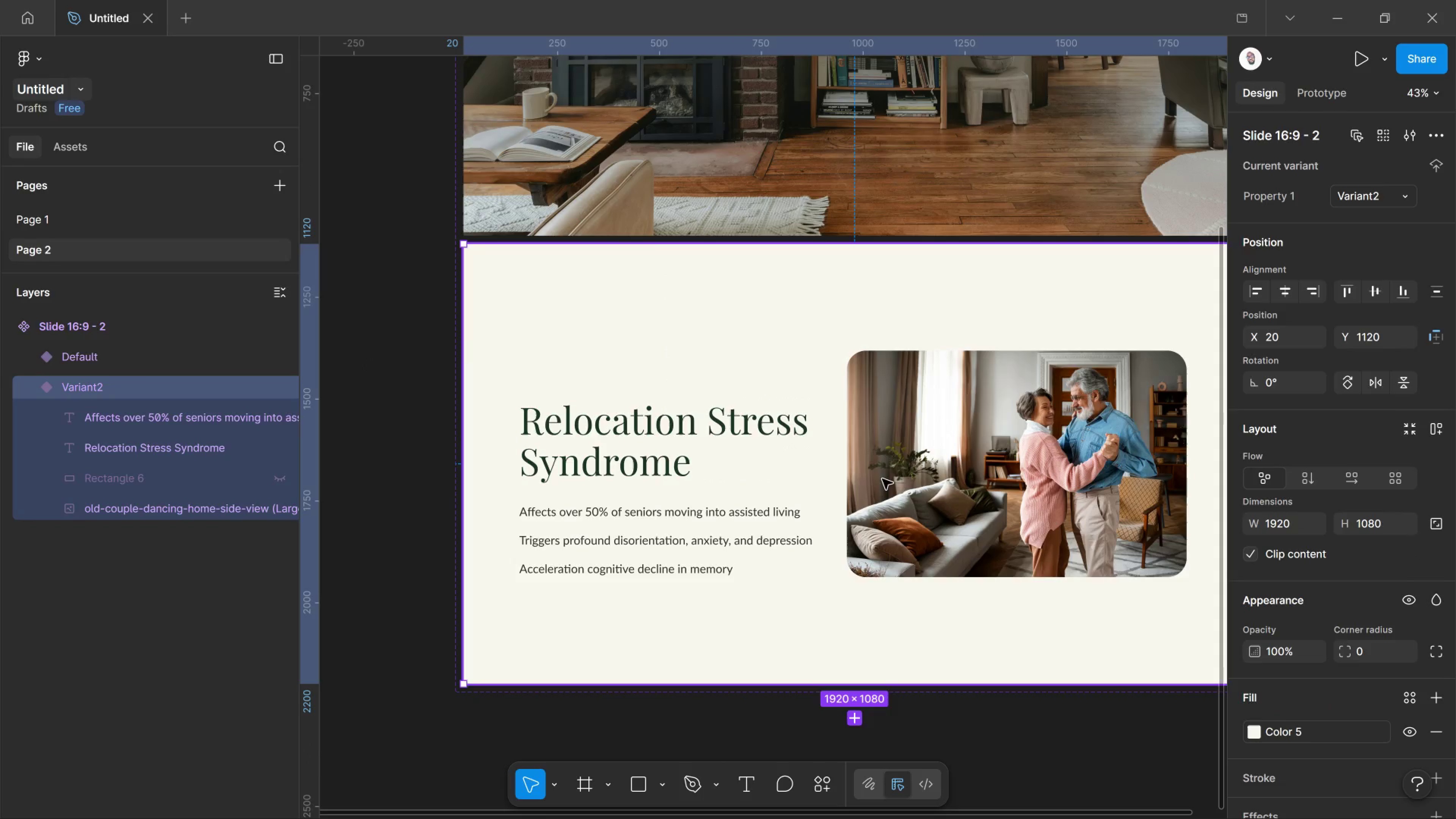 
left_click_drag(start_coordinate=[894, 475], to_coordinate=[896, 475])
 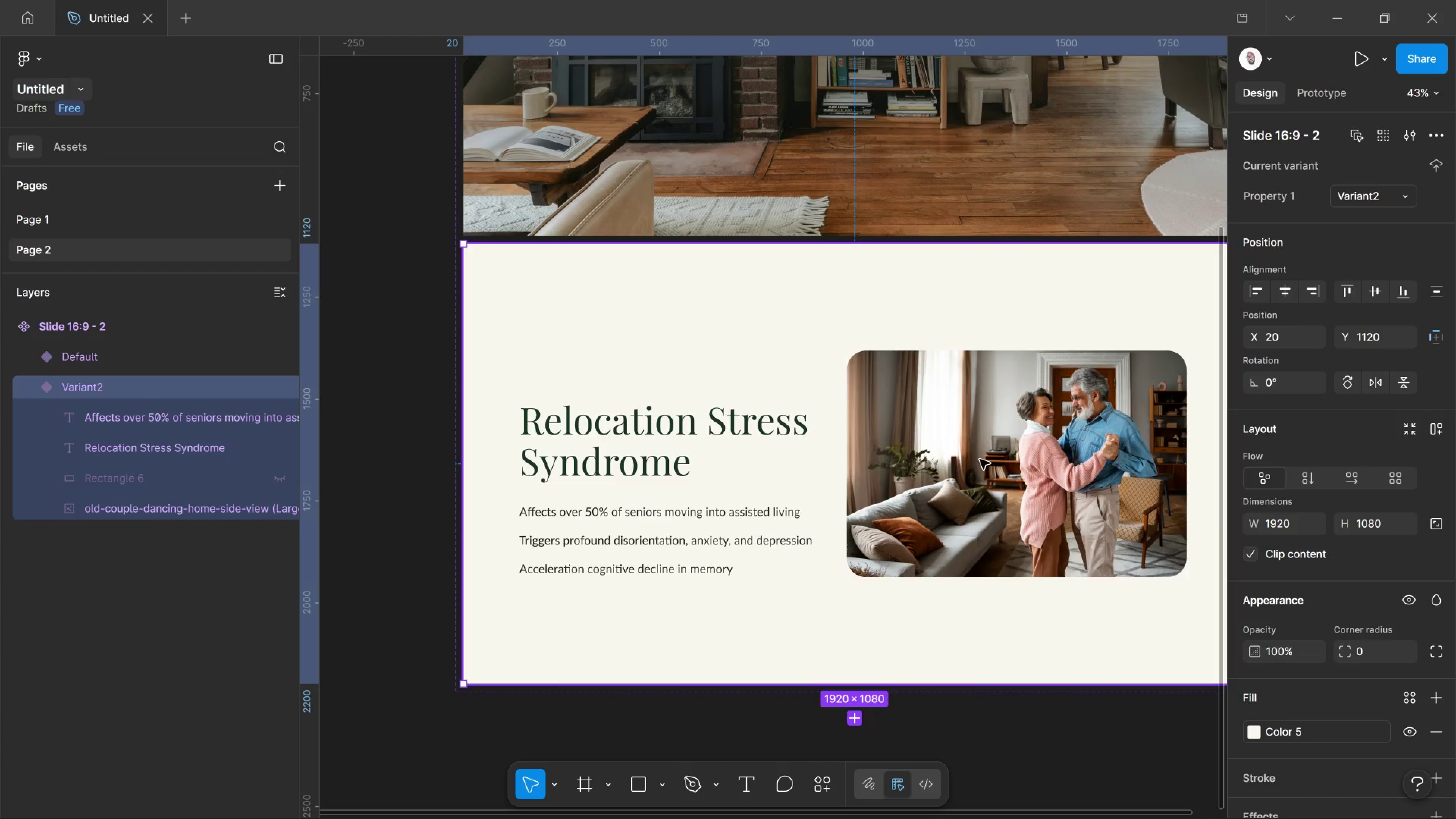 
double_click([980, 459])
 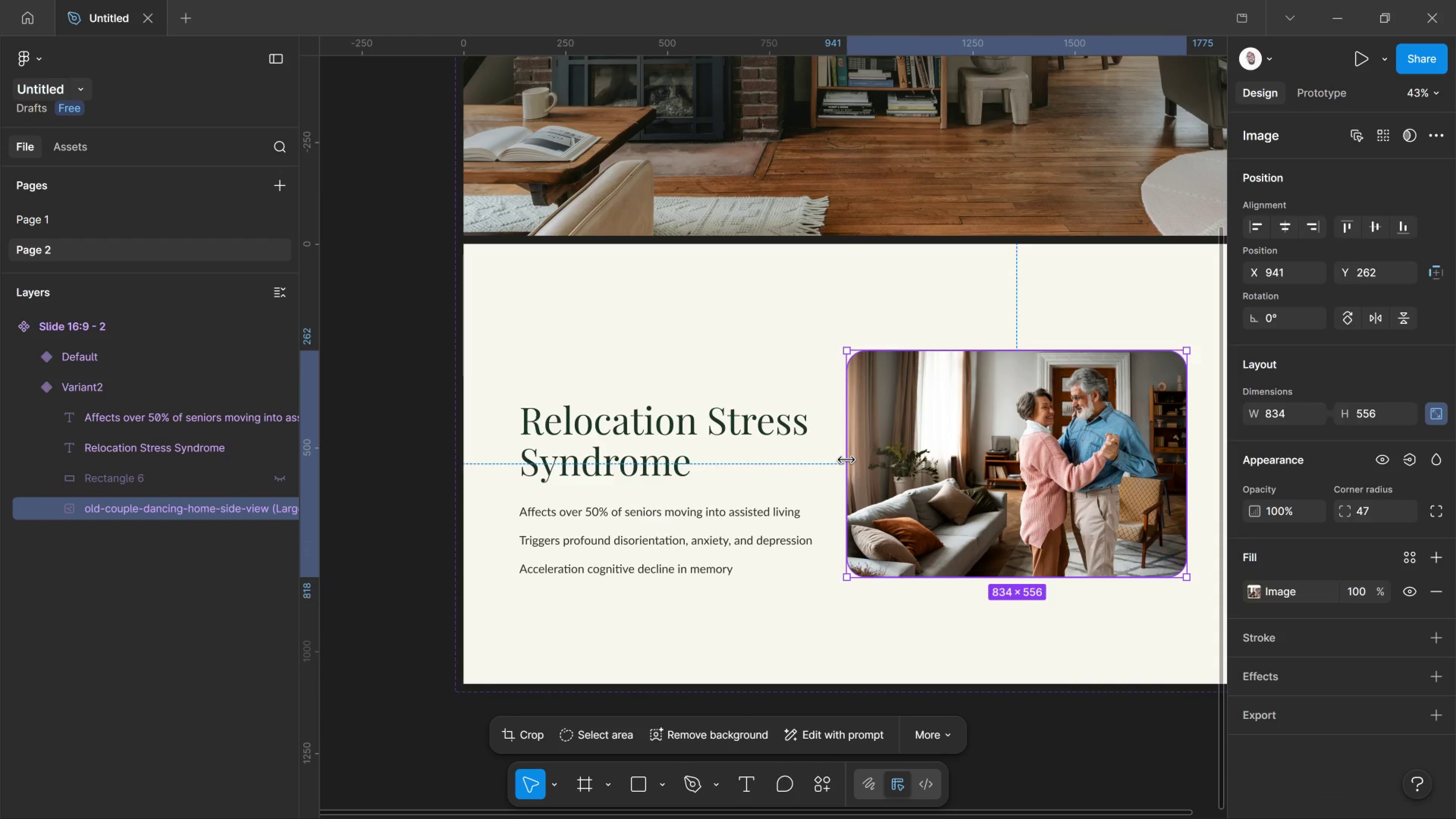 
left_click_drag(start_coordinate=[846, 459], to_coordinate=[879, 457])
 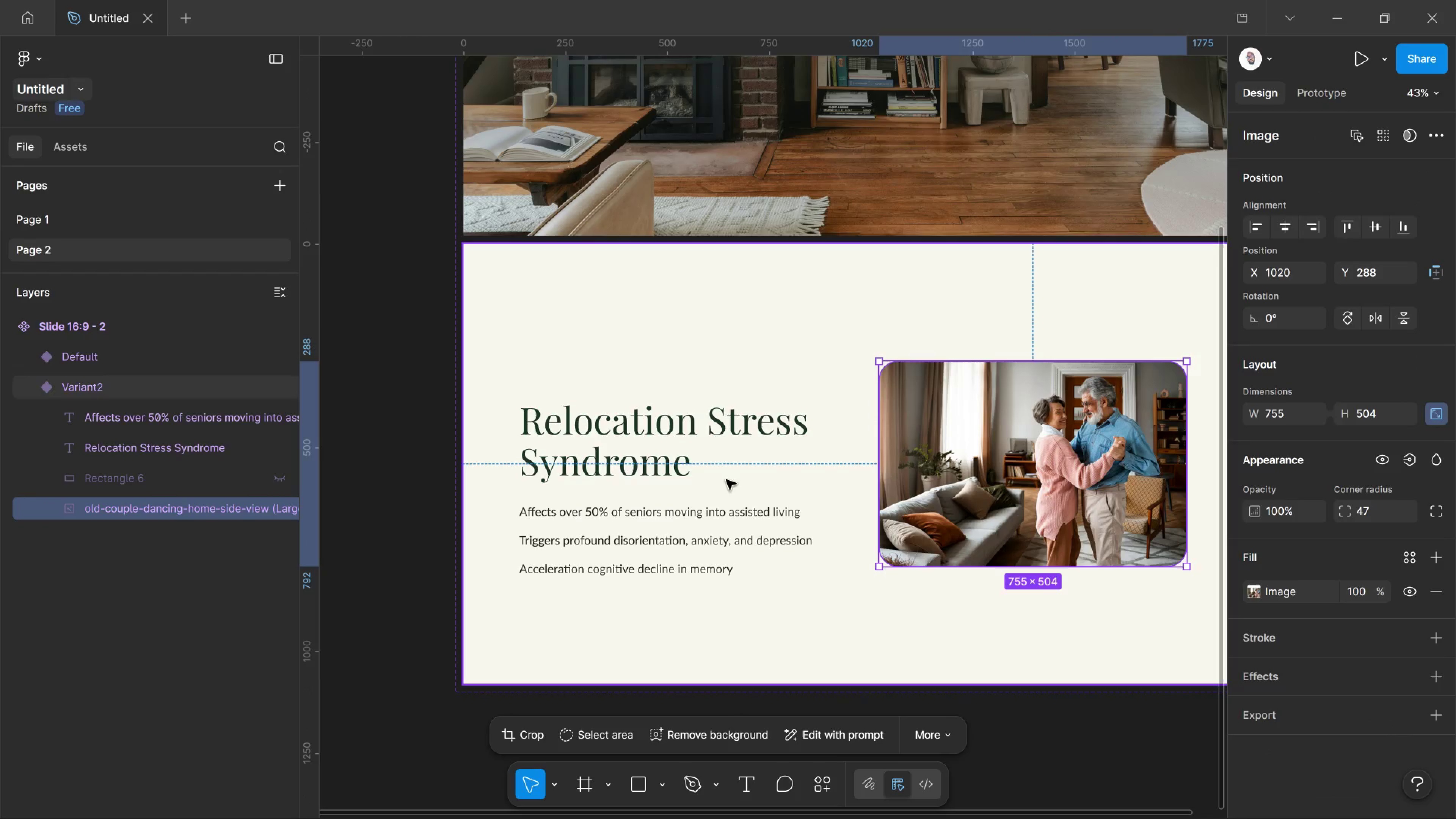 
hold_key(key=Space, duration=1.51)
 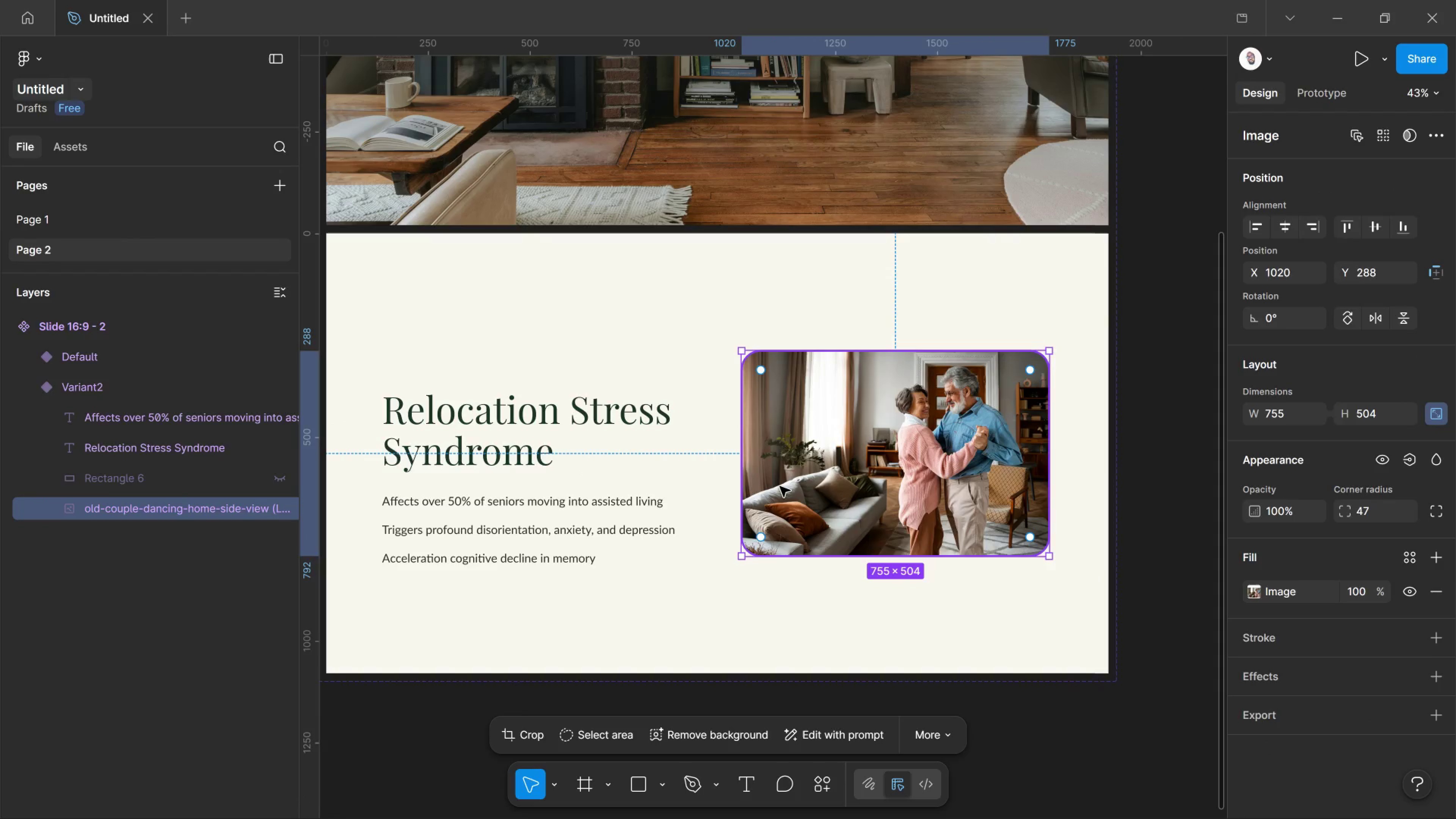 
left_click_drag(start_coordinate=[726, 482], to_coordinate=[588, 471])
 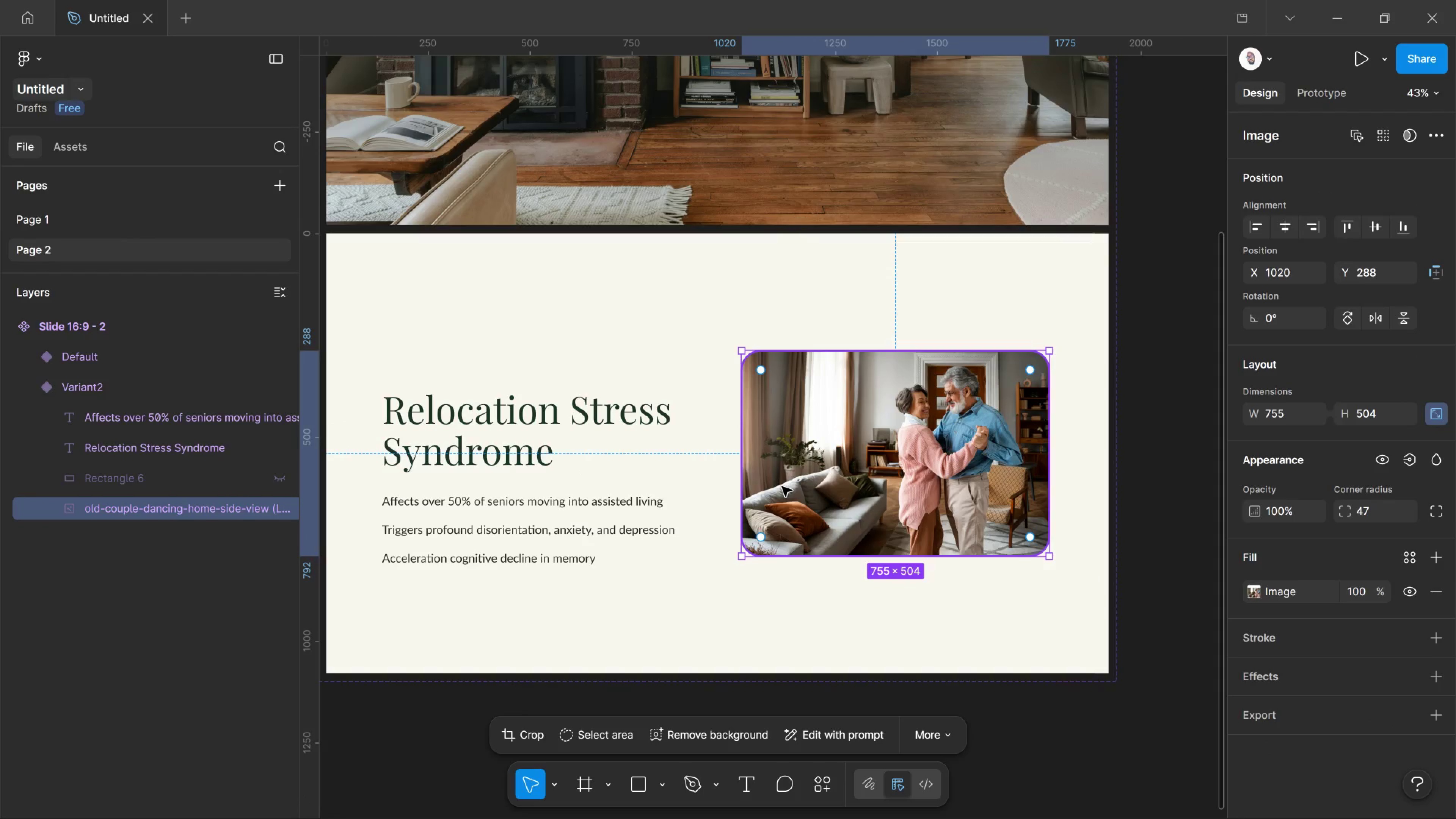 
key(Space)
 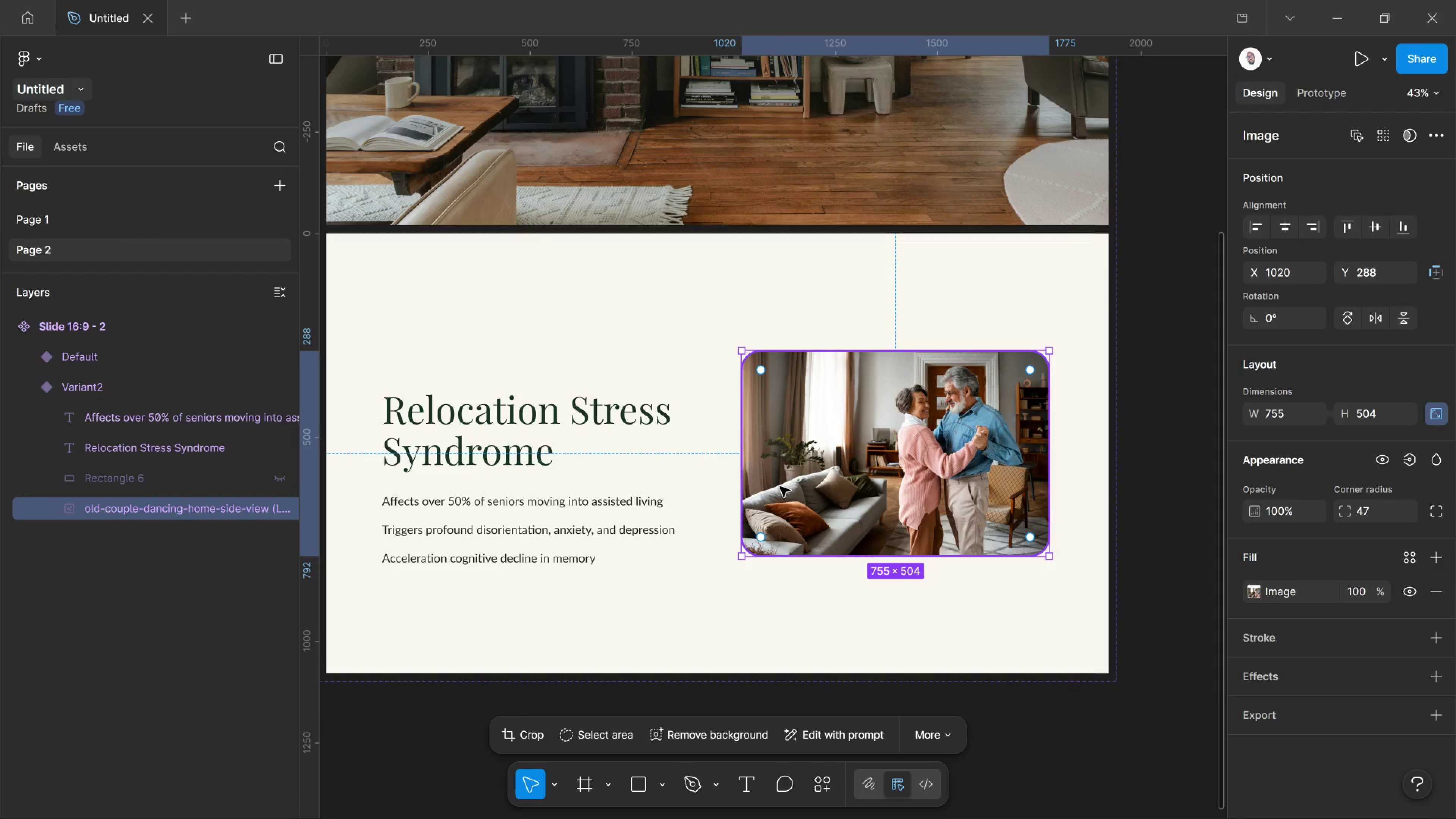 
key(Shift+ArrowLeft)
 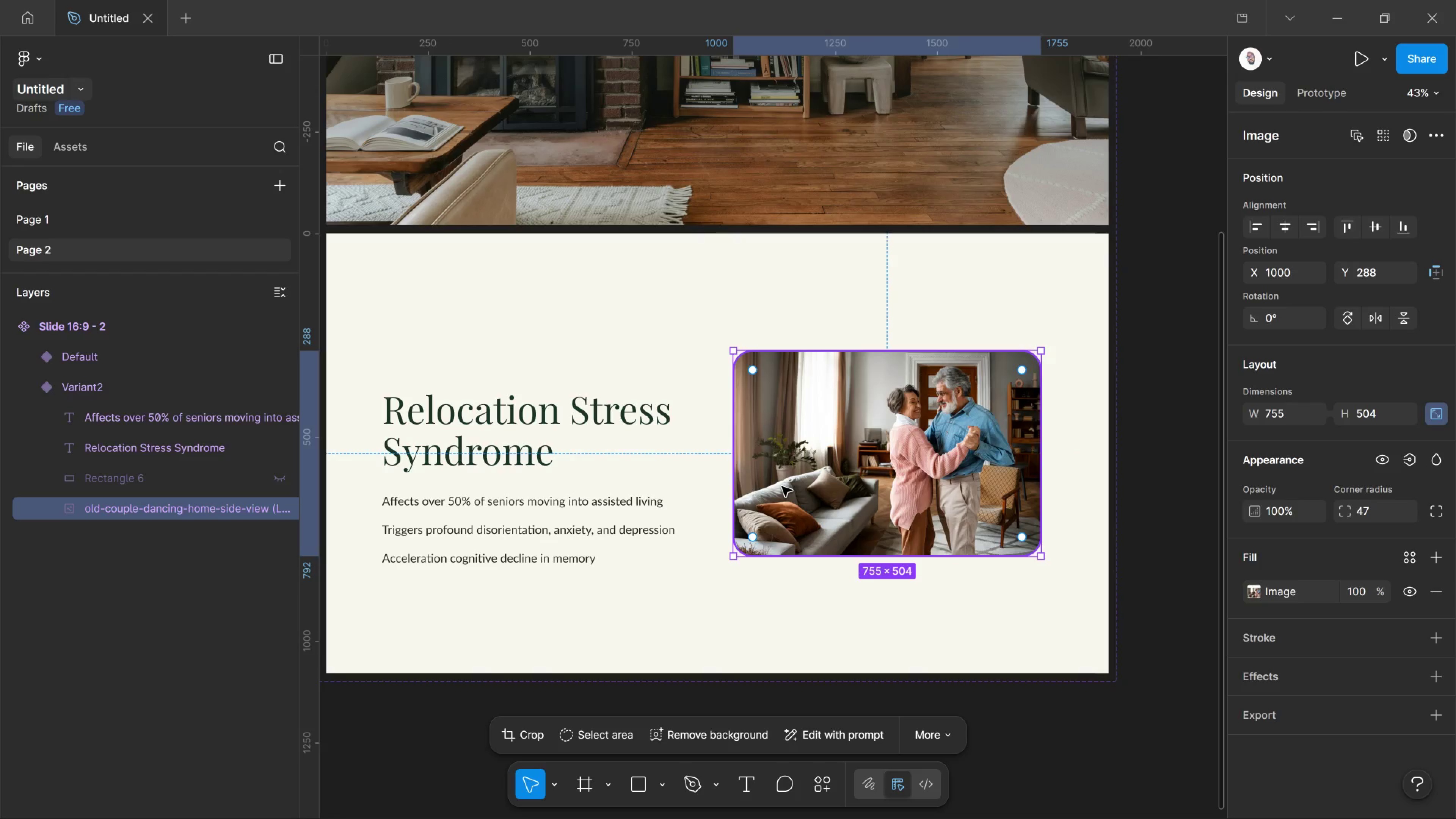 
key(Shift+ArrowLeft)
 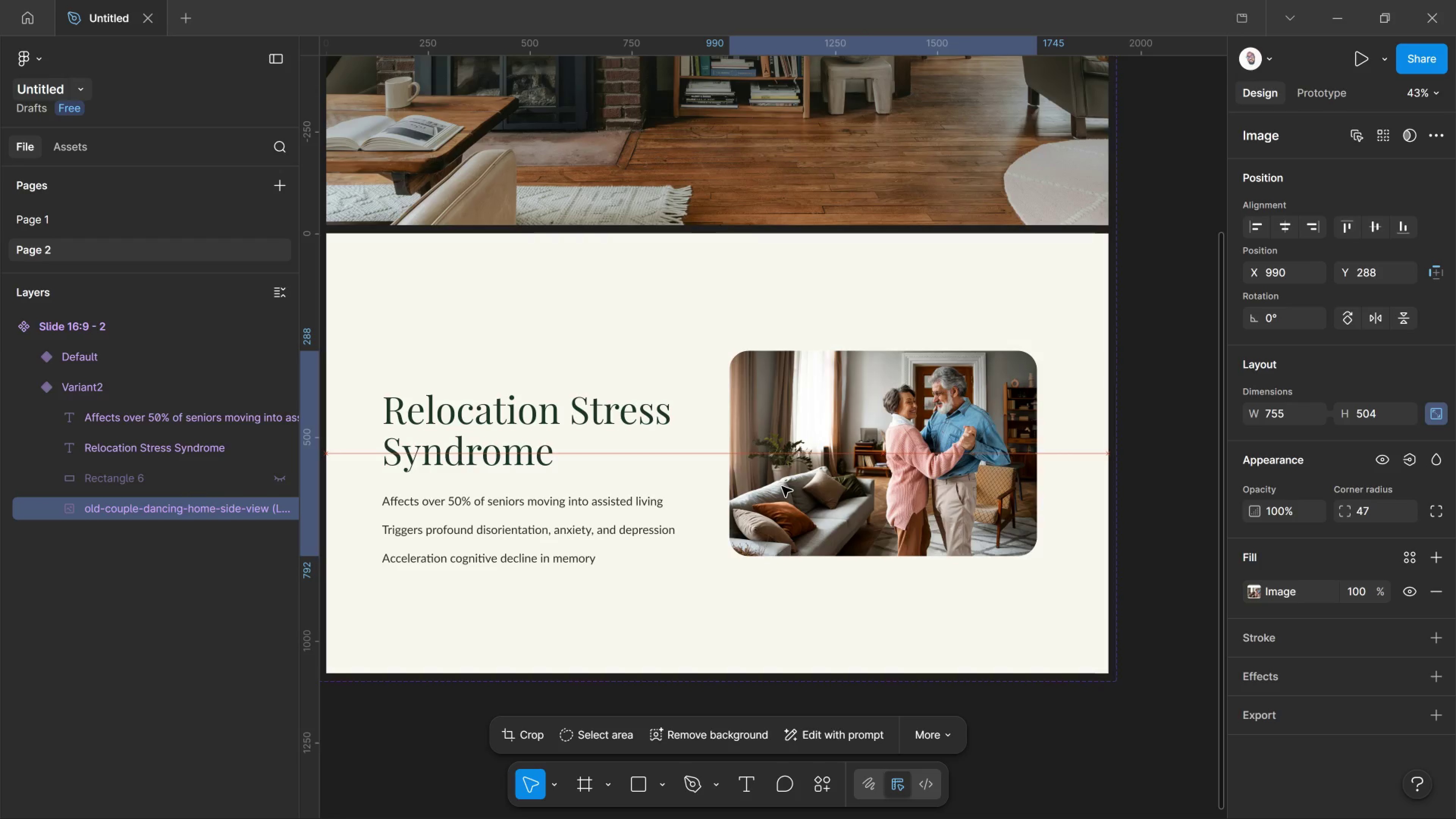 
key(Shift+ArrowLeft)
 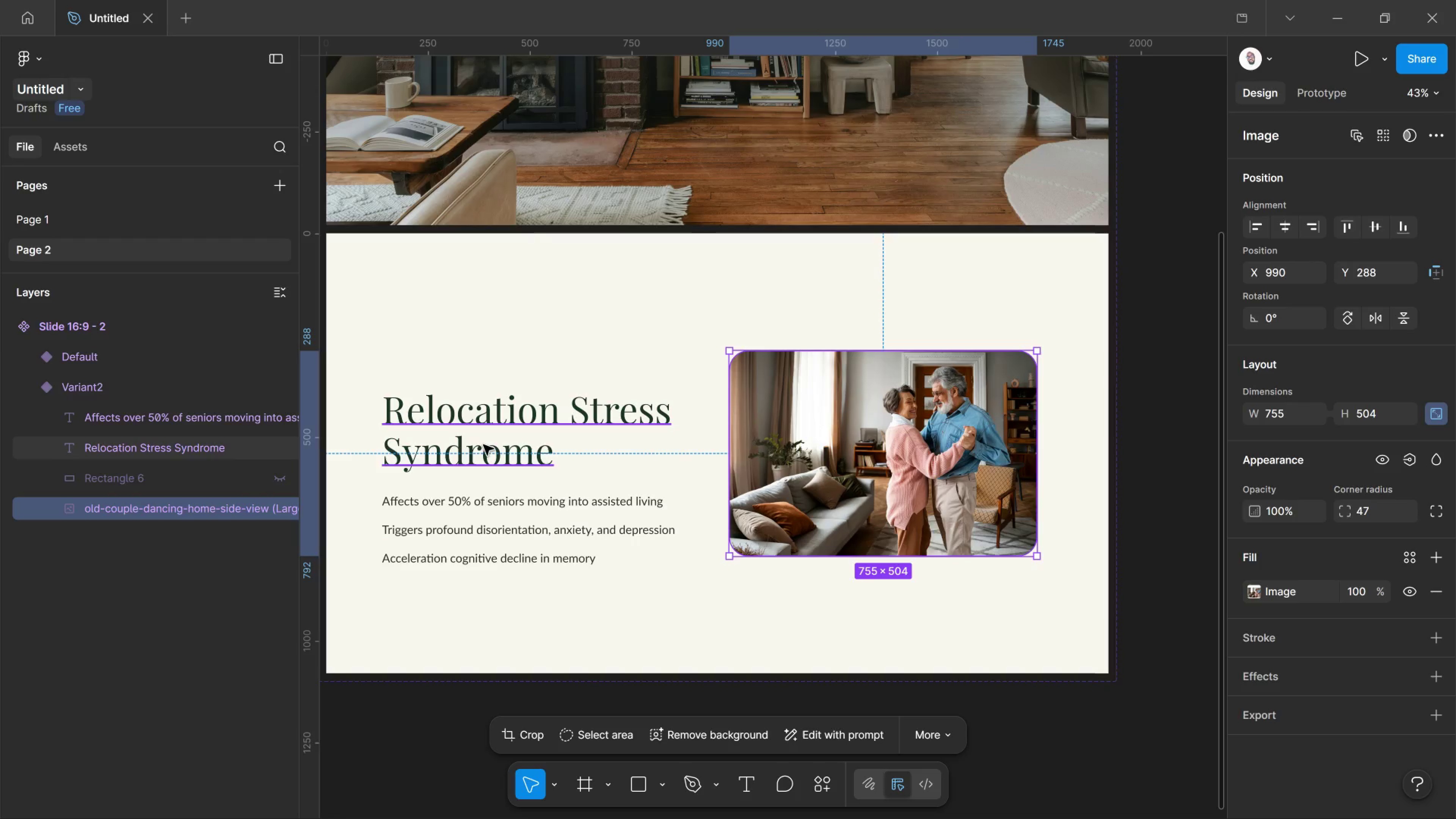 
left_click([483, 445])
 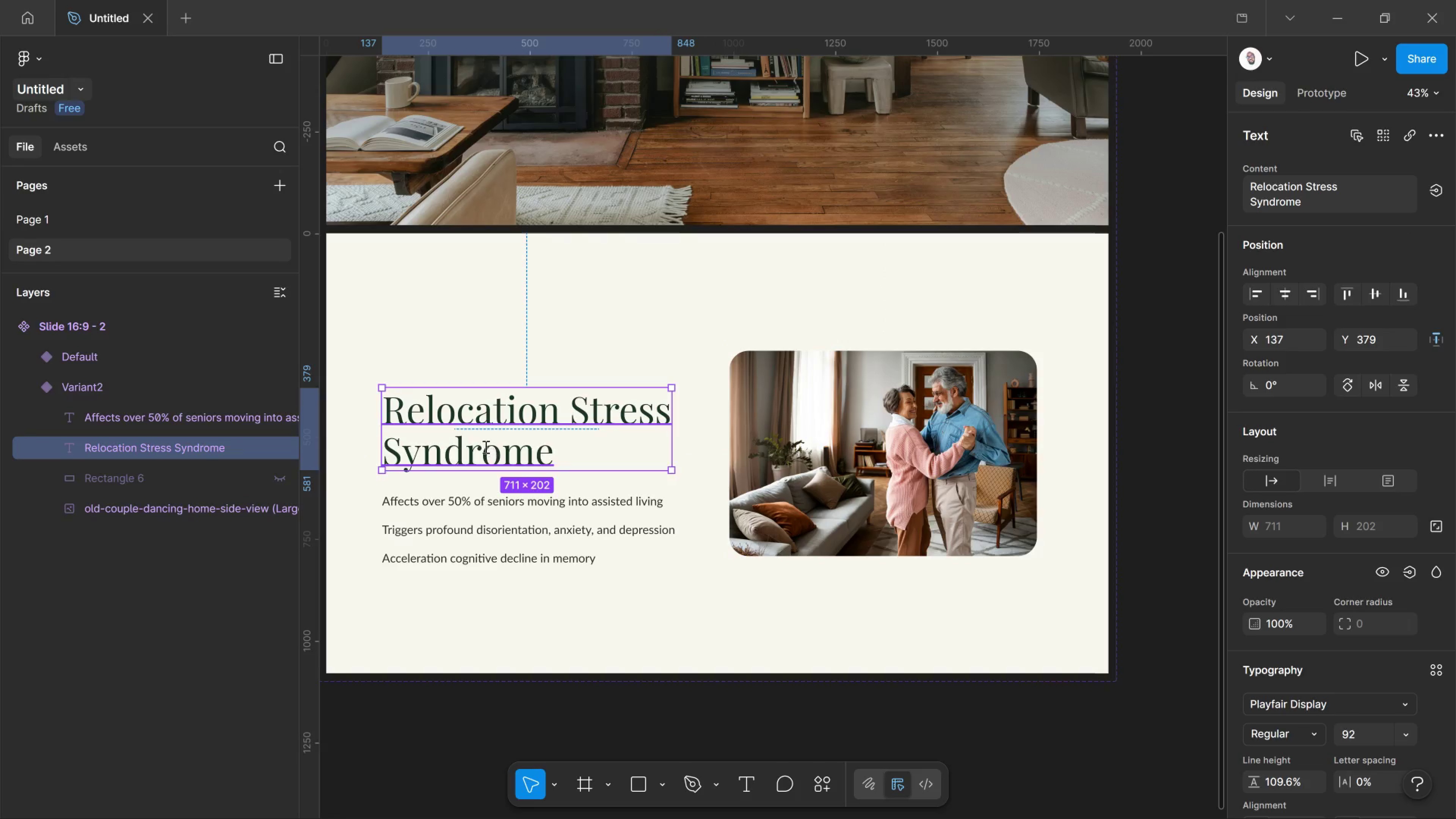 
left_click([483, 445])
 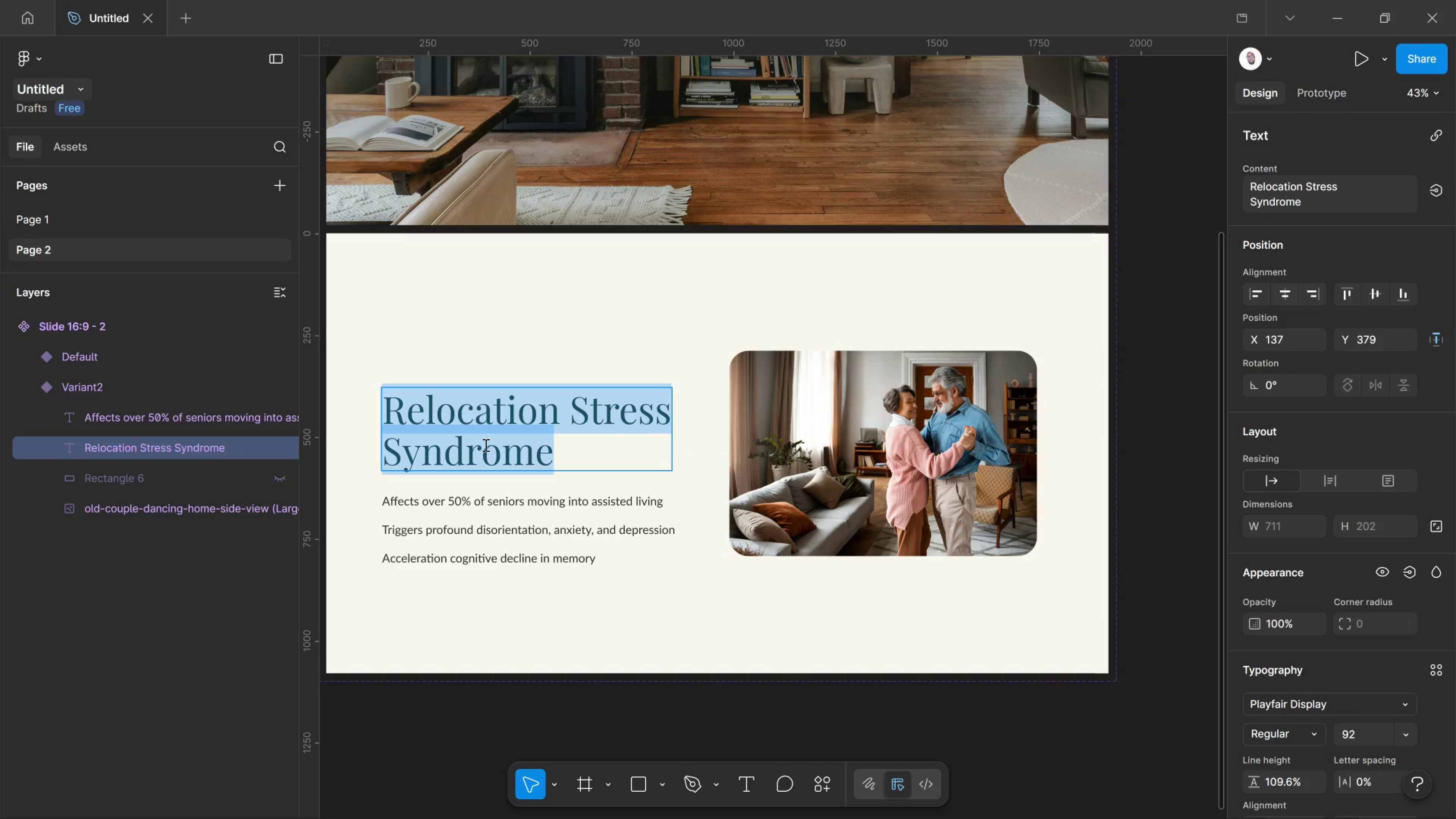 
key(Control+Shift+Comma)
 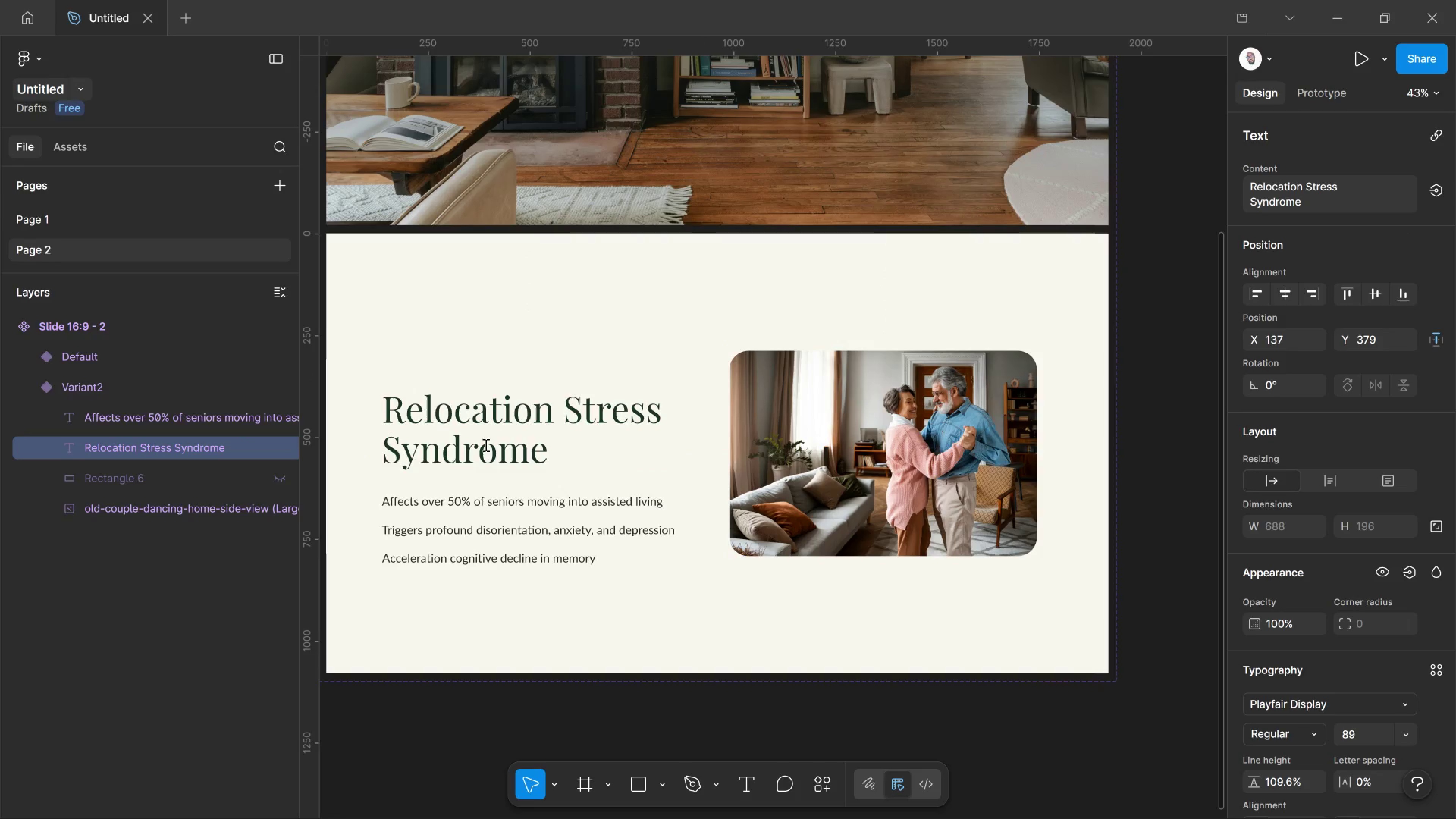 
key(Control+Shift+Comma)
 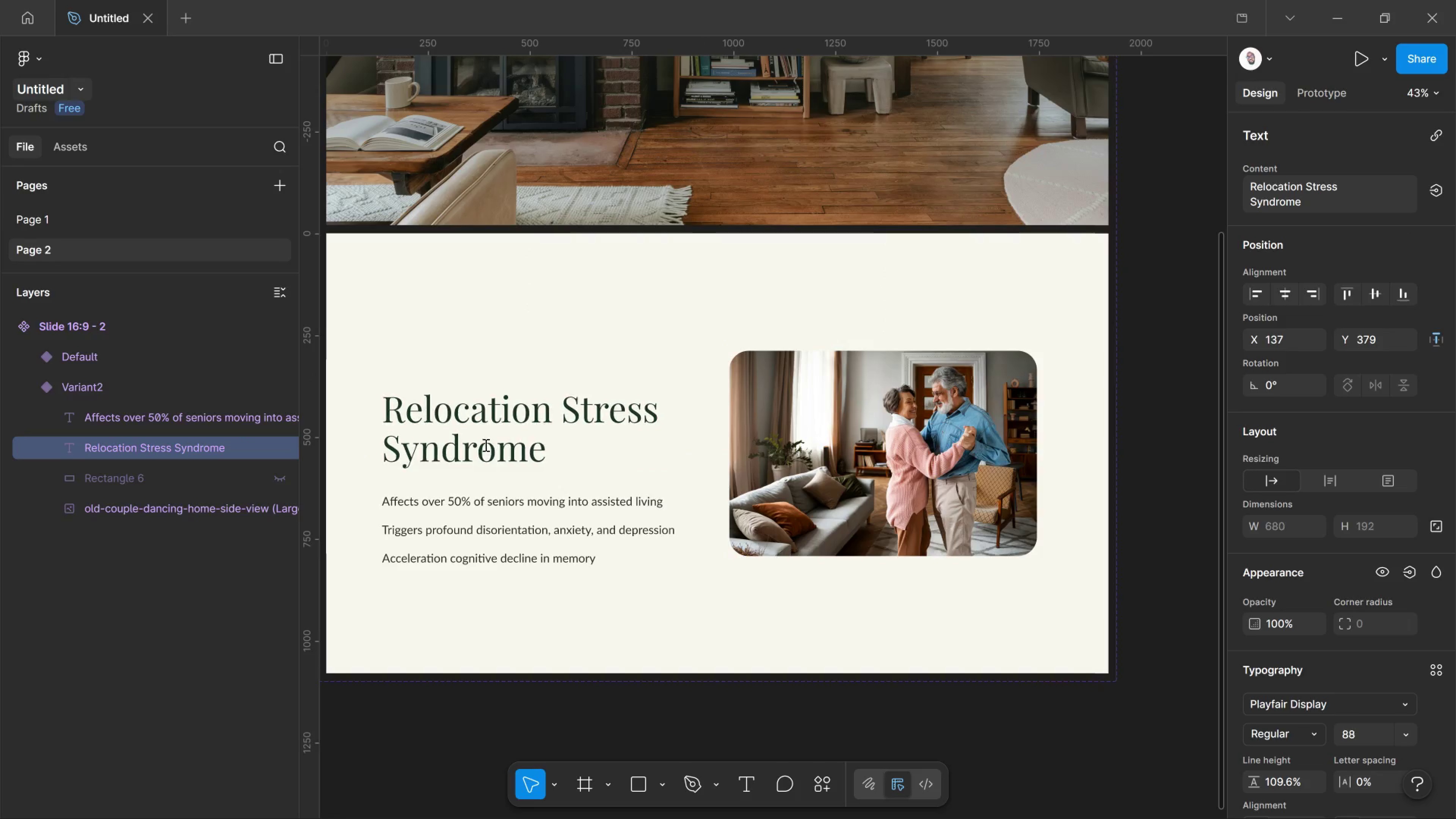 
key(Control+Shift+Comma)
 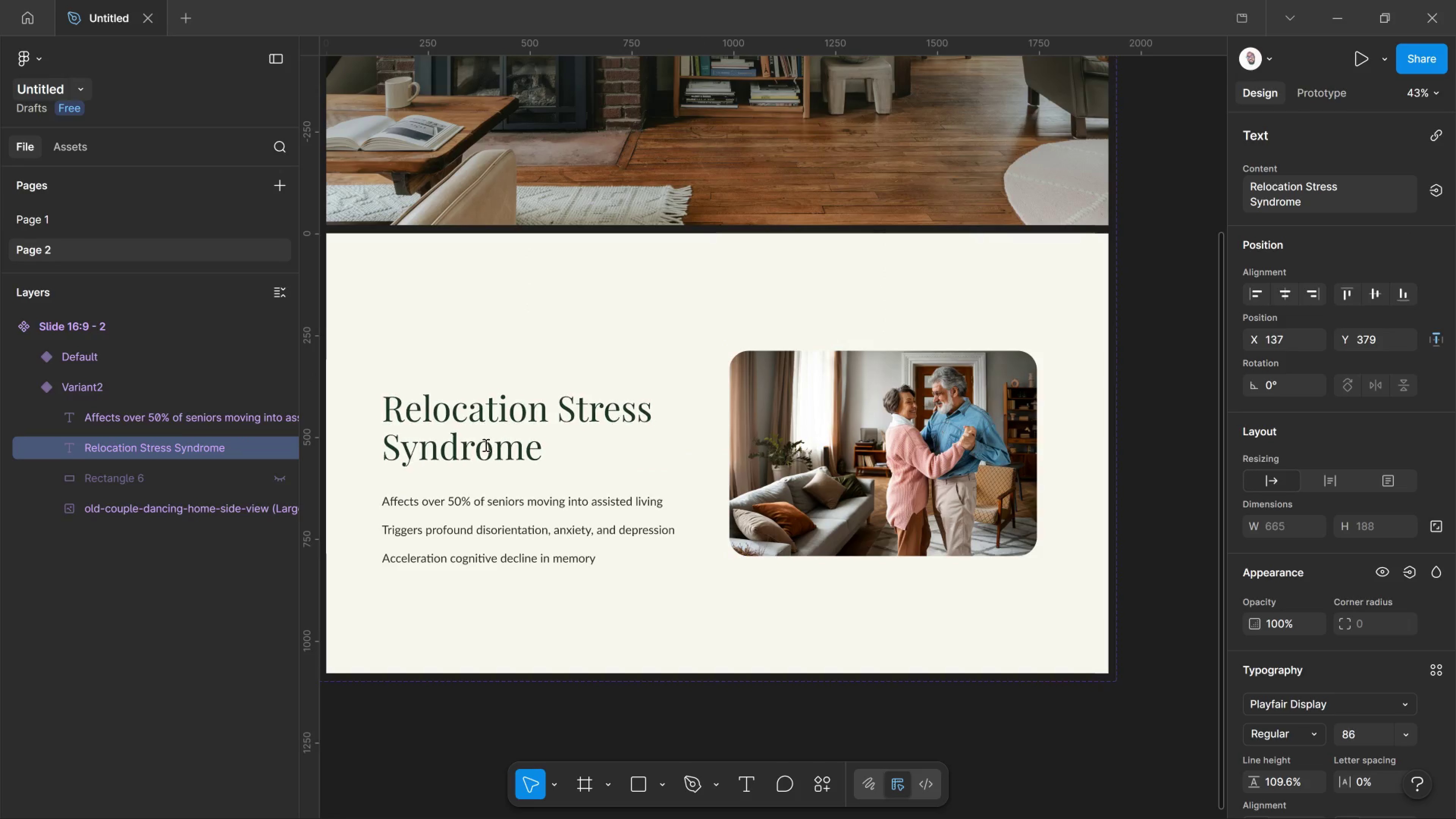 
key(Control+Shift+Comma)
 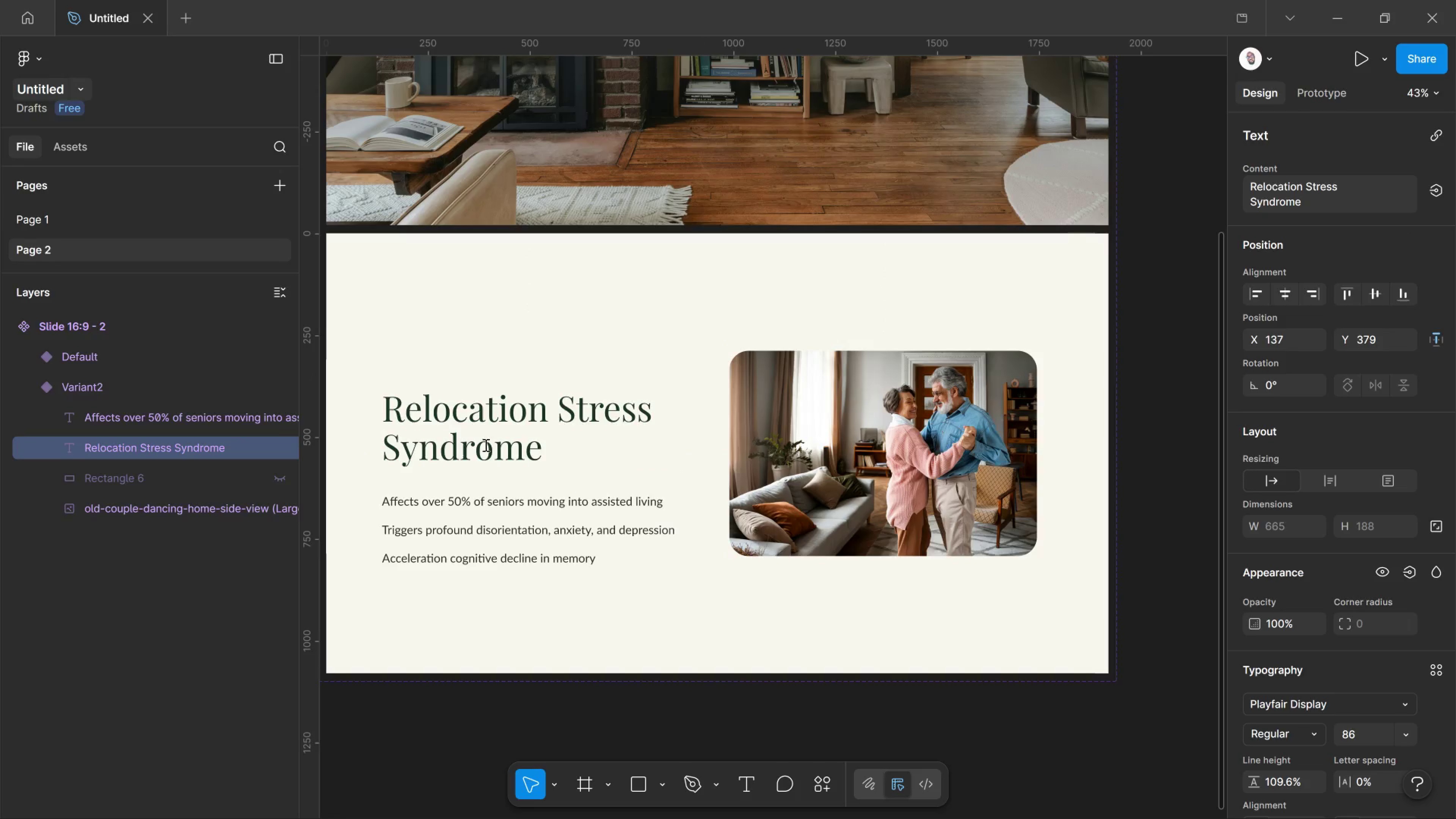 
key(Control+Shift+Comma)
 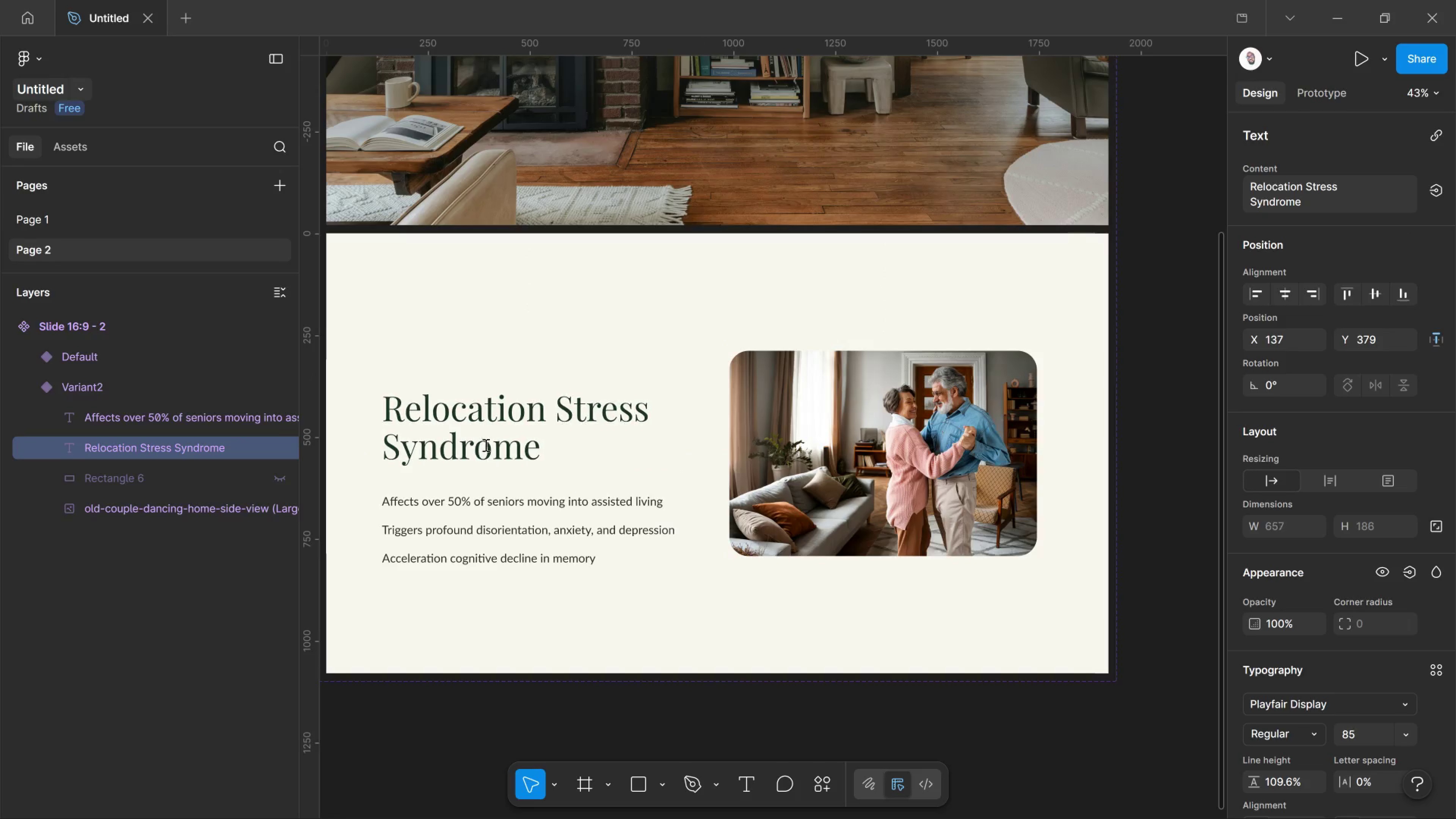 
key(Control+Shift+Comma)
 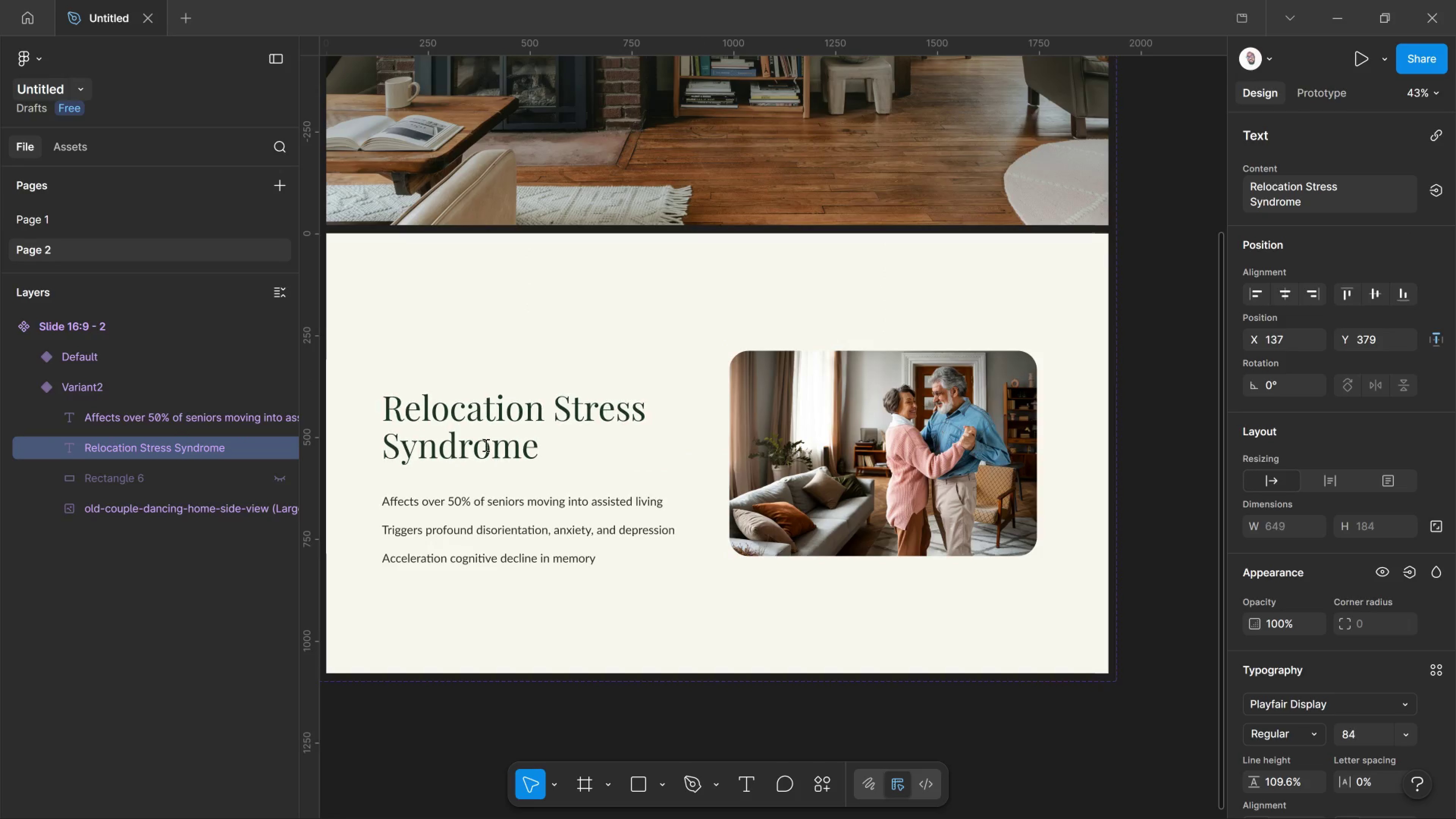 
key(Control+Shift+Comma)
 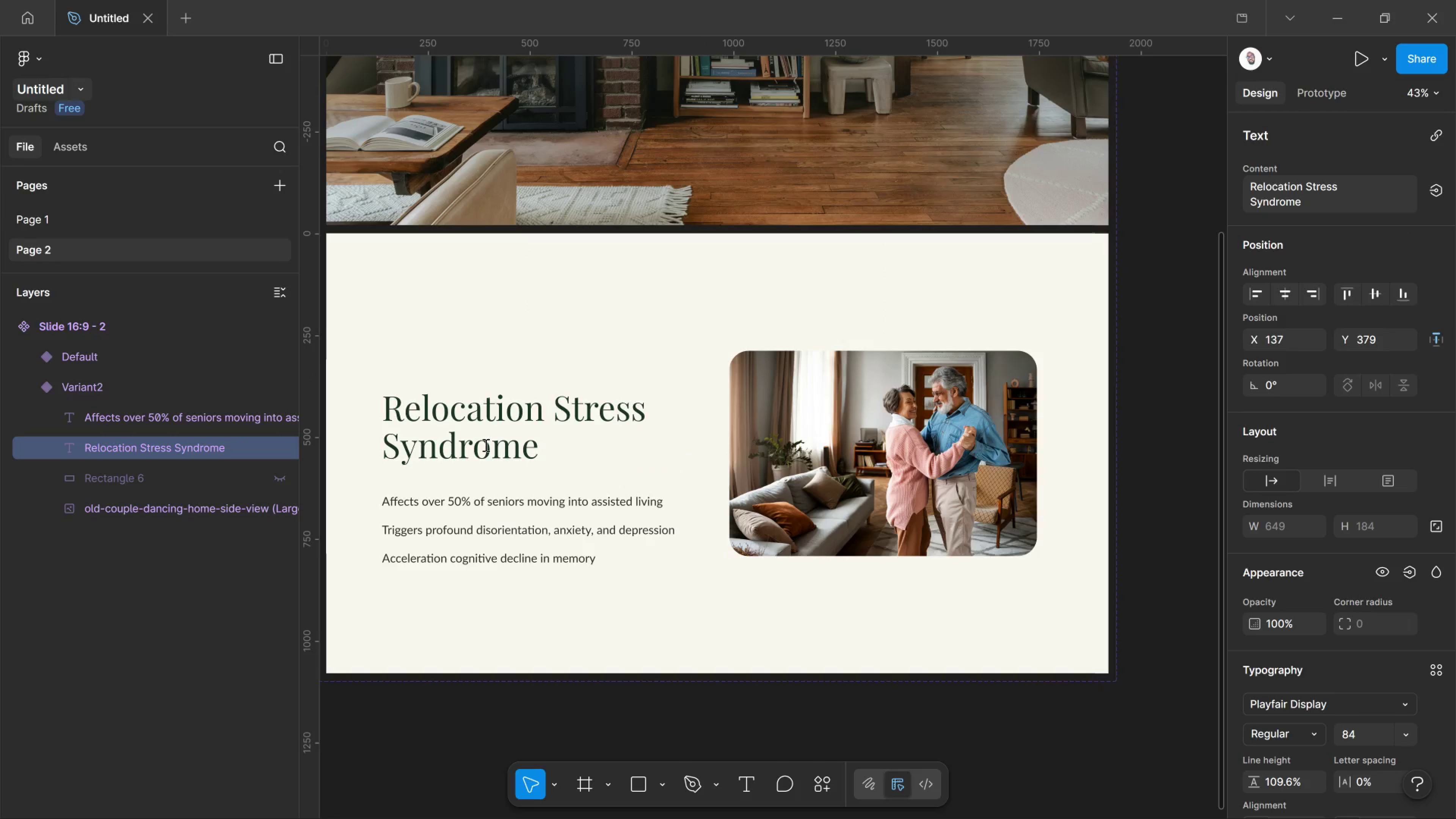 
key(Control+Shift+Comma)
 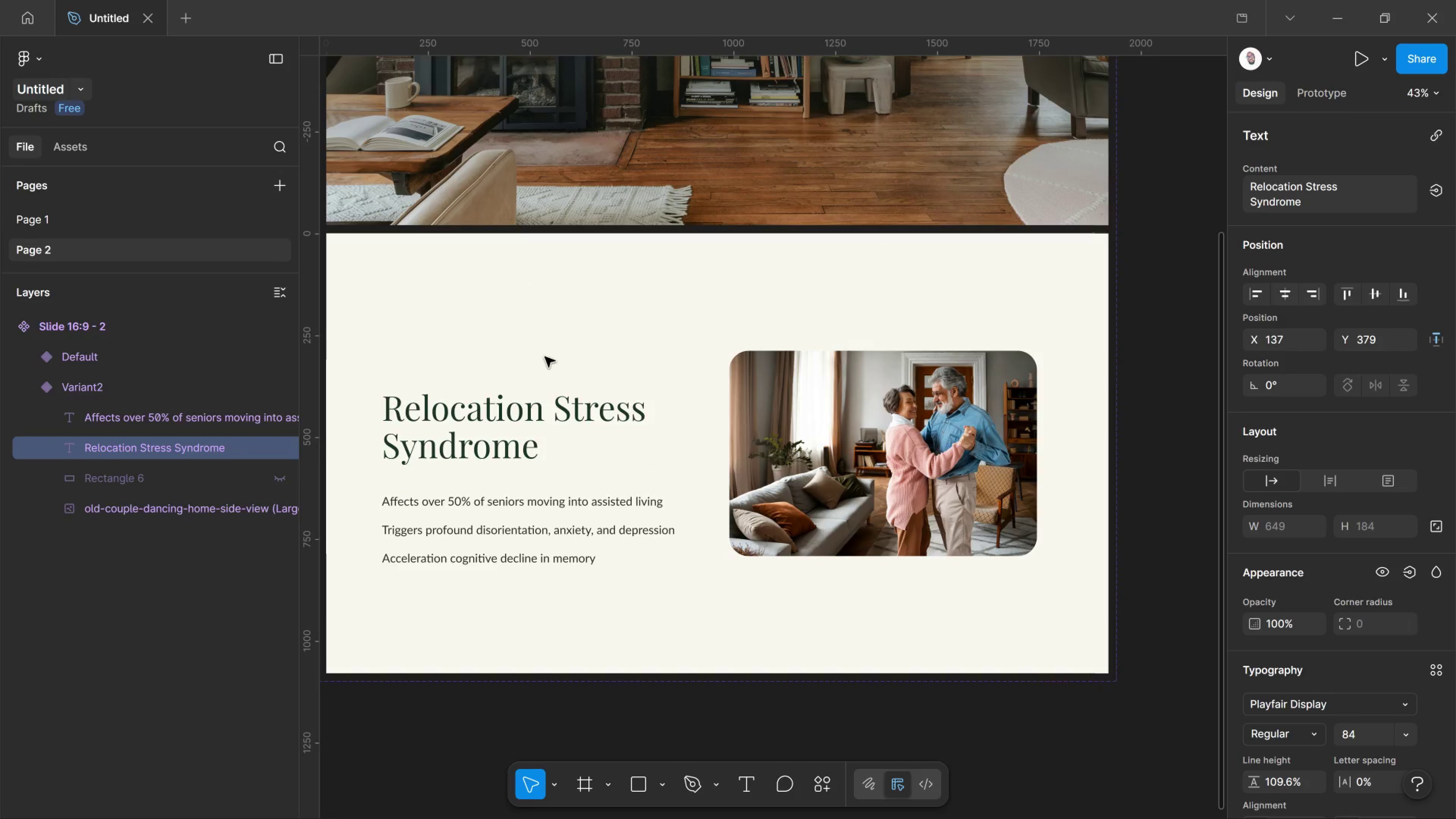 
left_click_drag(start_coordinate=[543, 357], to_coordinate=[545, 357])
 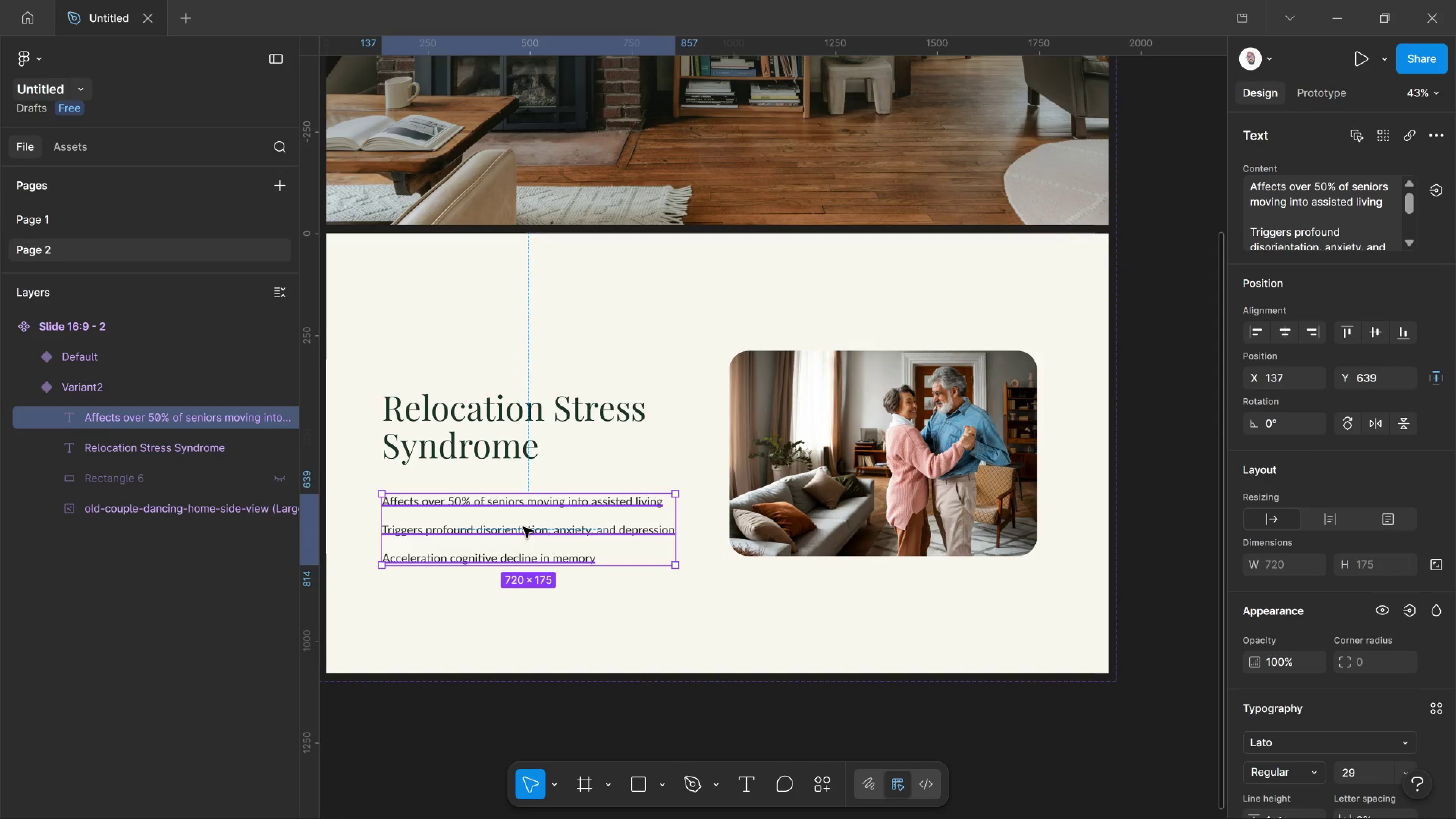 
left_click_drag(start_coordinate=[523, 525], to_coordinate=[523, 527])
 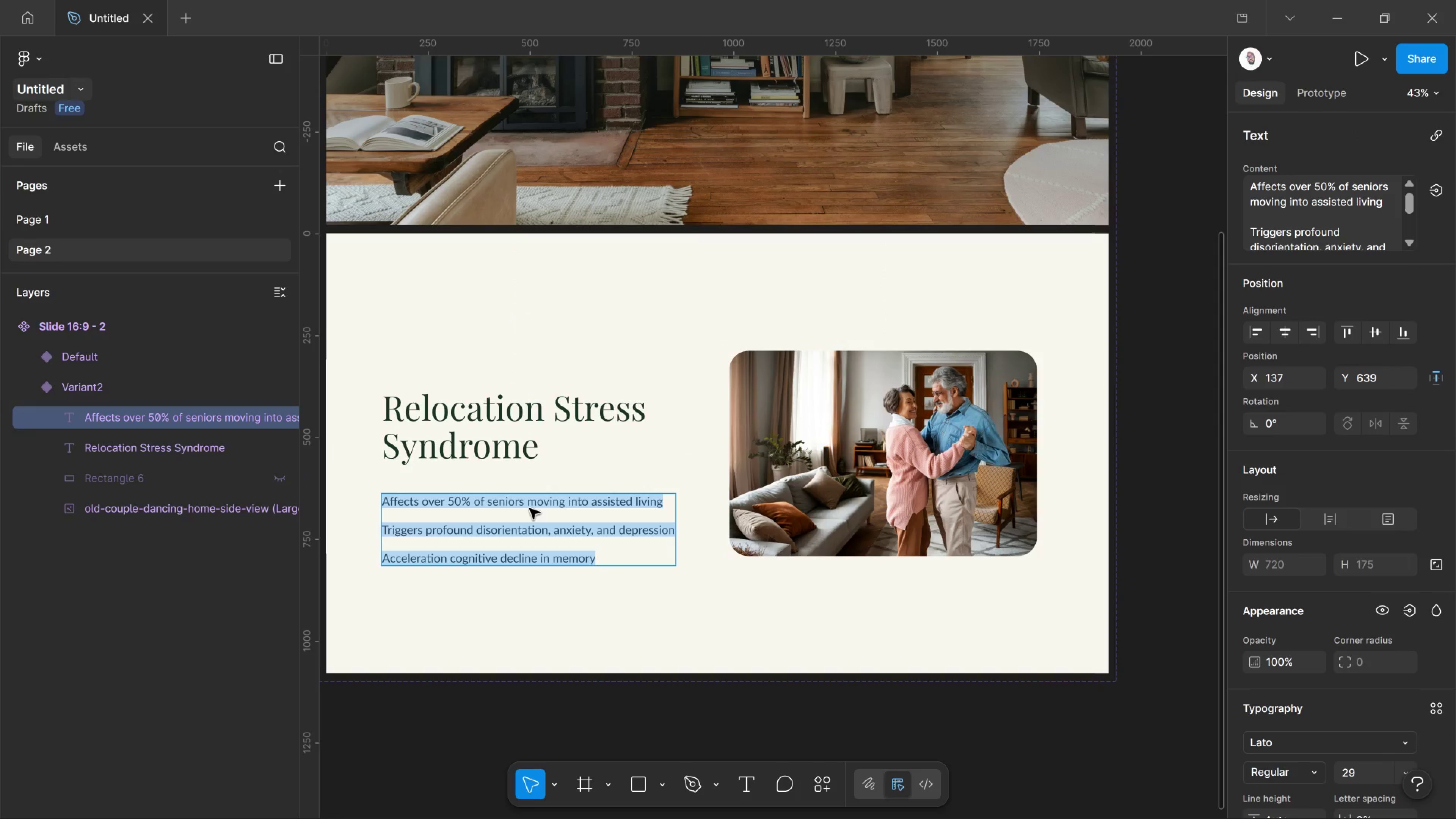 
left_click_drag(start_coordinate=[523, 527], to_coordinate=[528, 508])
 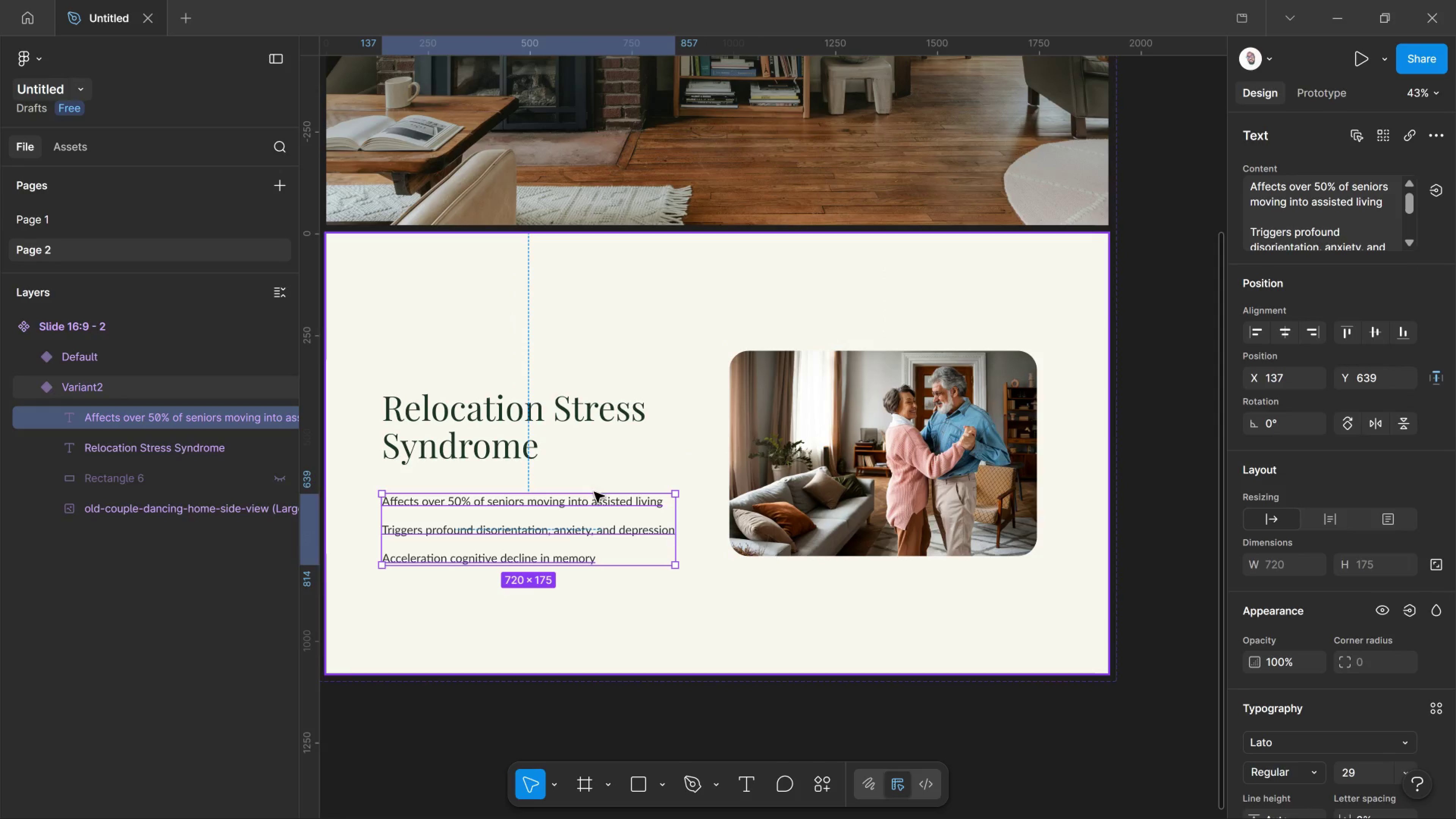 
left_click_drag(start_coordinate=[604, 478], to_coordinate=[606, 478])
 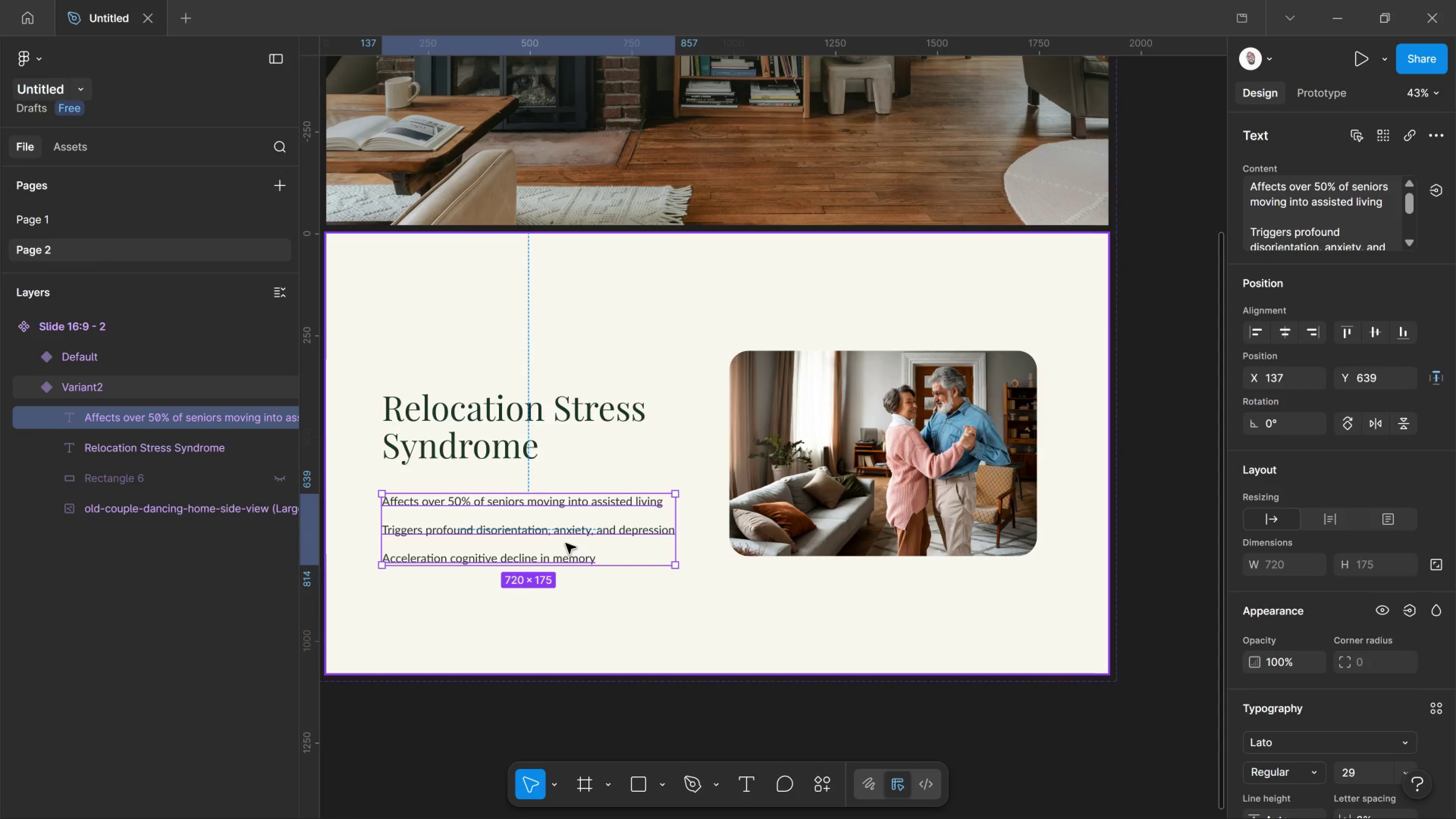 
key(Shift+ArrowUp)
 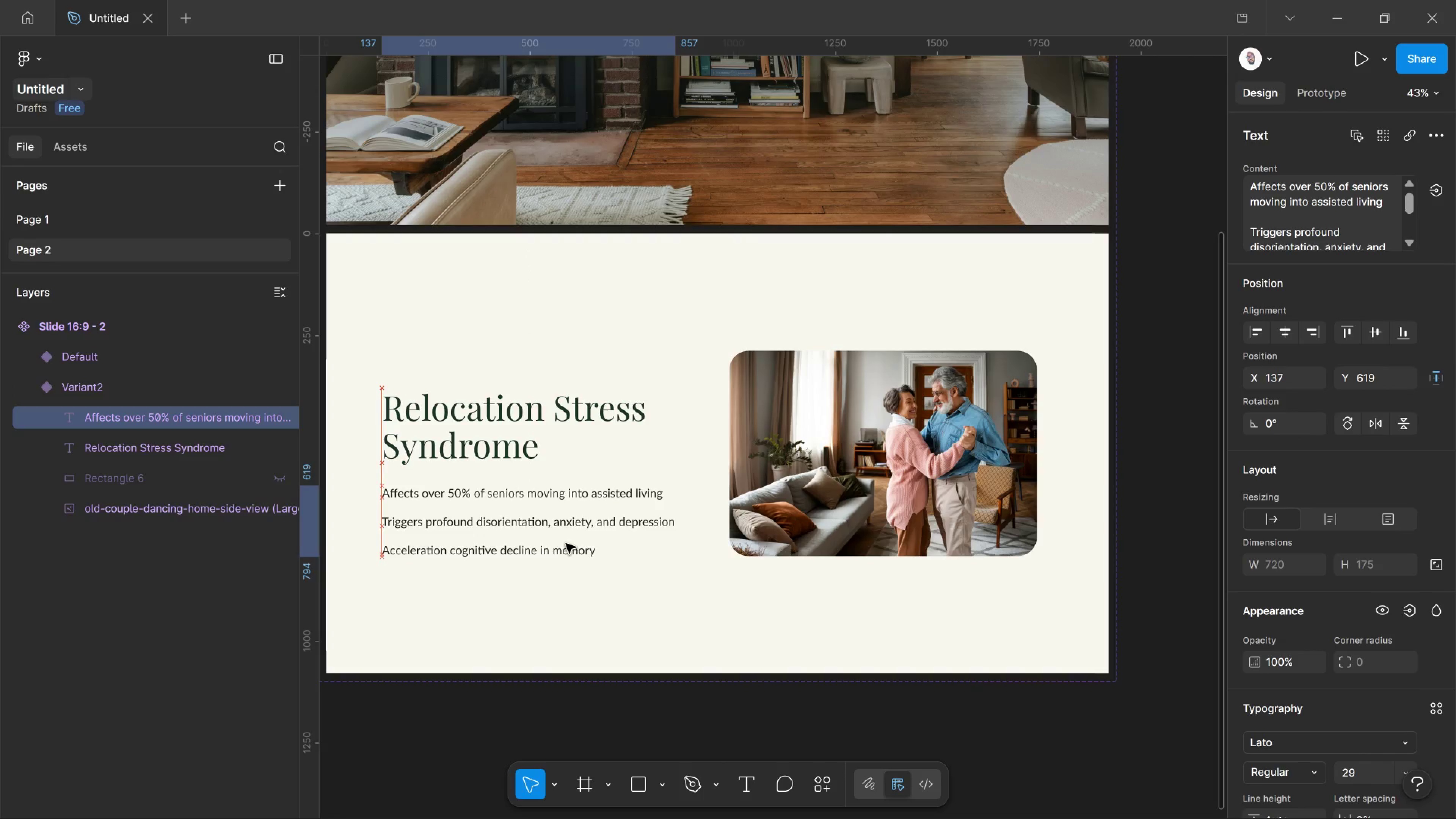 
key(Shift+ArrowUp)
 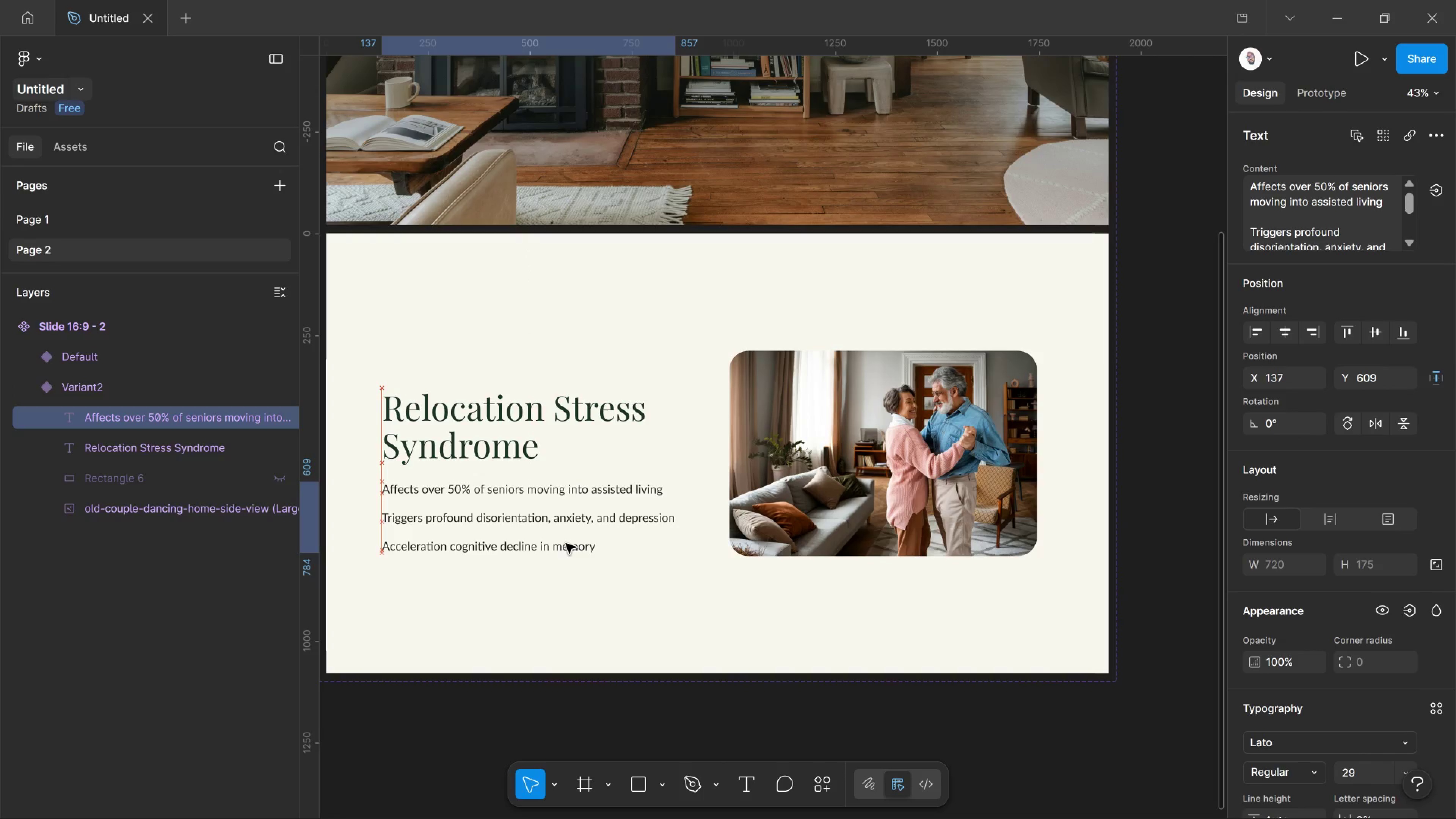 
key(Shift+ArrowUp)
 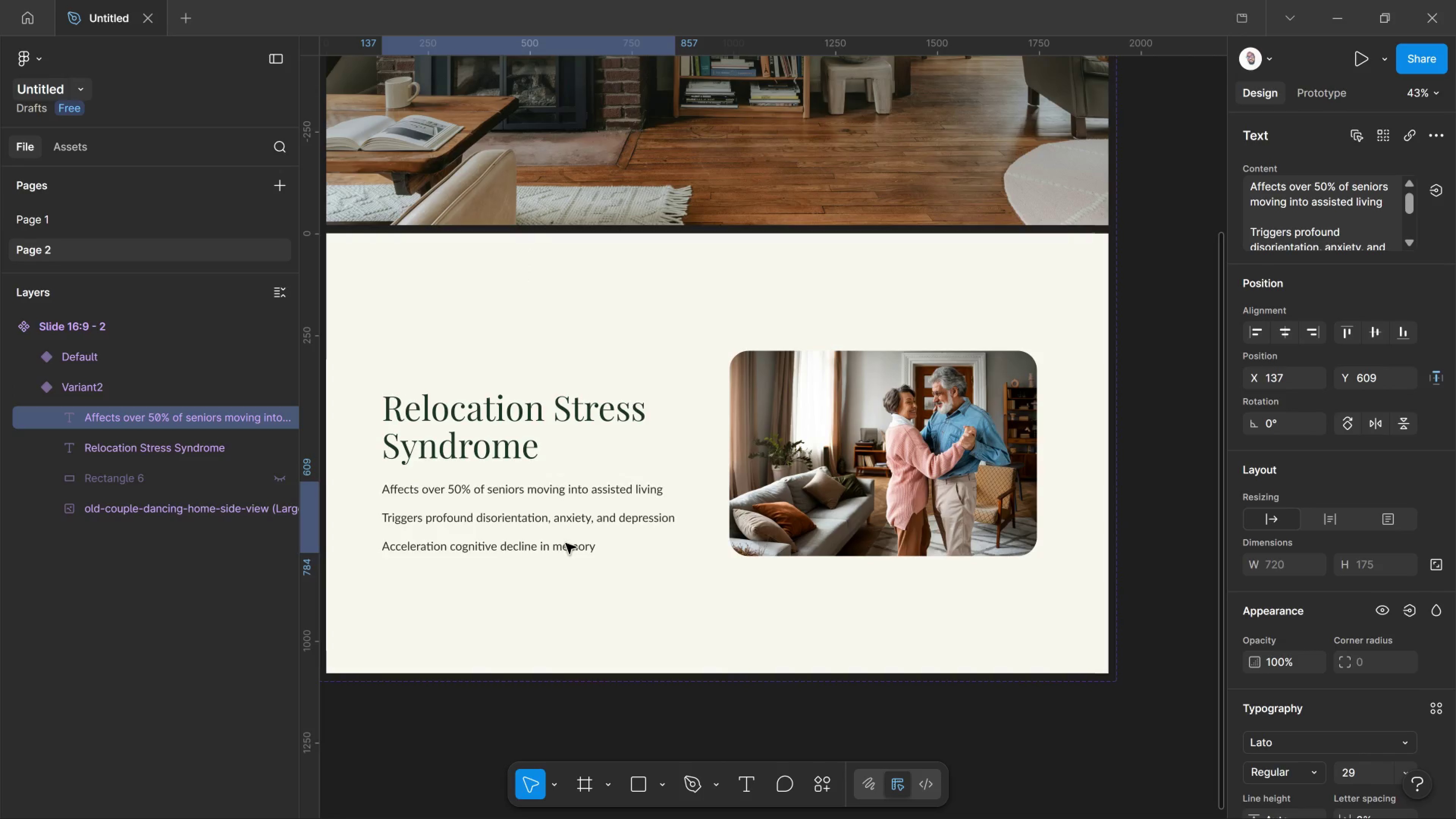 
left_click_drag(start_coordinate=[566, 543], to_coordinate=[568, 545])
 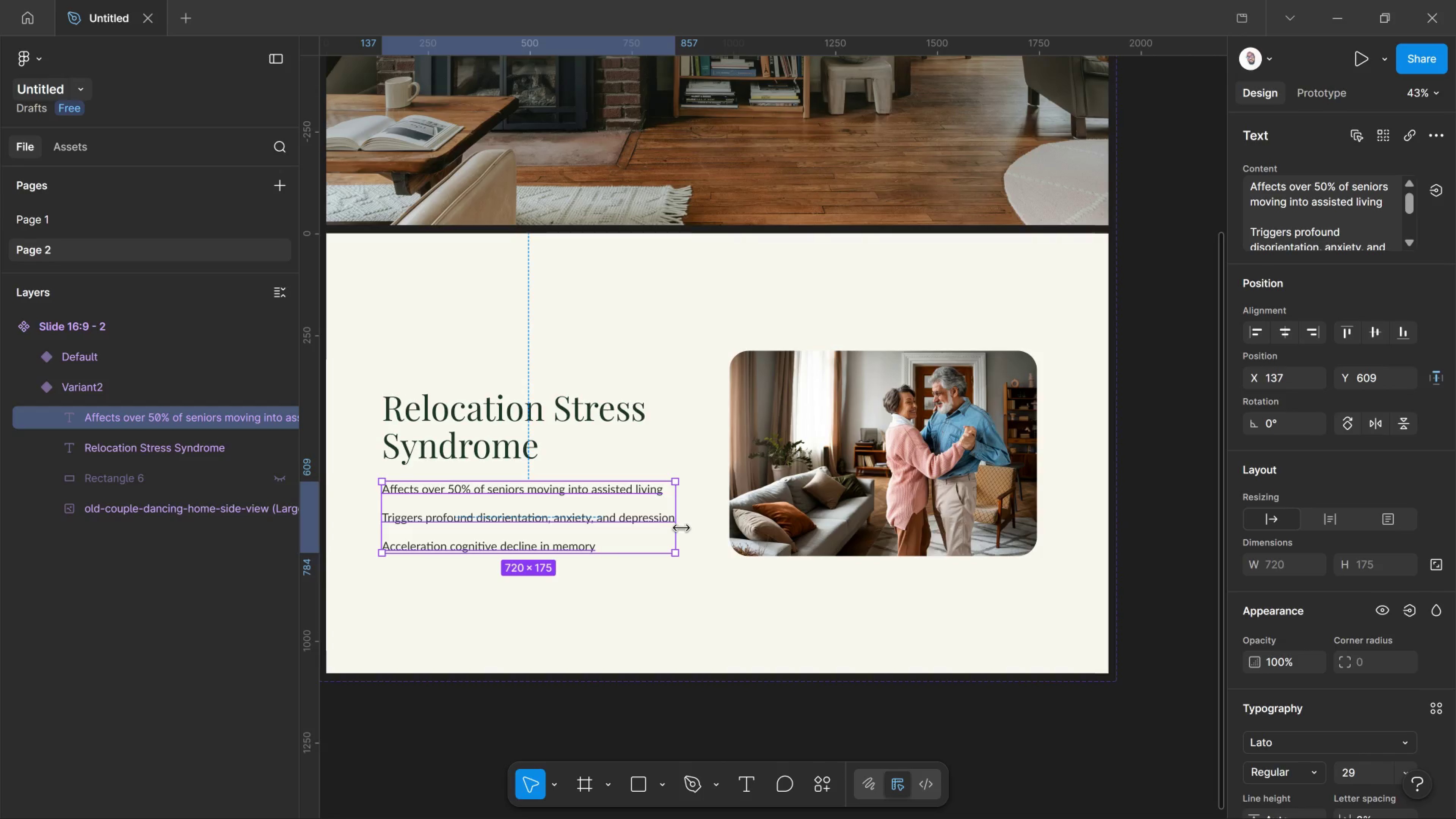 
left_click_drag(start_coordinate=[681, 528], to_coordinate=[669, 534])
 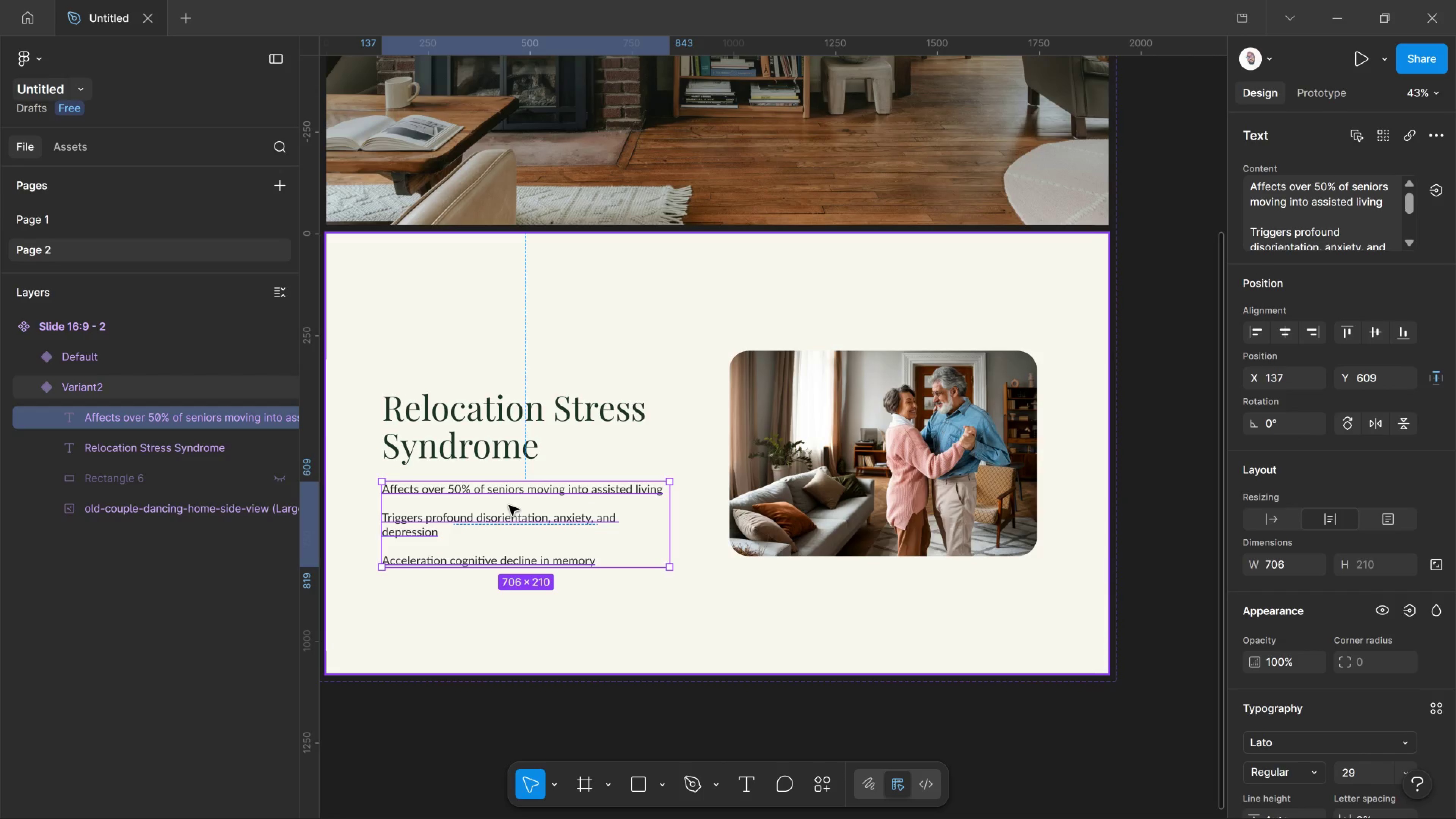 
left_click_drag(start_coordinate=[509, 505], to_coordinate=[526, 505])
 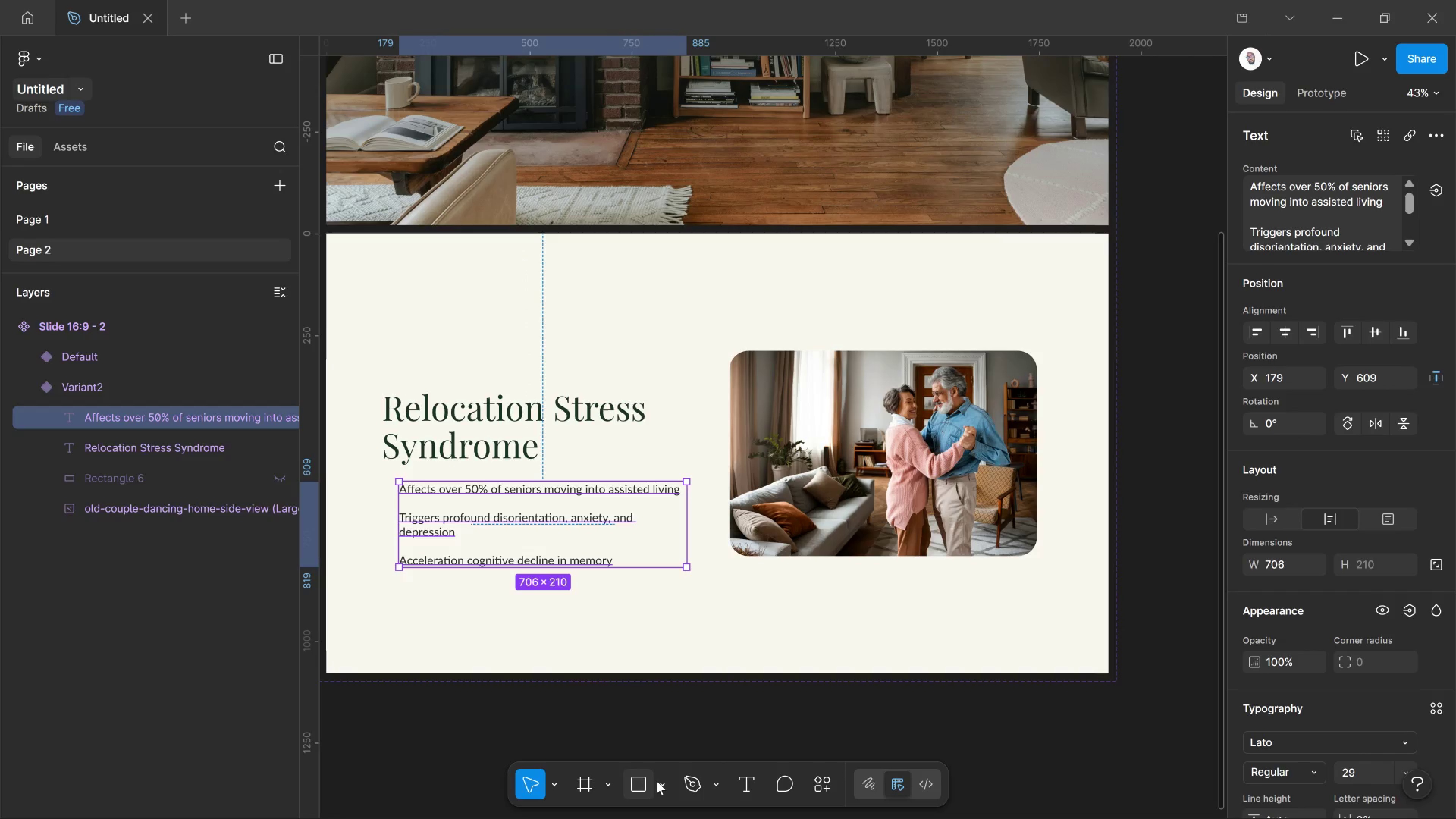 
left_click_drag(start_coordinate=[662, 787], to_coordinate=[664, 787])
 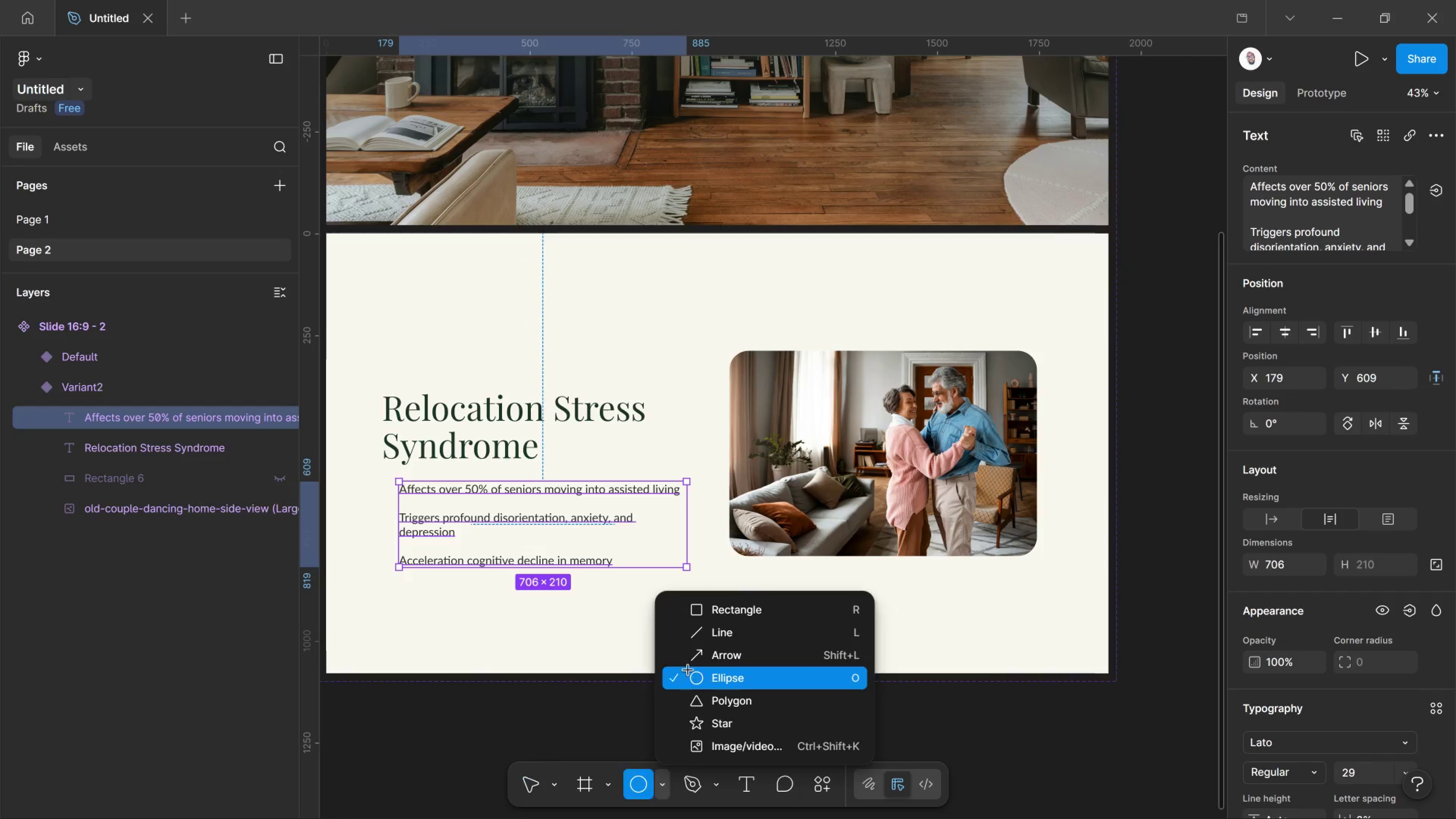 
left_click([688, 670])
 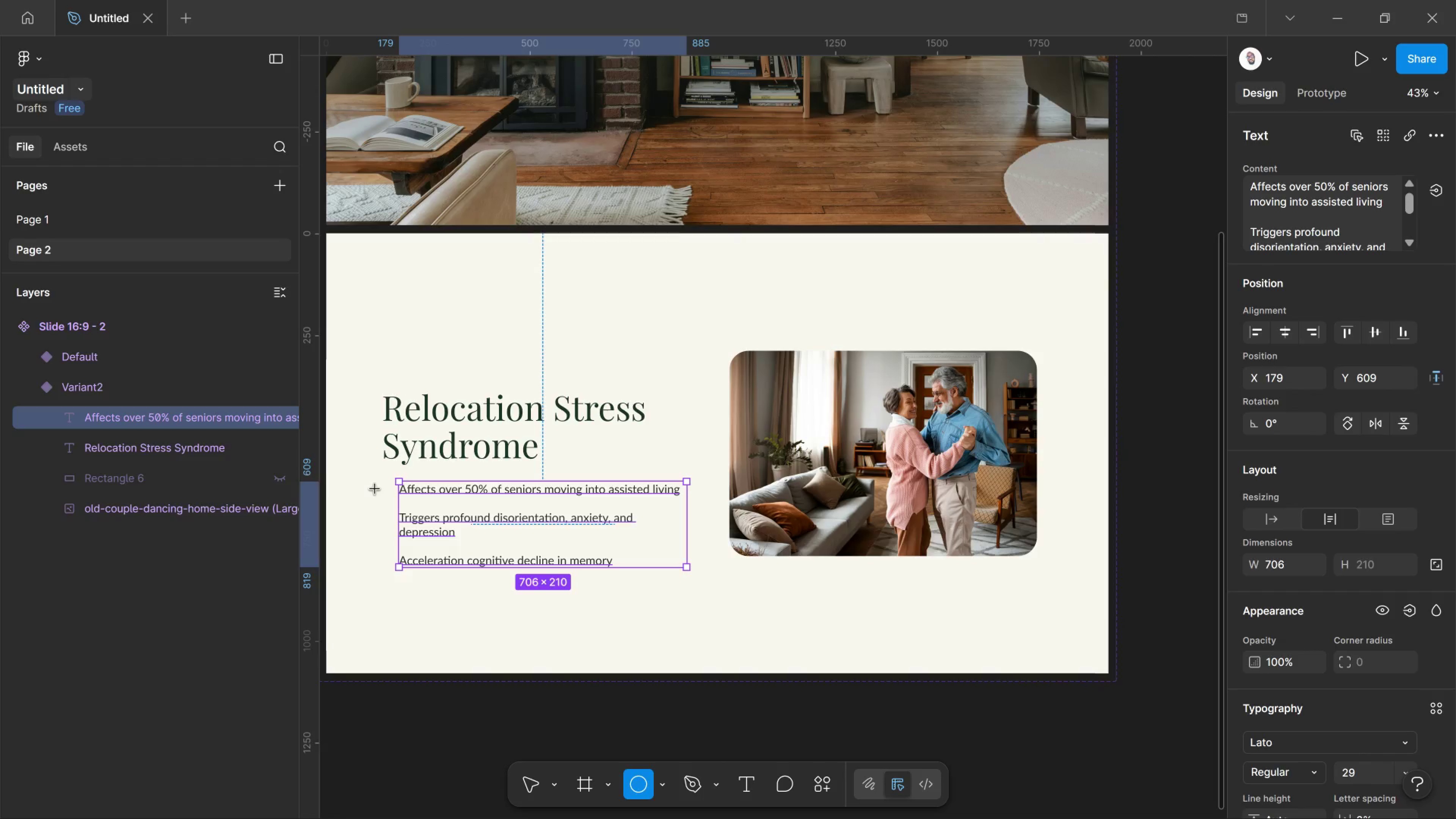 
left_click_drag(start_coordinate=[375, 489], to_coordinate=[382, 498])
 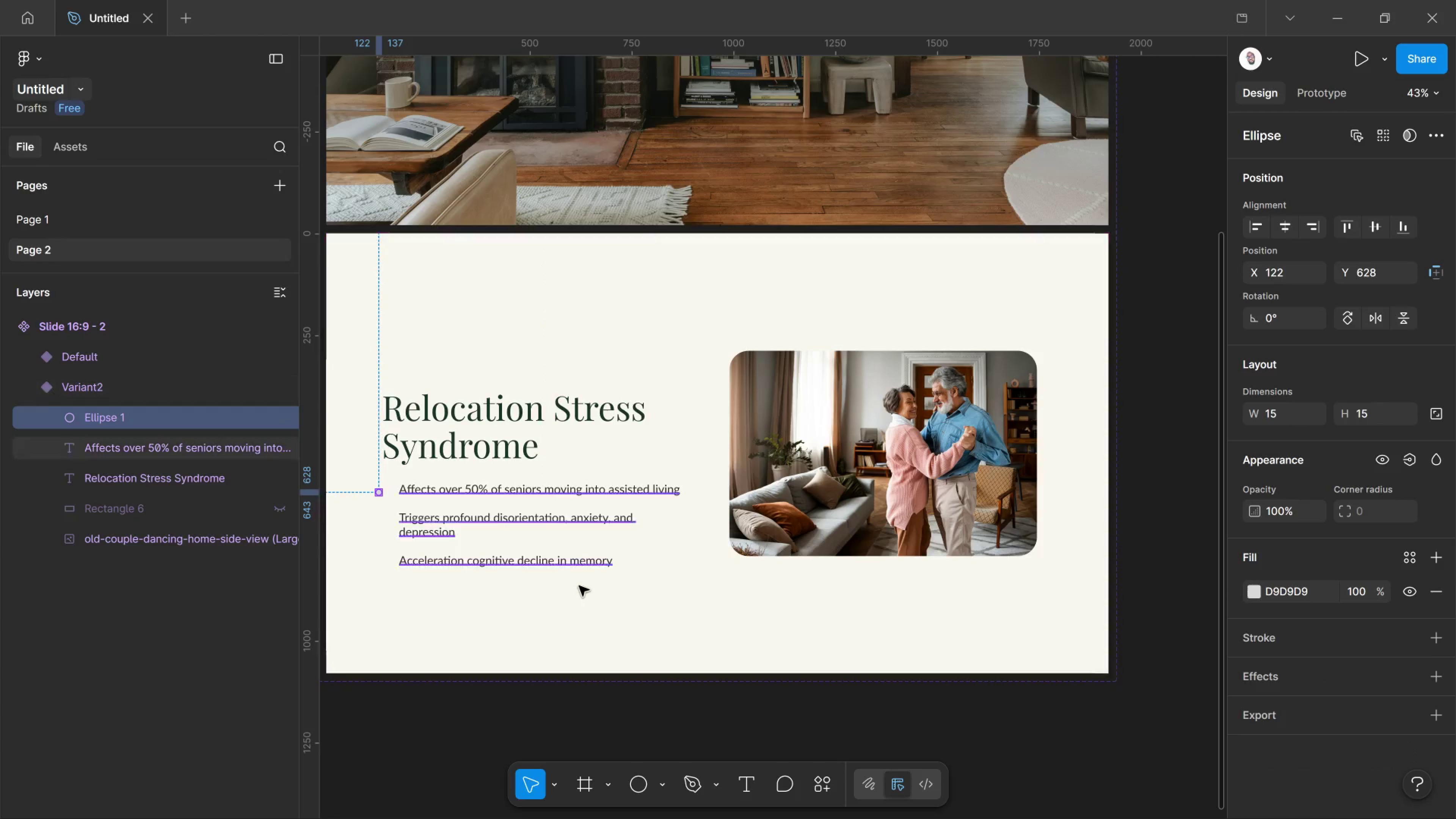 
hold_key(key=ShiftLeft, duration=3.22)
 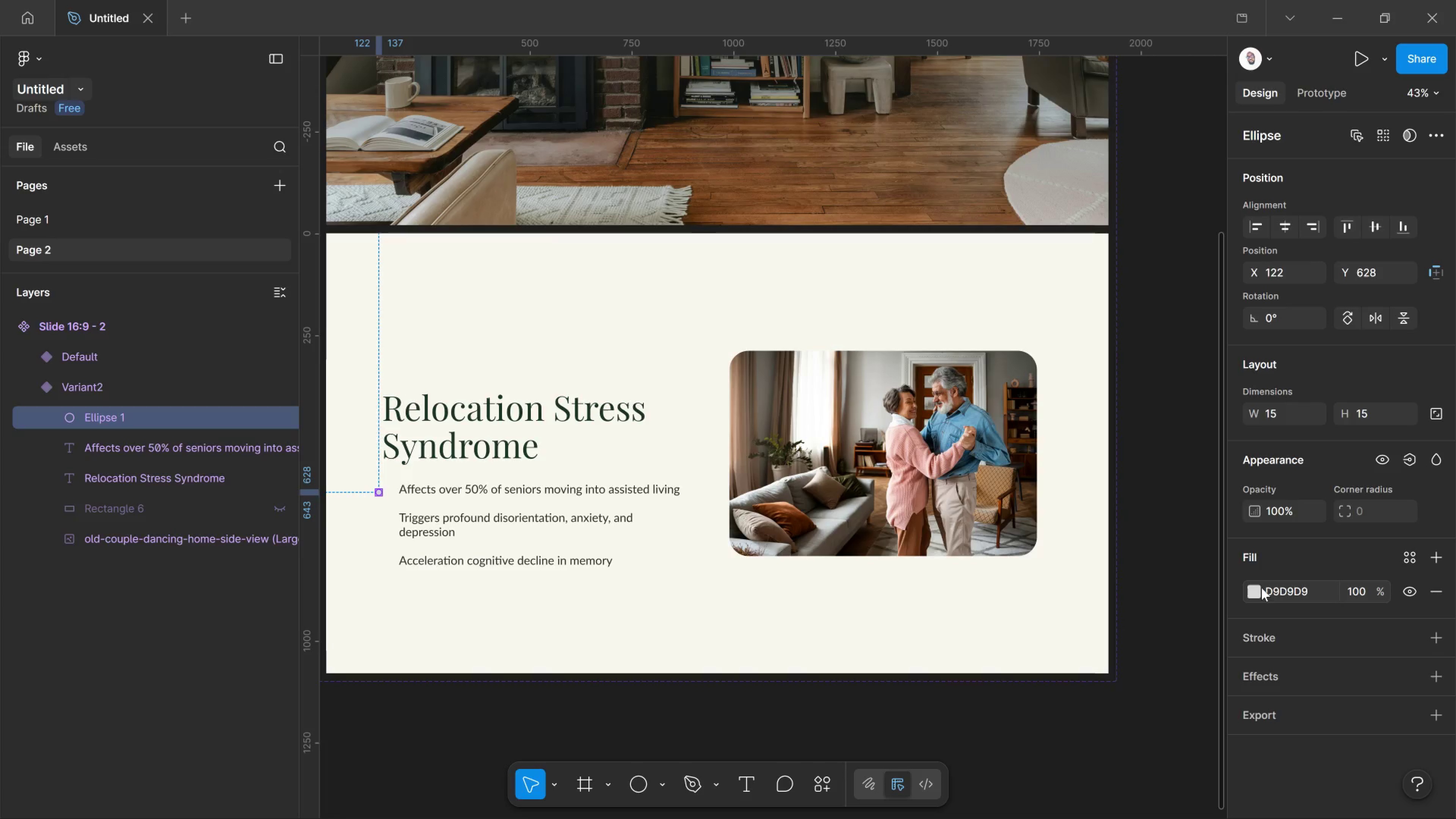 
left_click([1261, 590])
 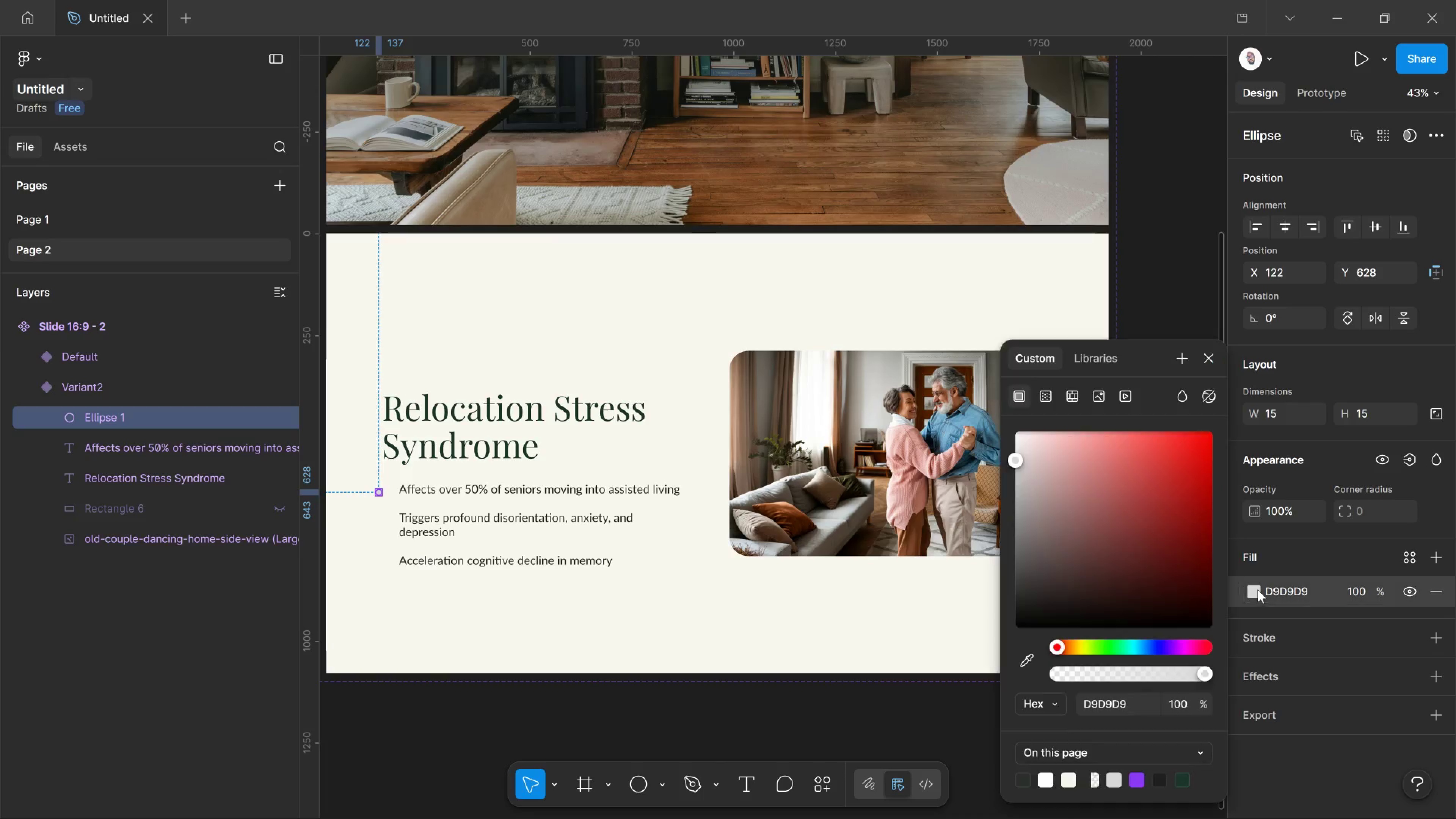 
left_click([1258, 590])
 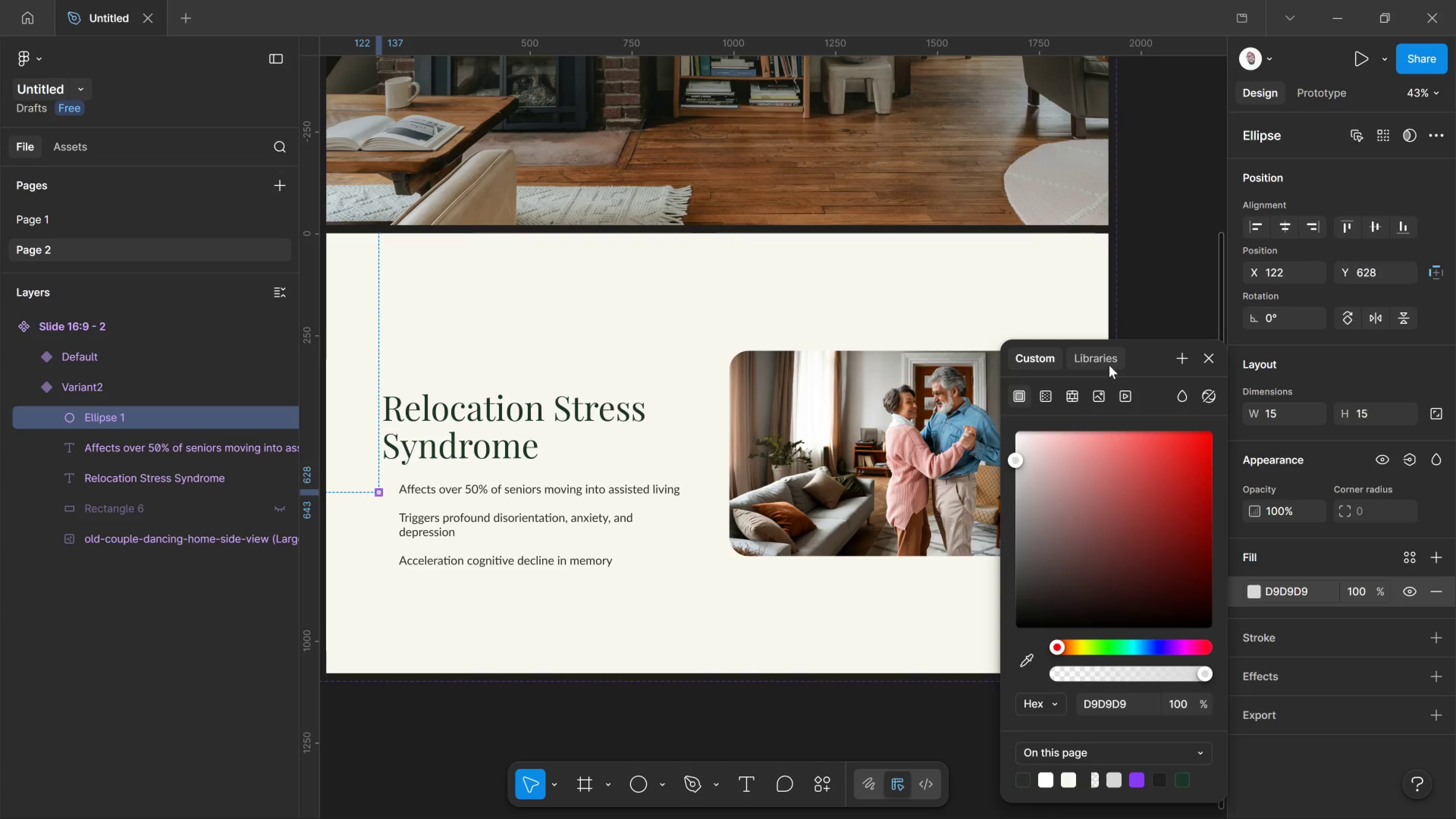 
left_click([1111, 365])
 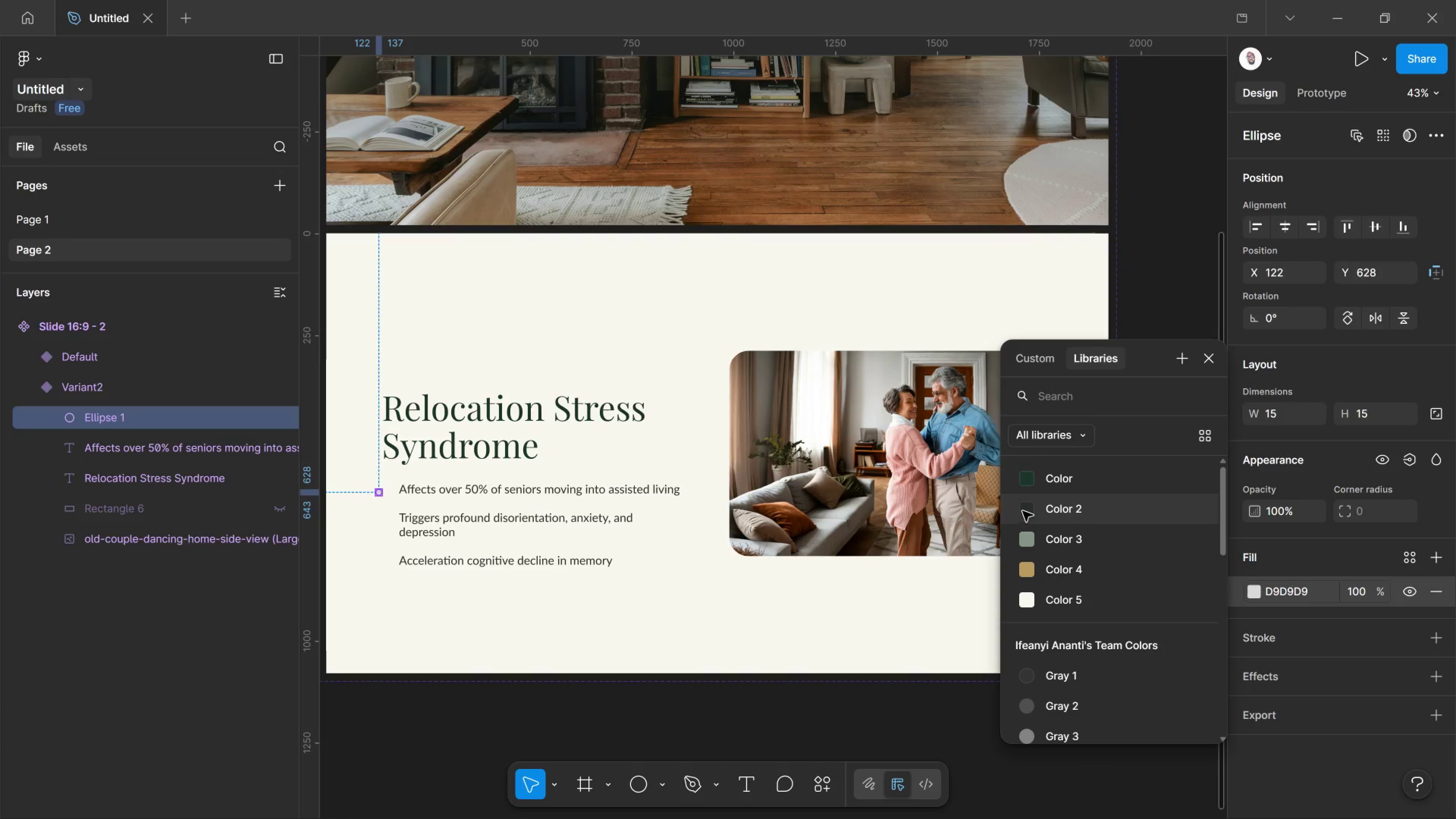 
left_click([1023, 511])
 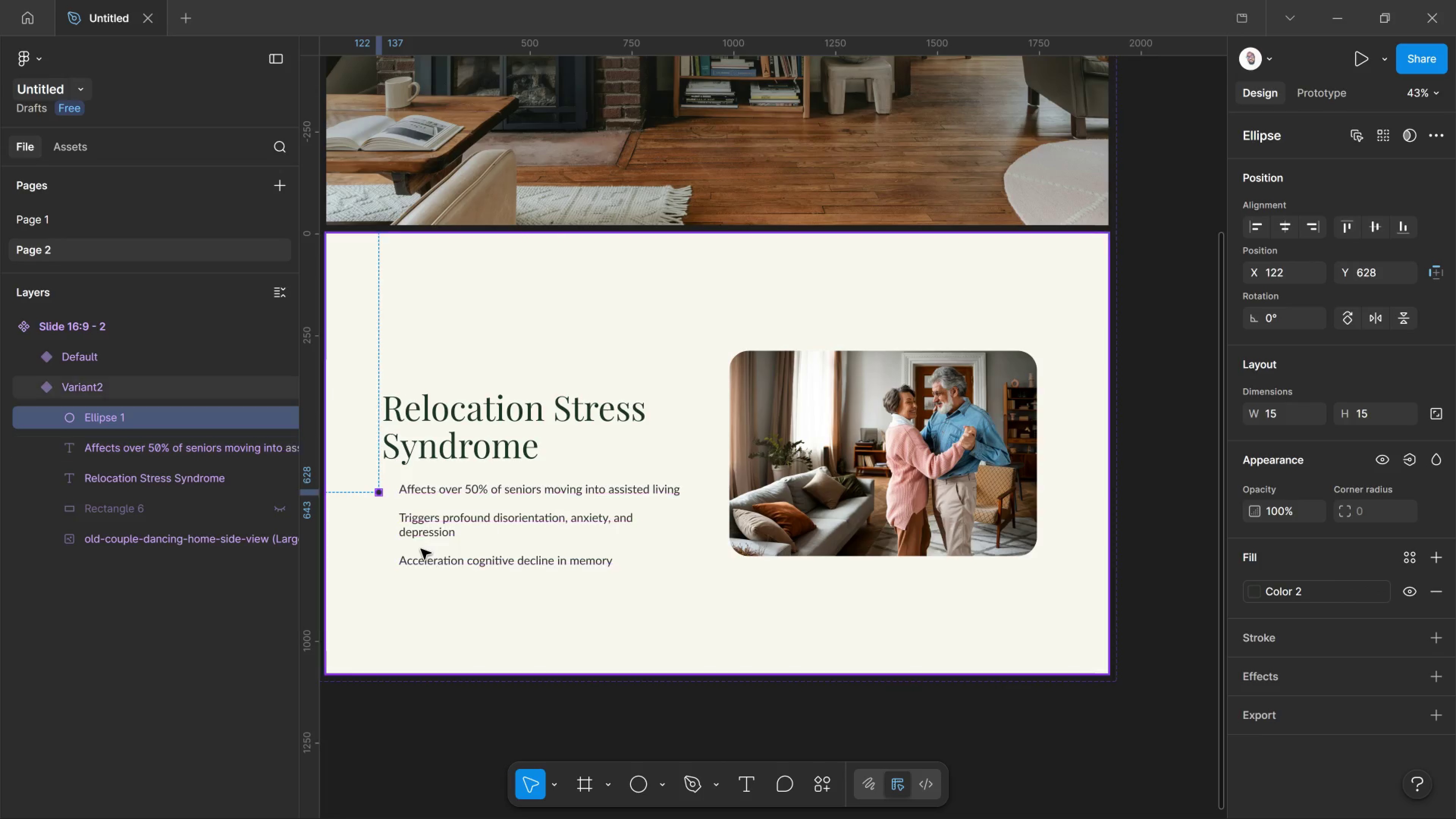 
key(Alt+AltLeft)
 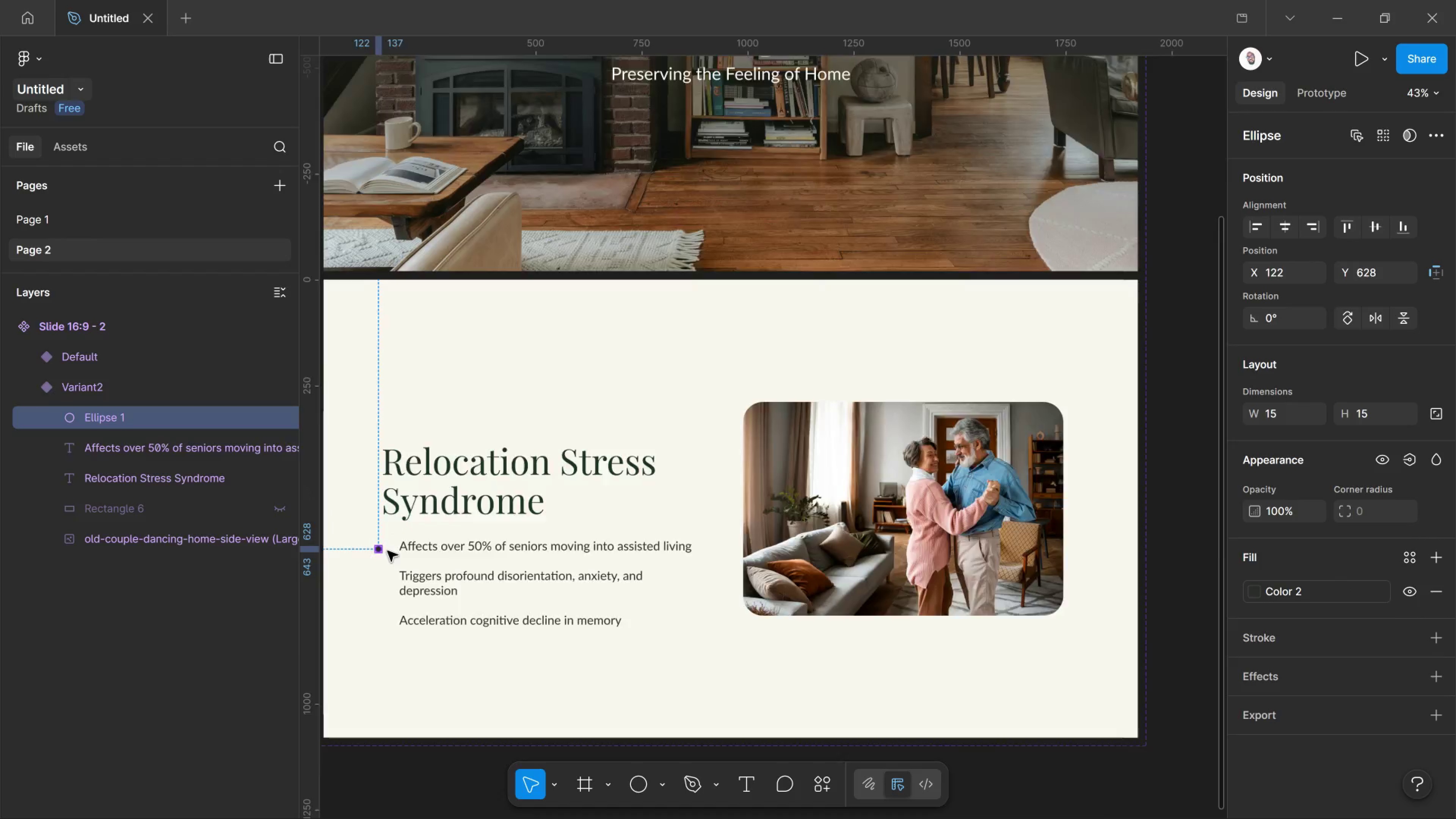 
hold_key(key=ControlLeft, duration=1.32)
scroll: coordinate [369, 564], scroll_direction: up, amount: 16.0
 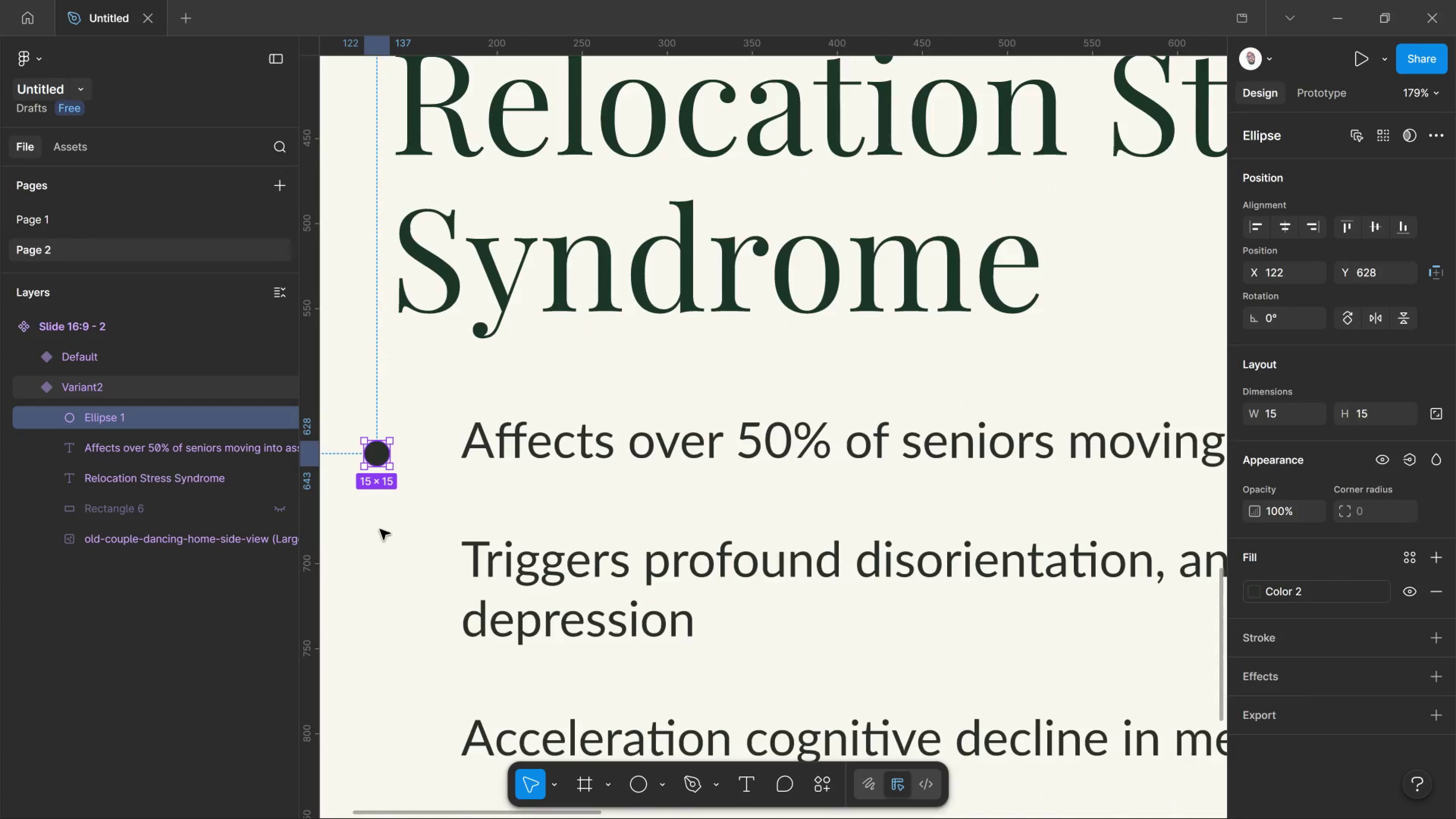 
scroll: coordinate [373, 556], scroll_direction: down, amount: 1.0
 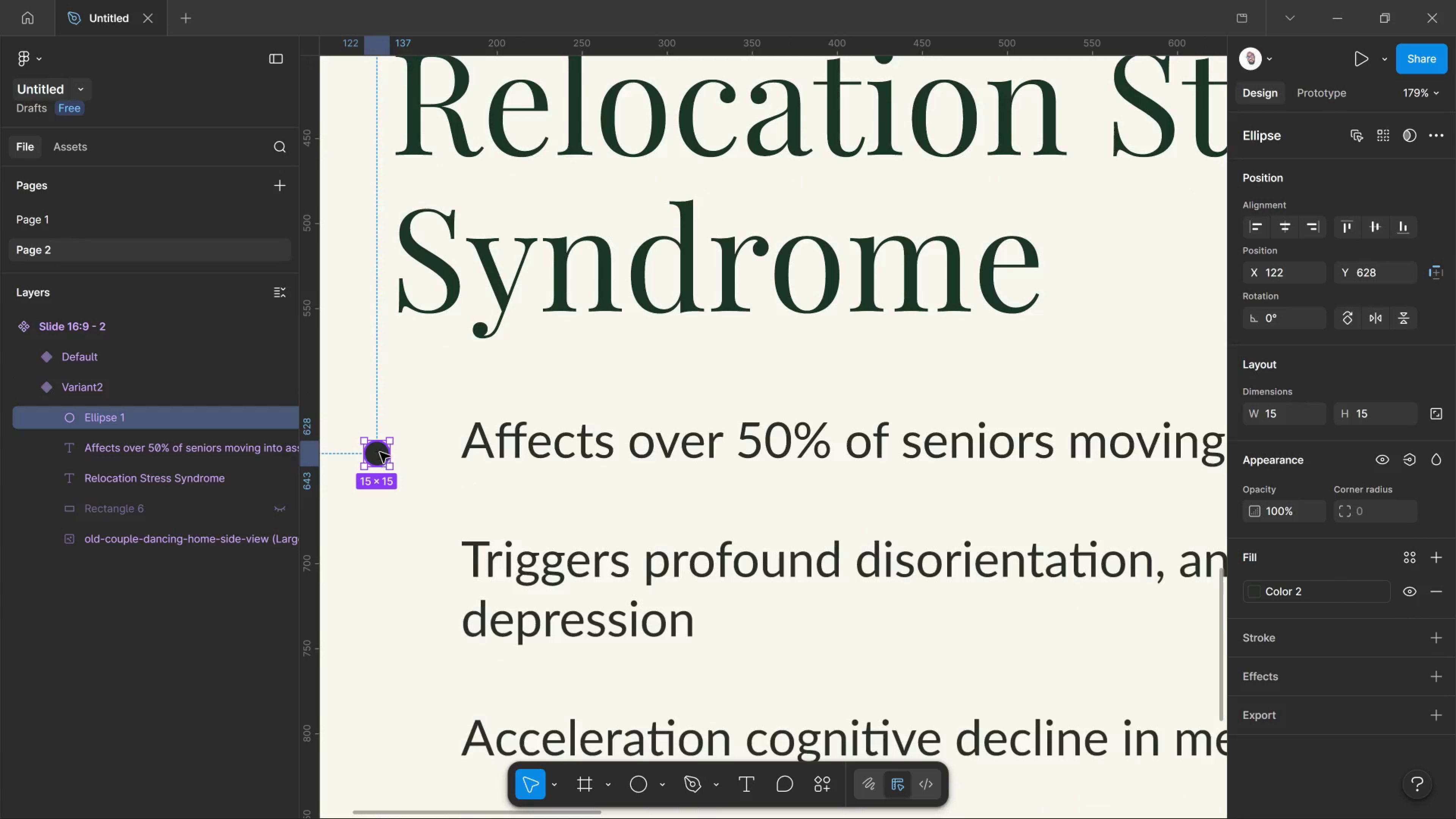 
left_click_drag(start_coordinate=[380, 456], to_coordinate=[409, 449])
 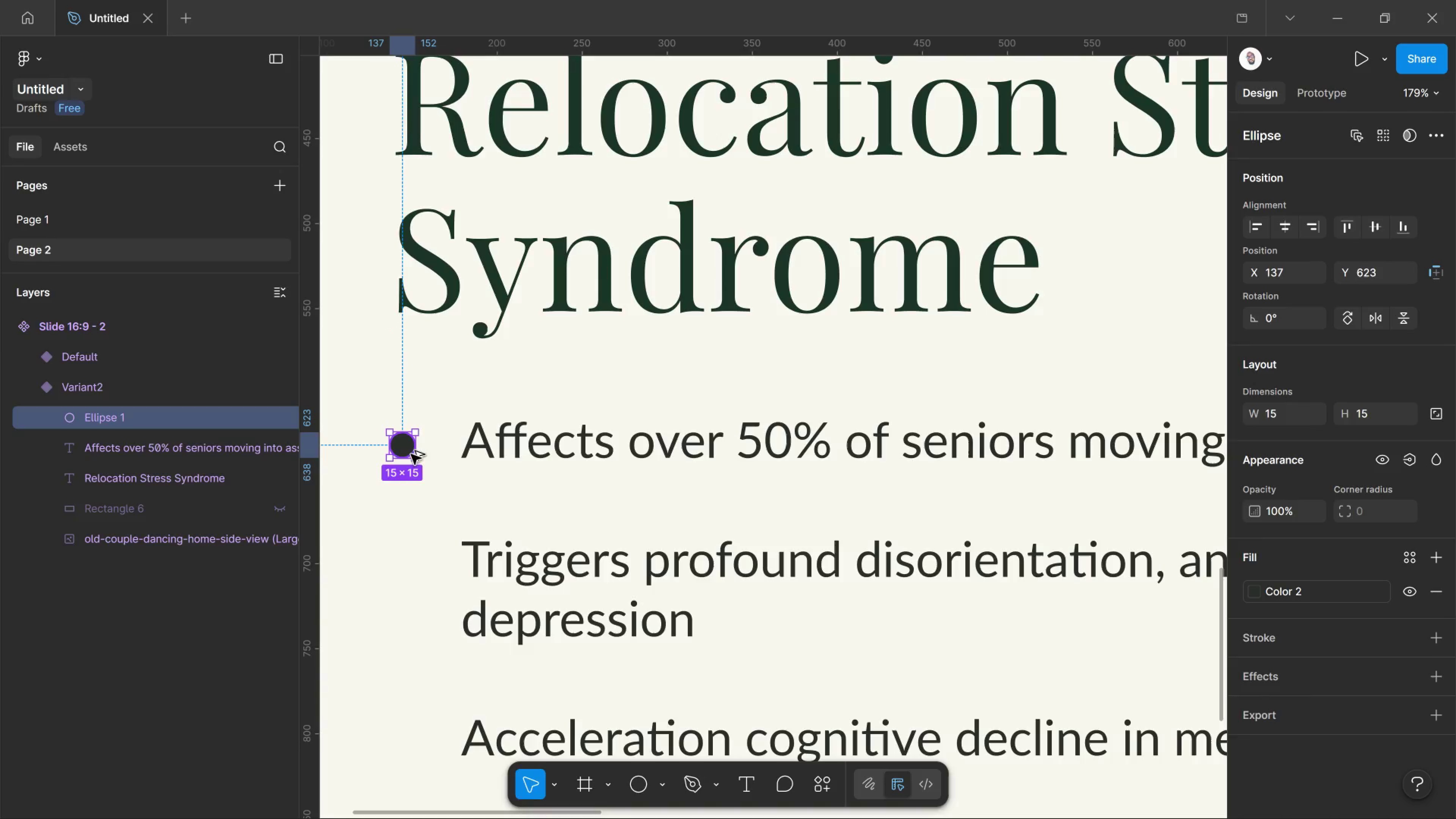 
hold_key(key=AltLeft, duration=3.31)
left_click_drag(start_coordinate=[411, 449], to_coordinate=[420, 568])
 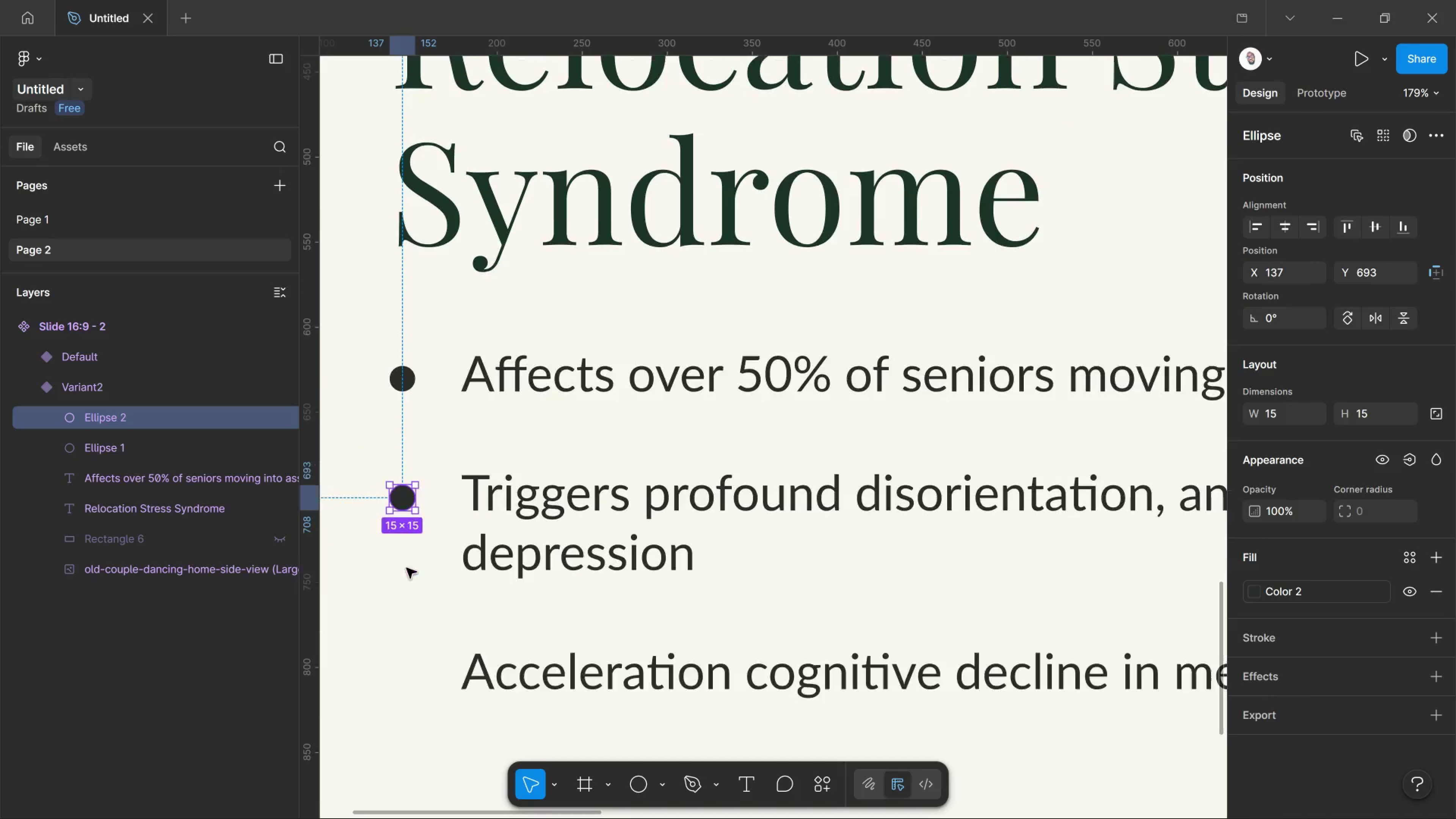 
hold_key(key=ShiftLeft, duration=2.33)
 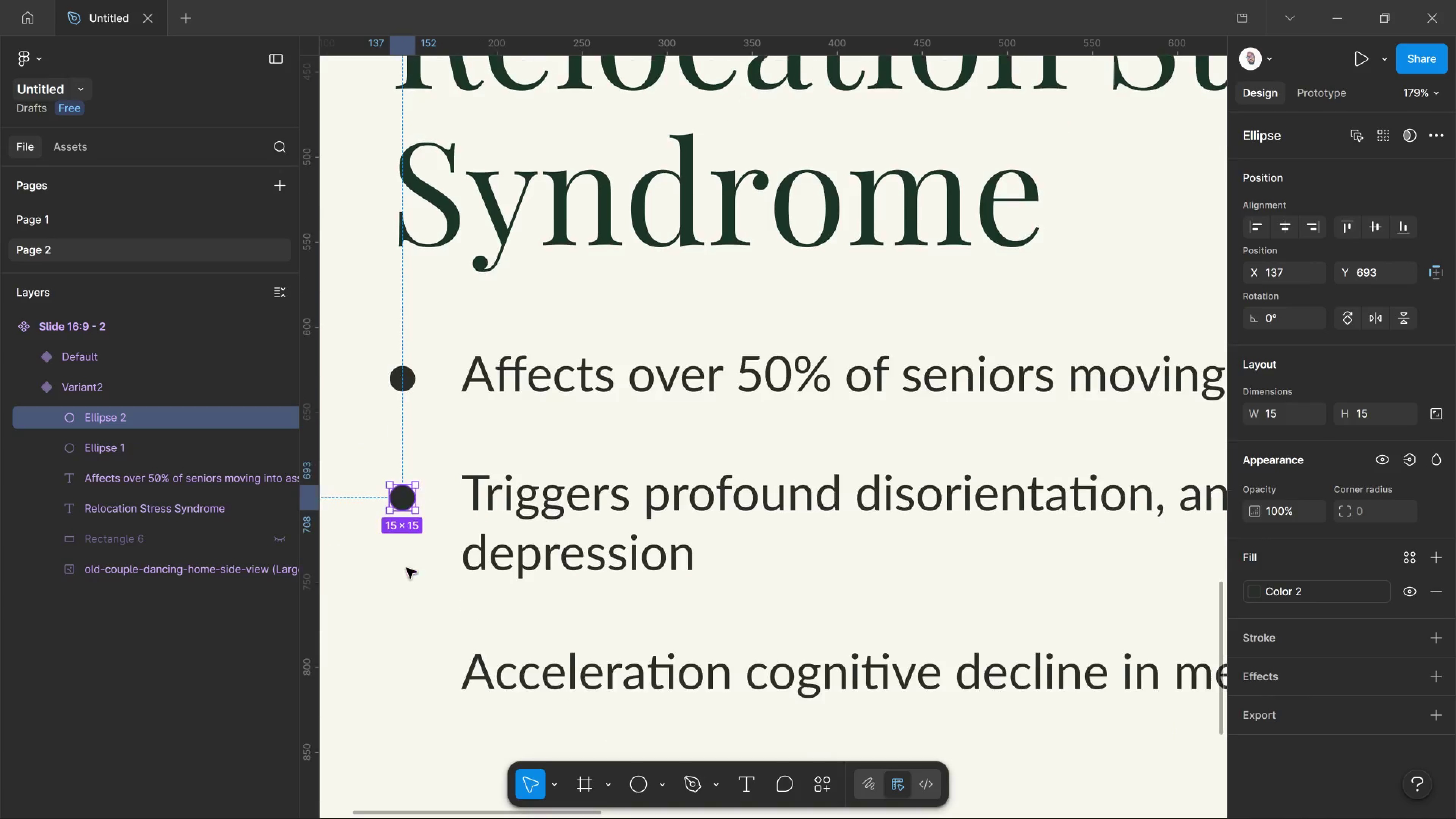 
hold_key(key=AltLeft, duration=3.68)
 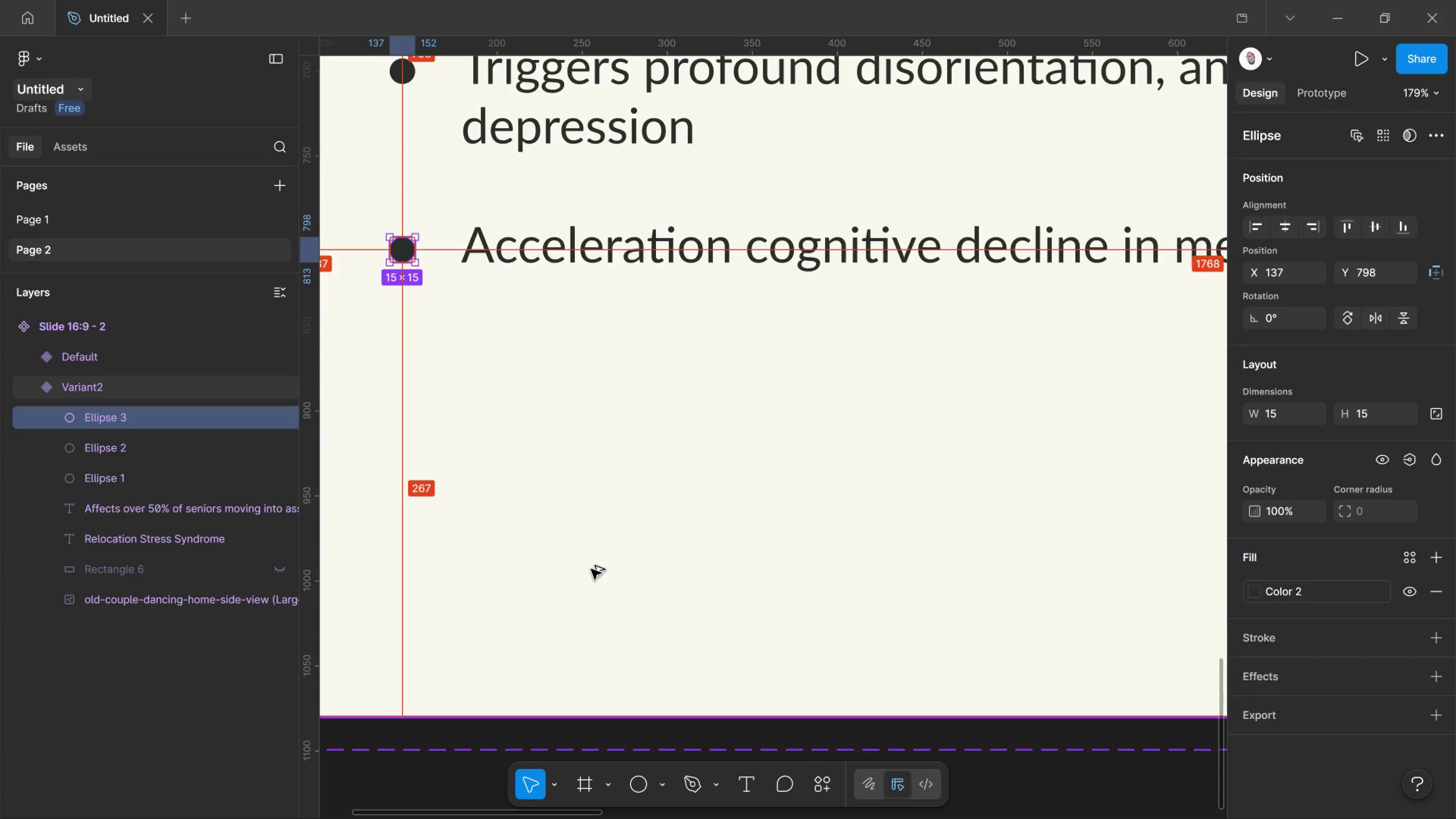 
scroll: coordinate [408, 568], scroll_direction: down, amount: 3.0
 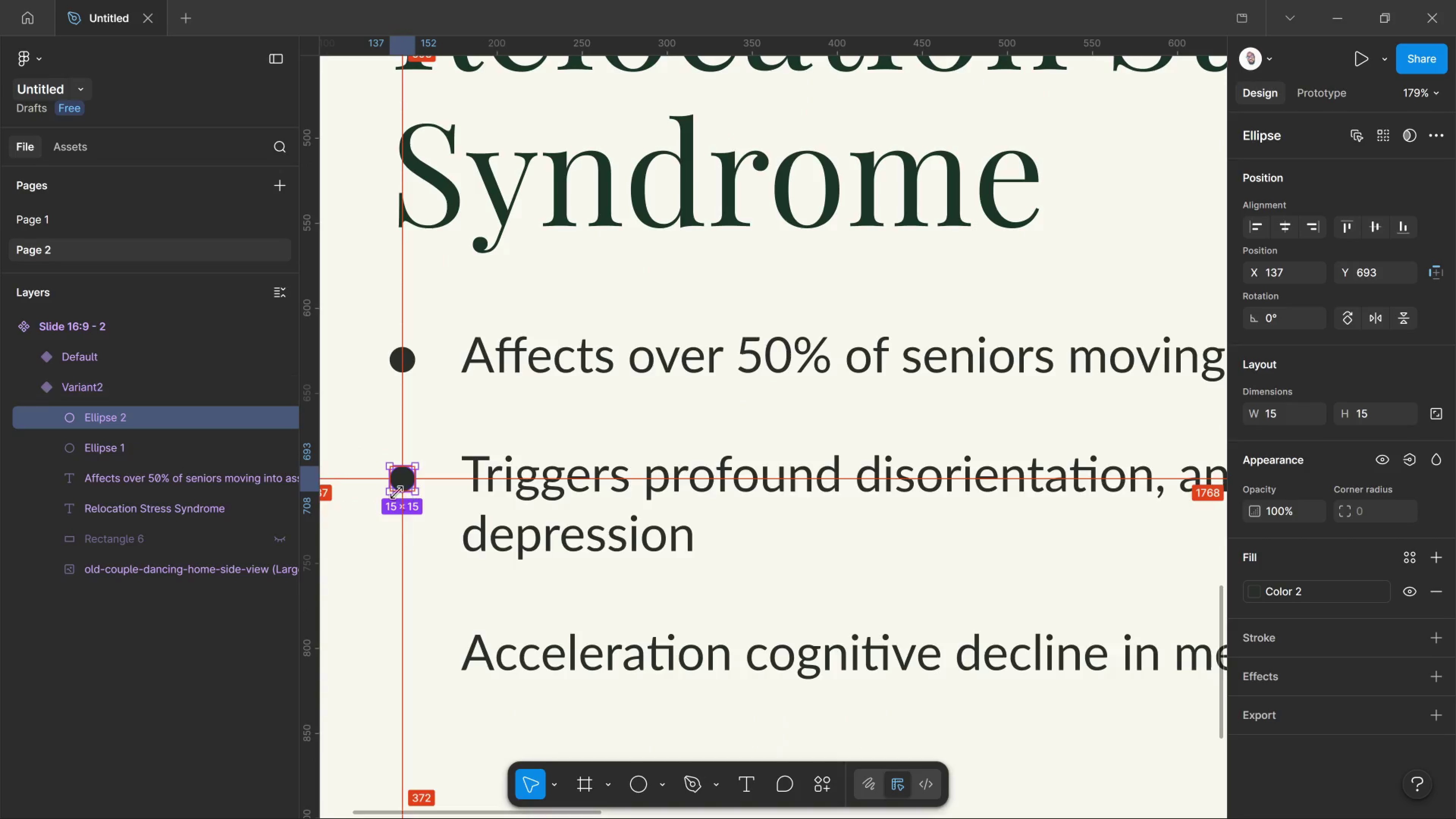 
left_click_drag(start_coordinate=[400, 486], to_coordinate=[406, 664])
 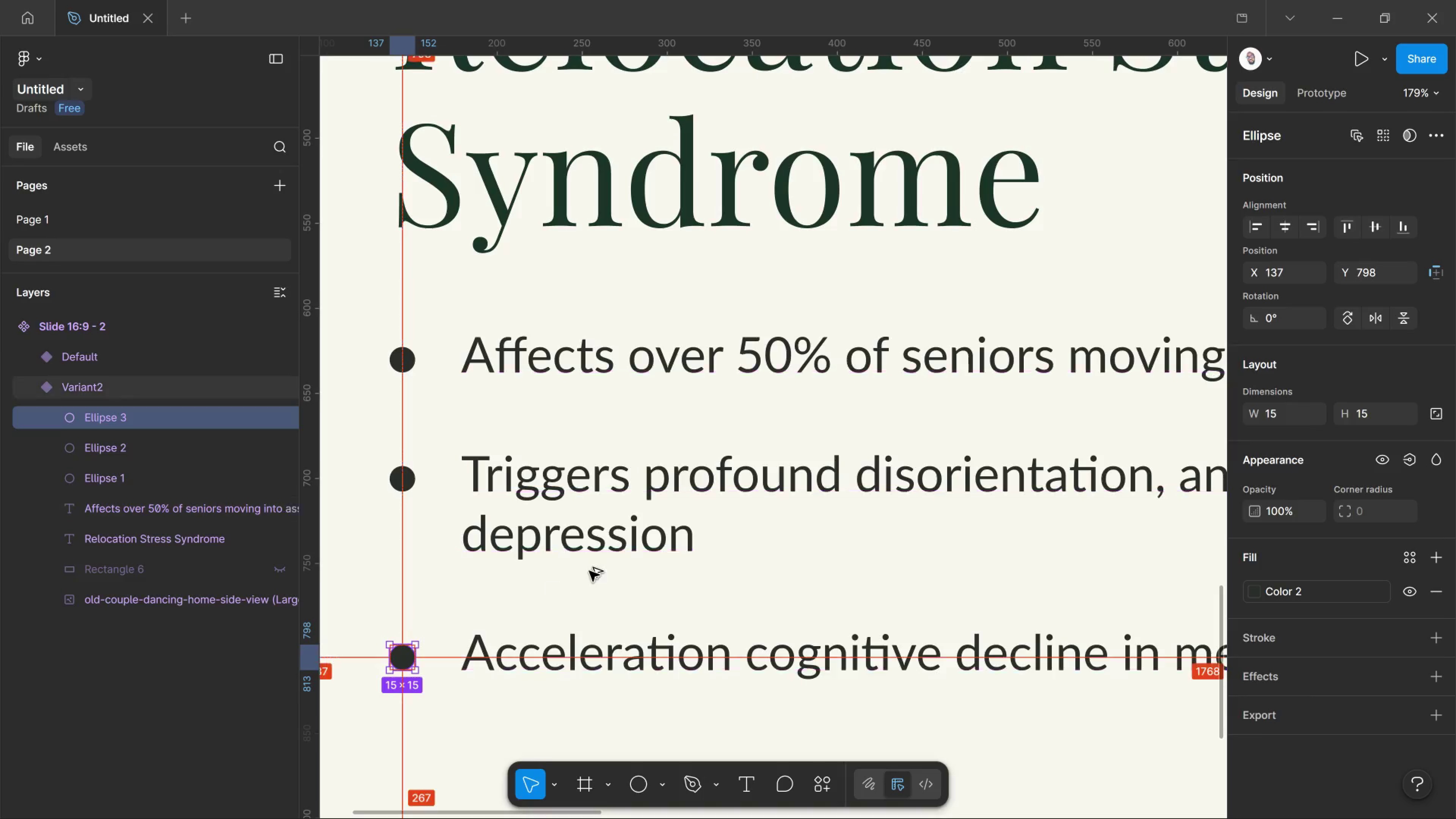 
hold_key(key=ShiftLeft, duration=2.19)
 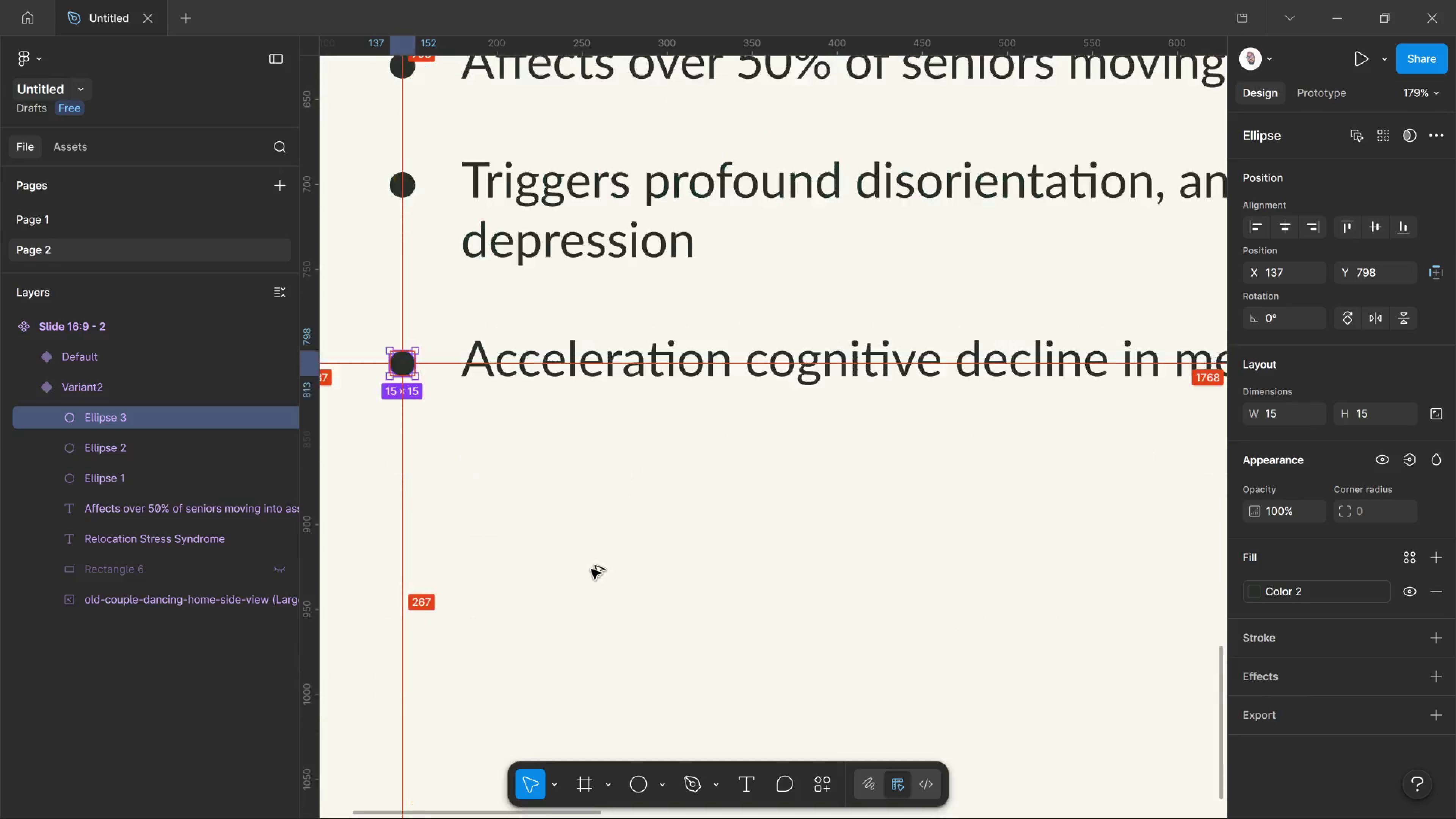 
hold_key(key=AltLeft, duration=0.59)
scroll: coordinate [589, 571], scroll_direction: down, amount: 5.0
 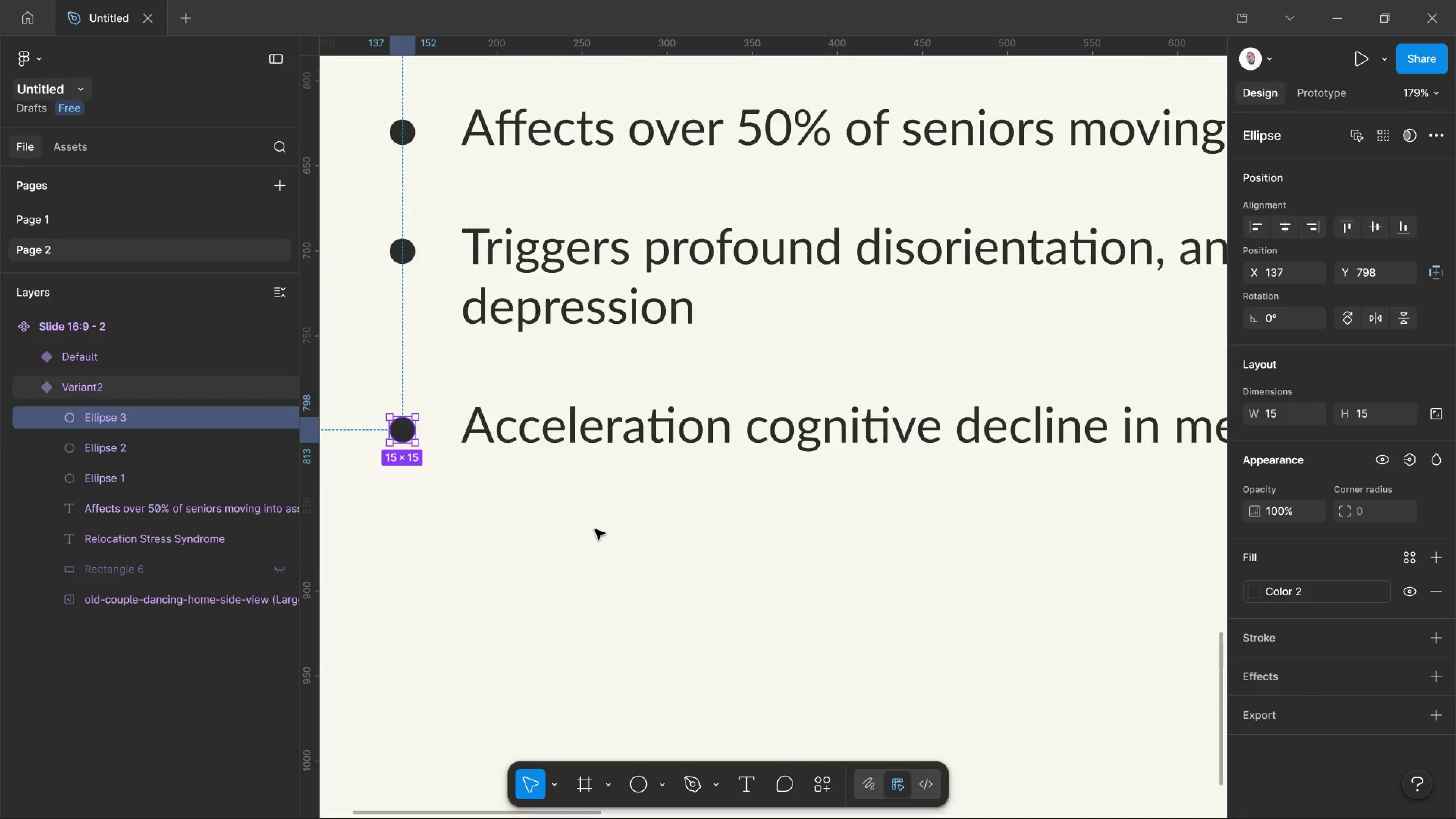 
scroll: coordinate [590, 529], scroll_direction: up, amount: 6.0
 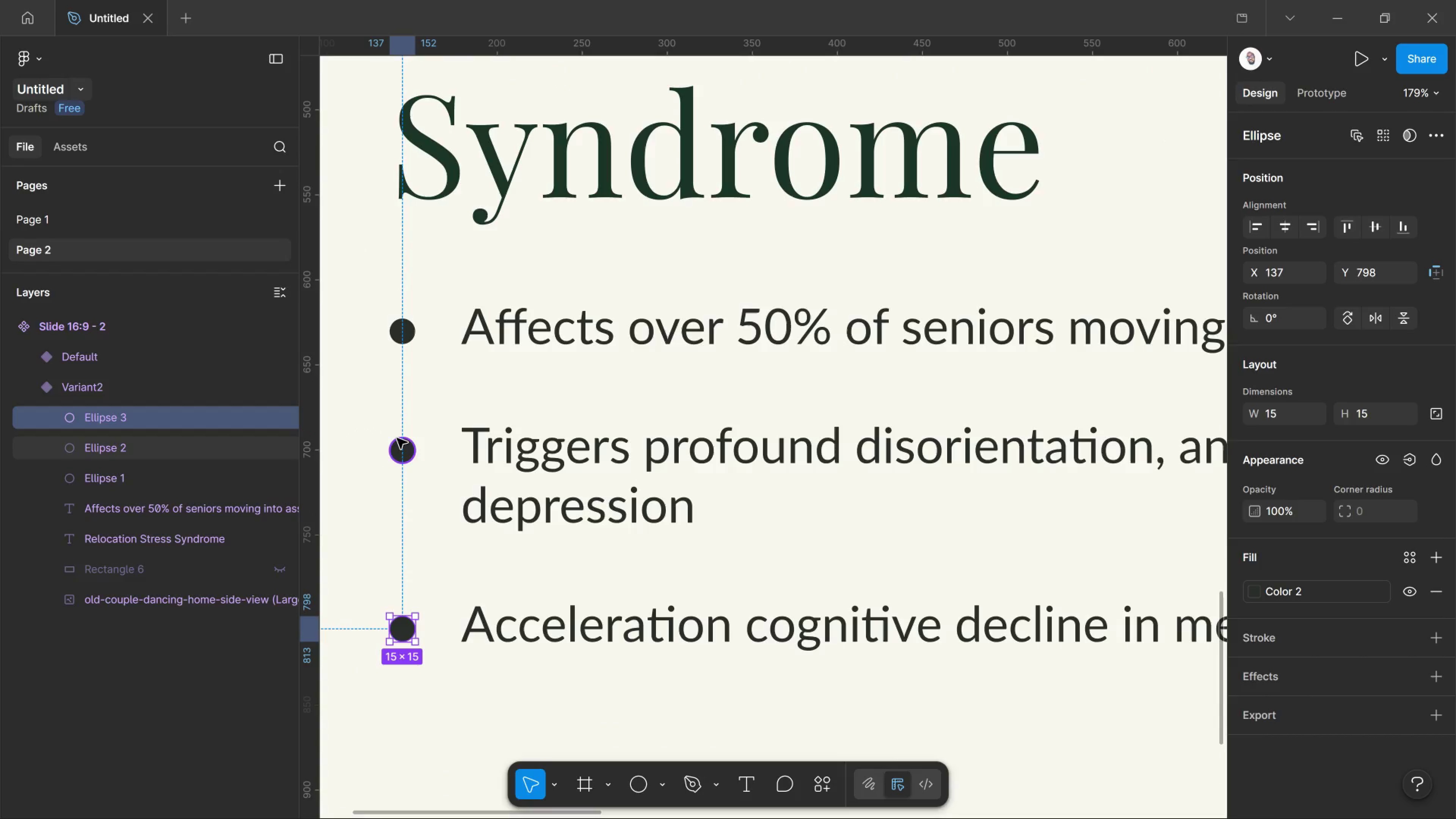 
hold_key(key=ShiftLeft, duration=2.11)
left_click([403, 458])
 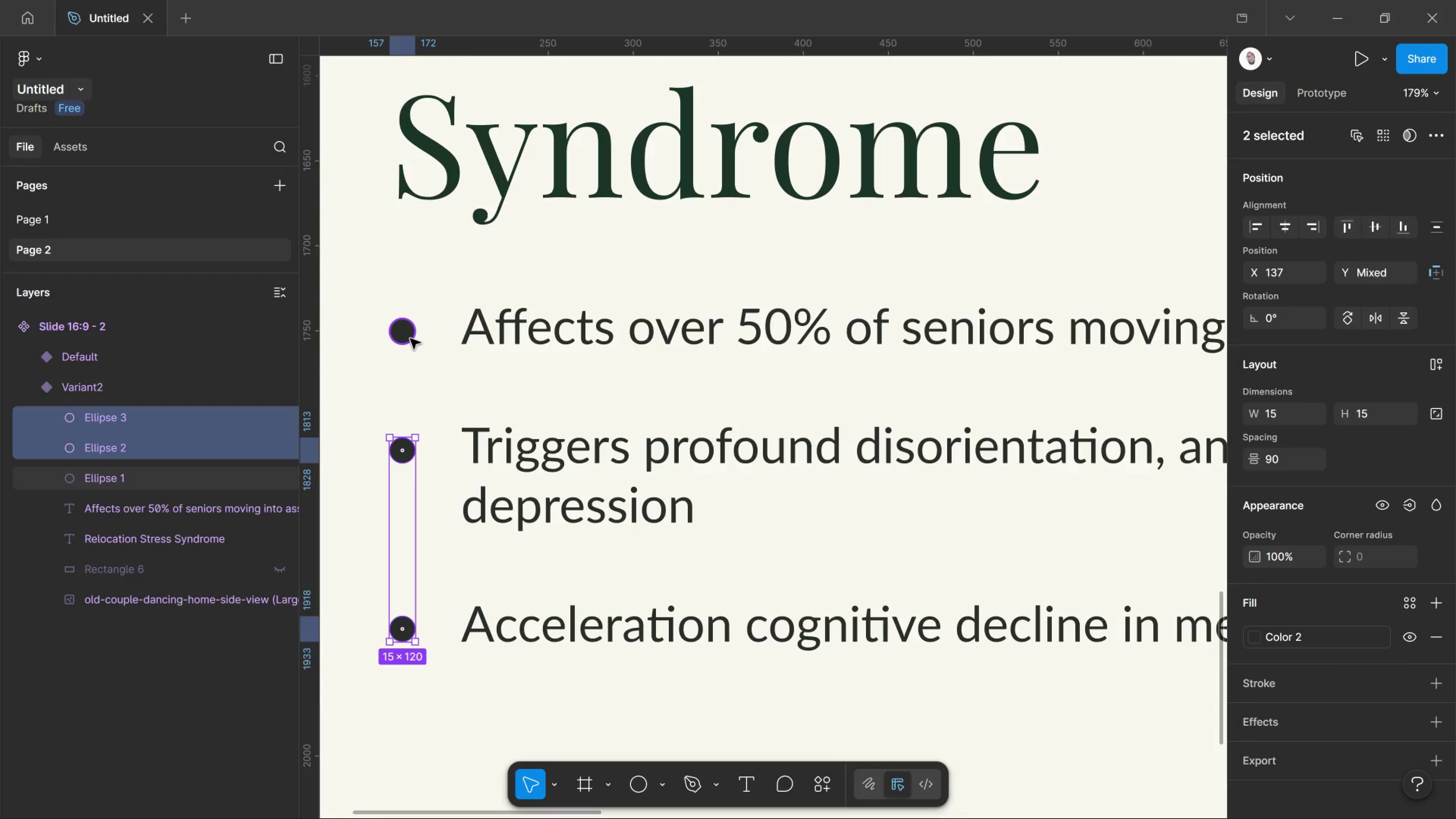 
left_click([410, 339])
 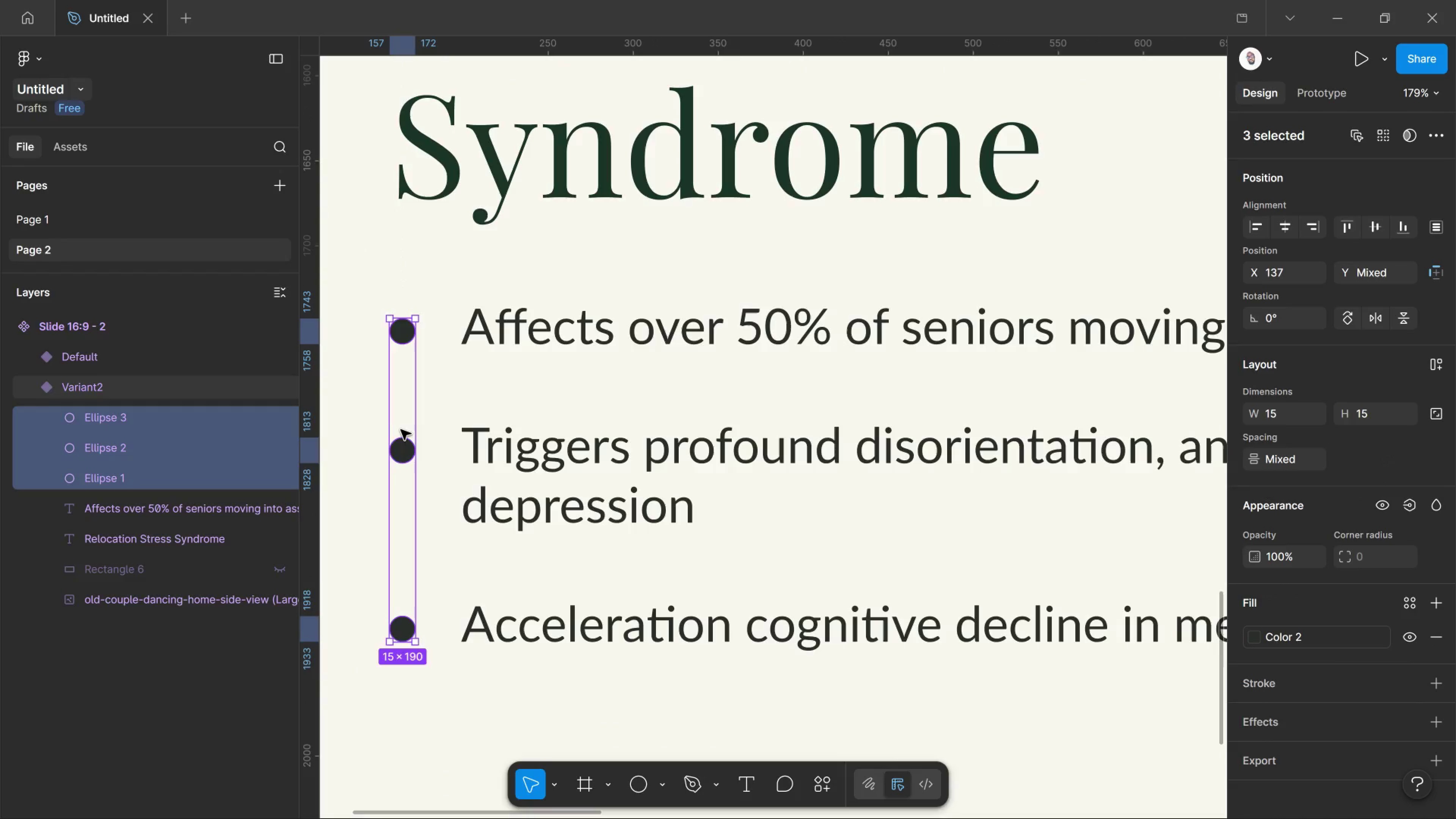 
key(Shift+ArrowRight)
 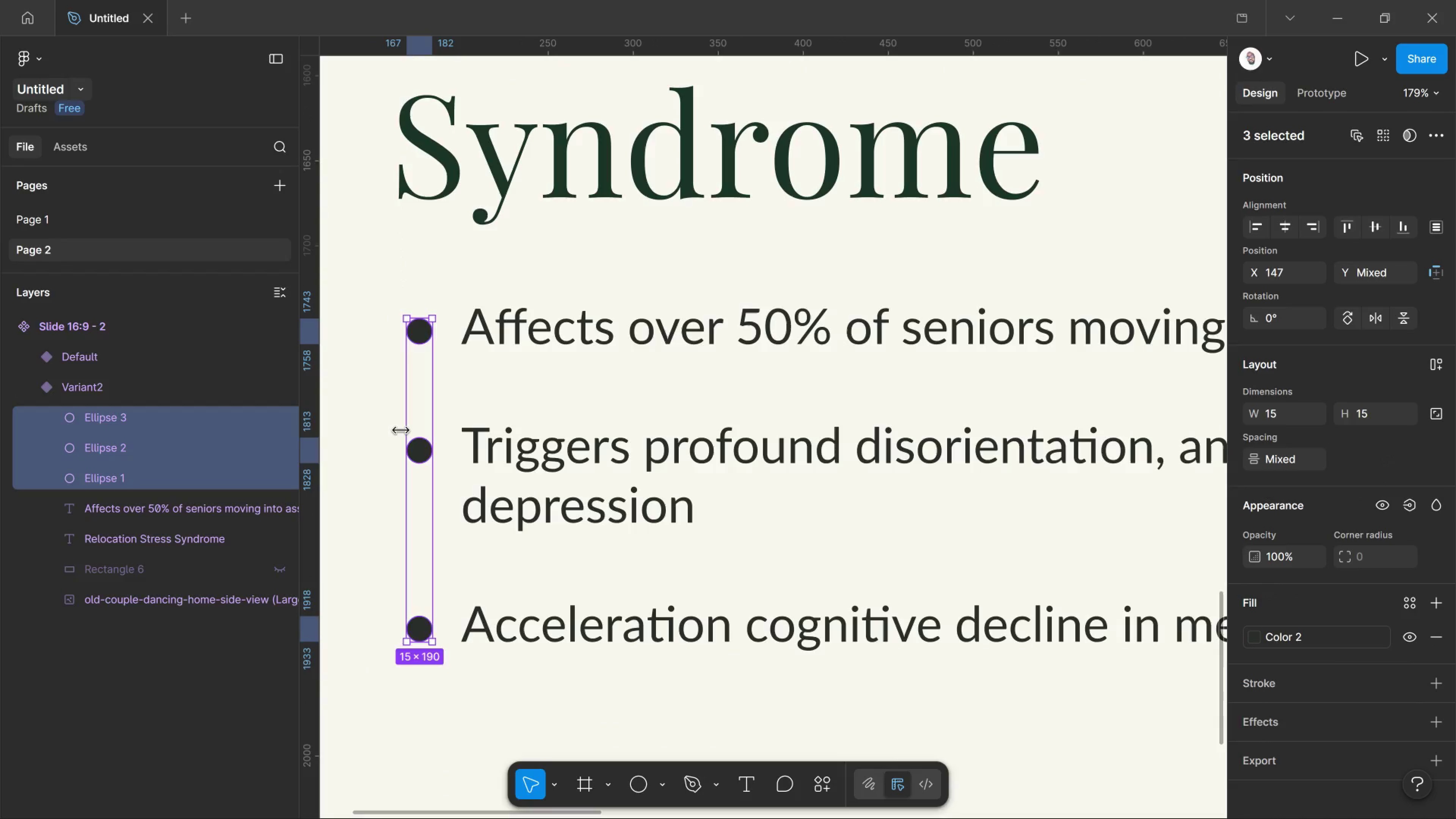 
key(ArrowLeft)
 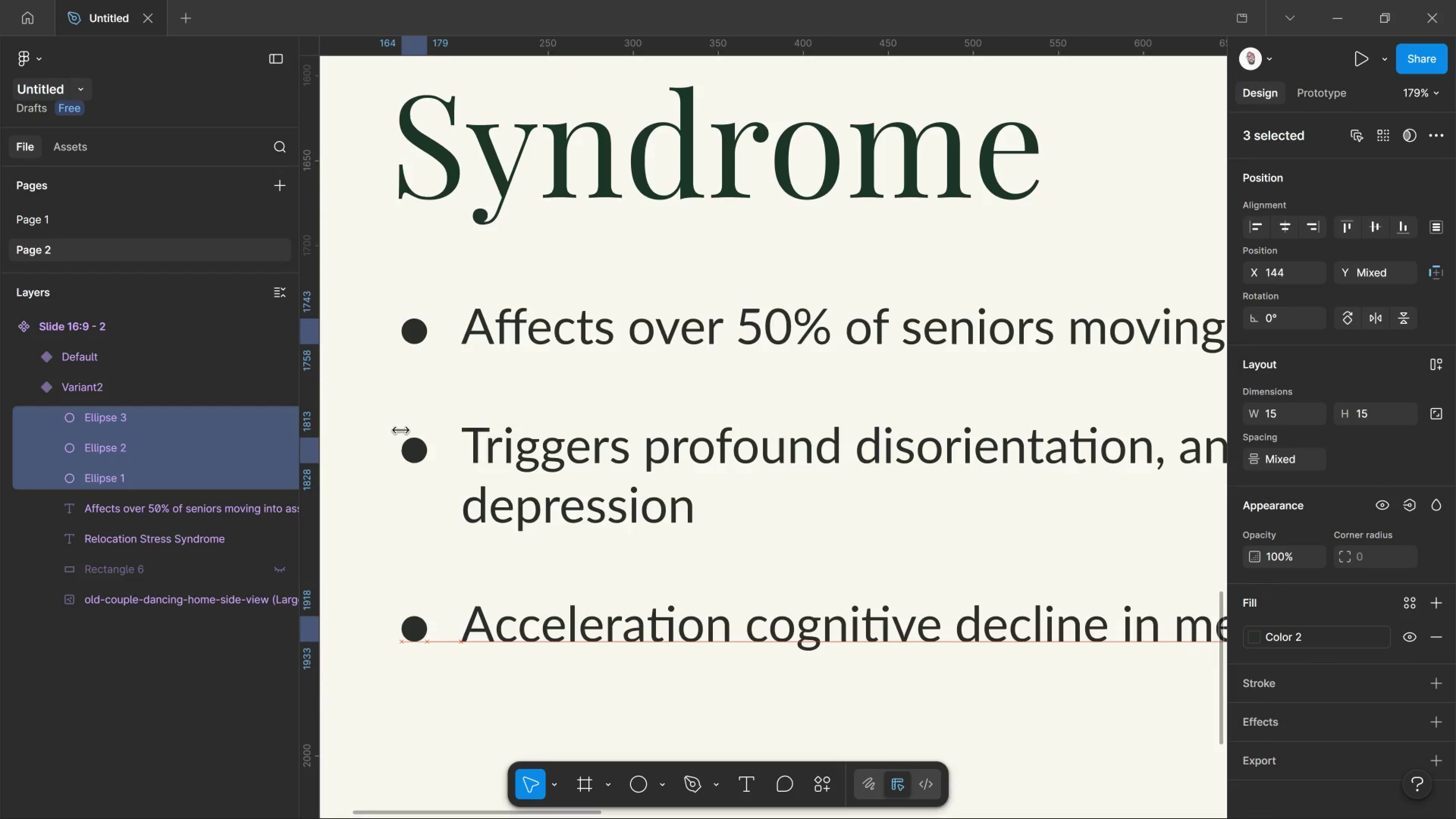 
key(ArrowLeft)
 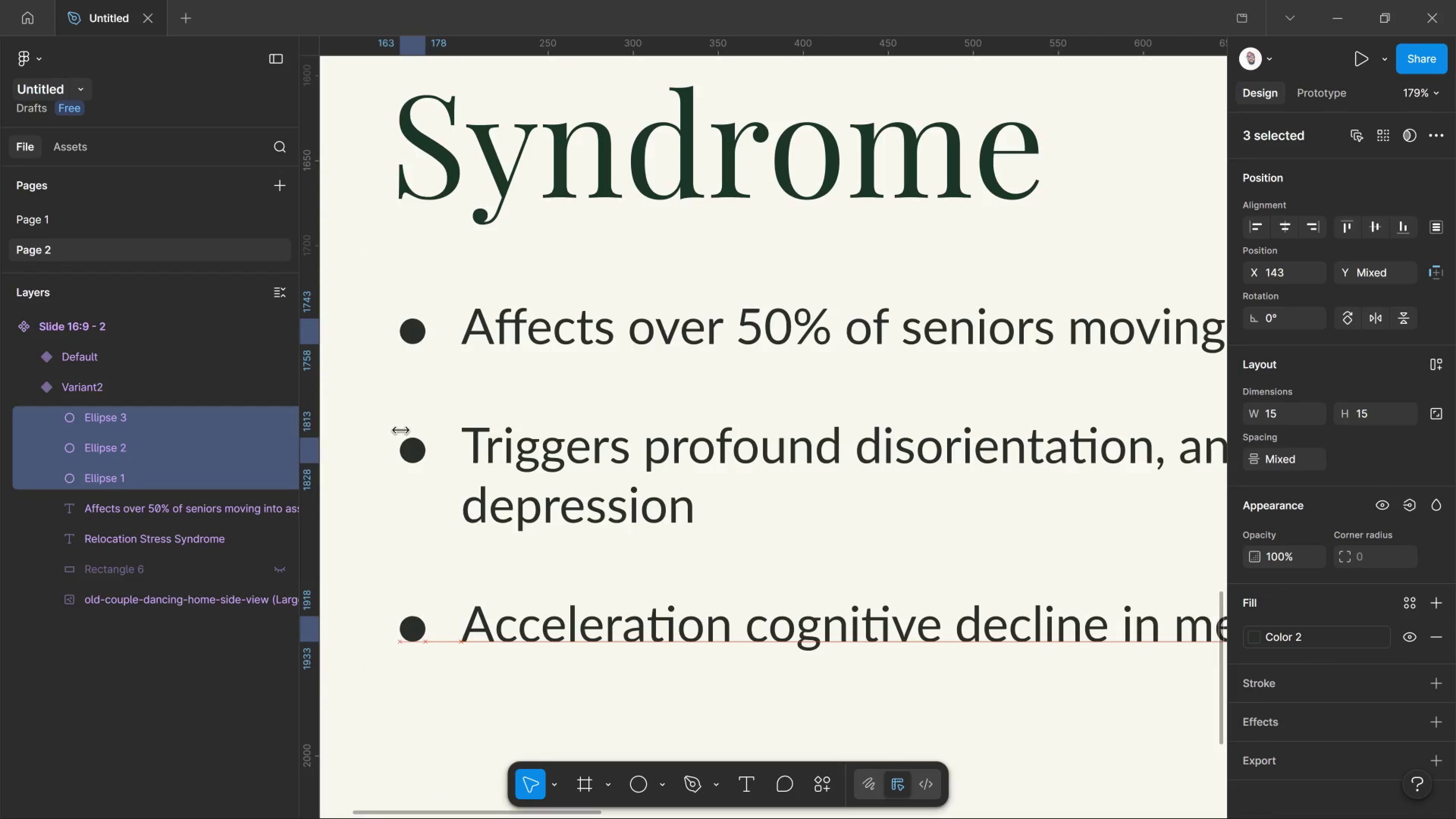 
key(ArrowLeft)
 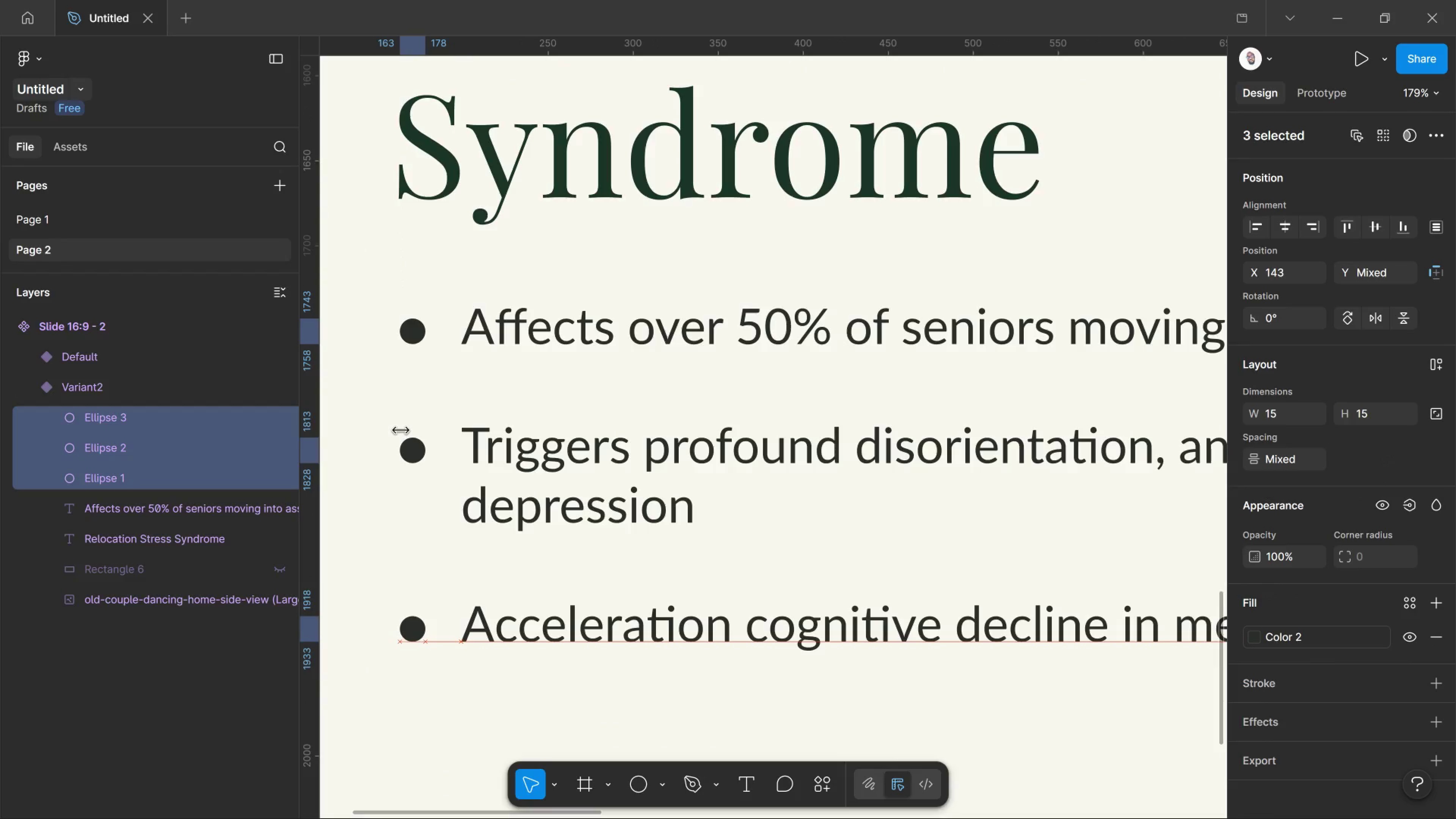 
key(ArrowLeft)
 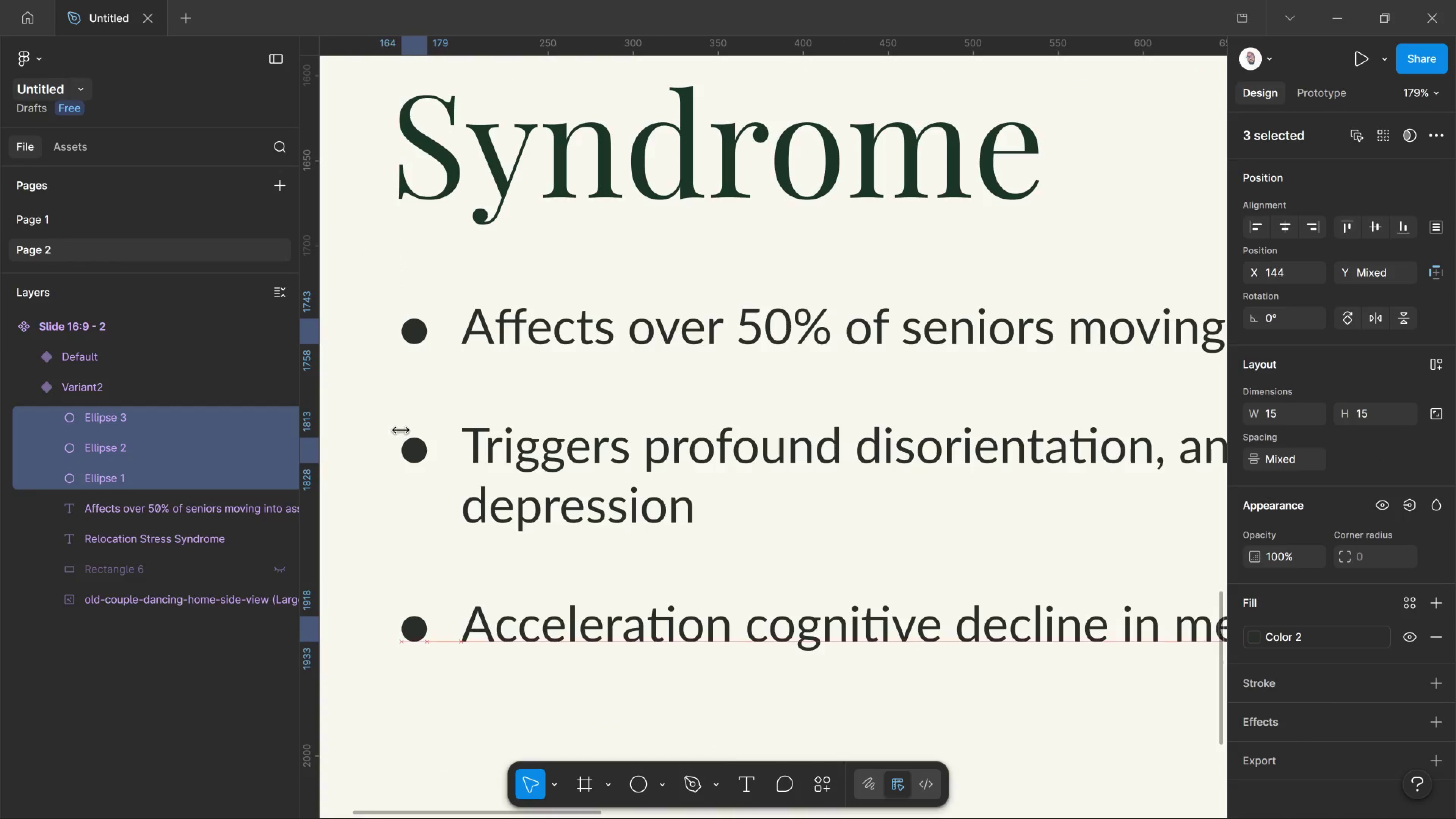 
key(ArrowRight)
 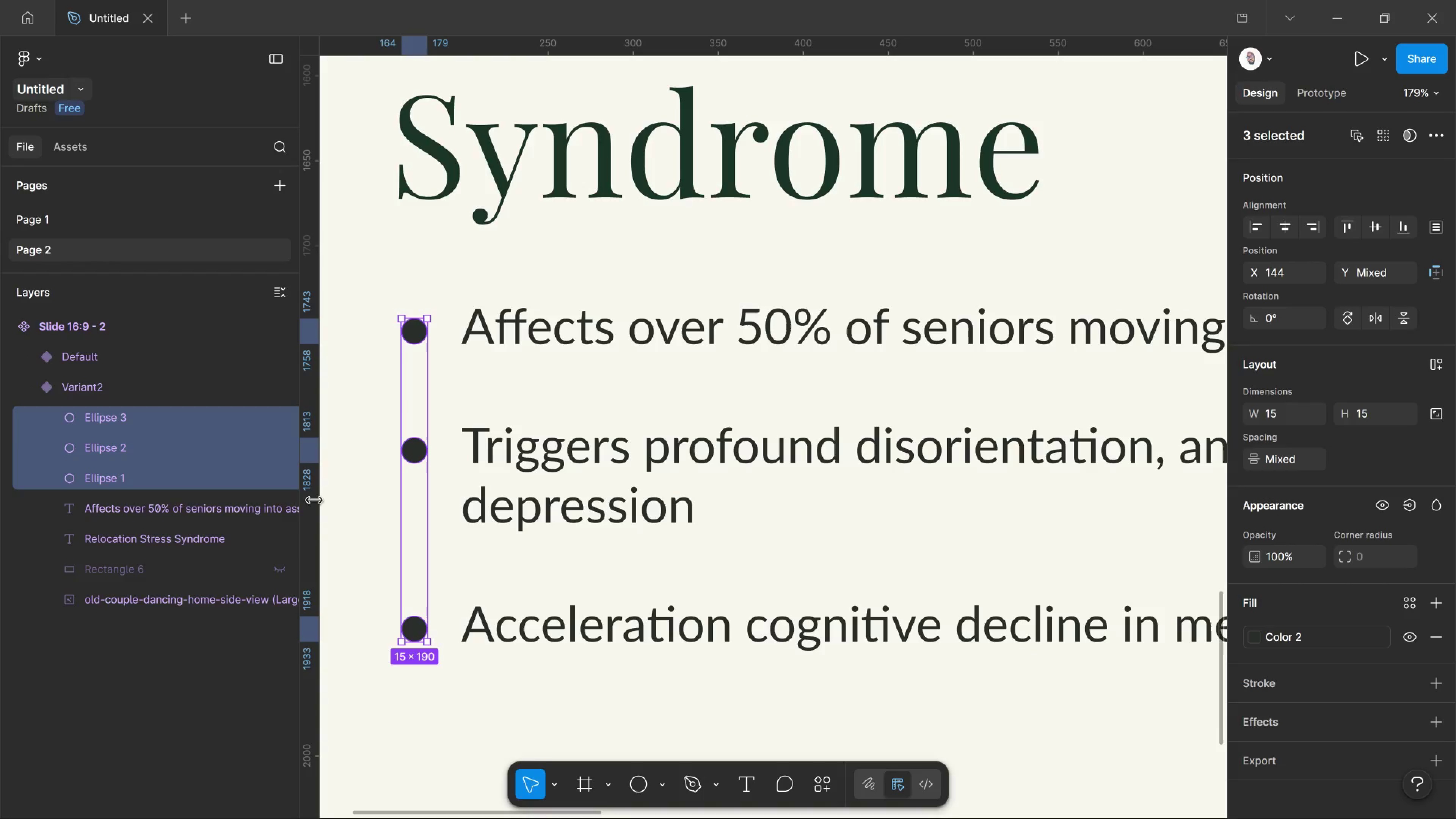 
left_click_drag(start_coordinate=[314, 500], to_coordinate=[315, 534])
 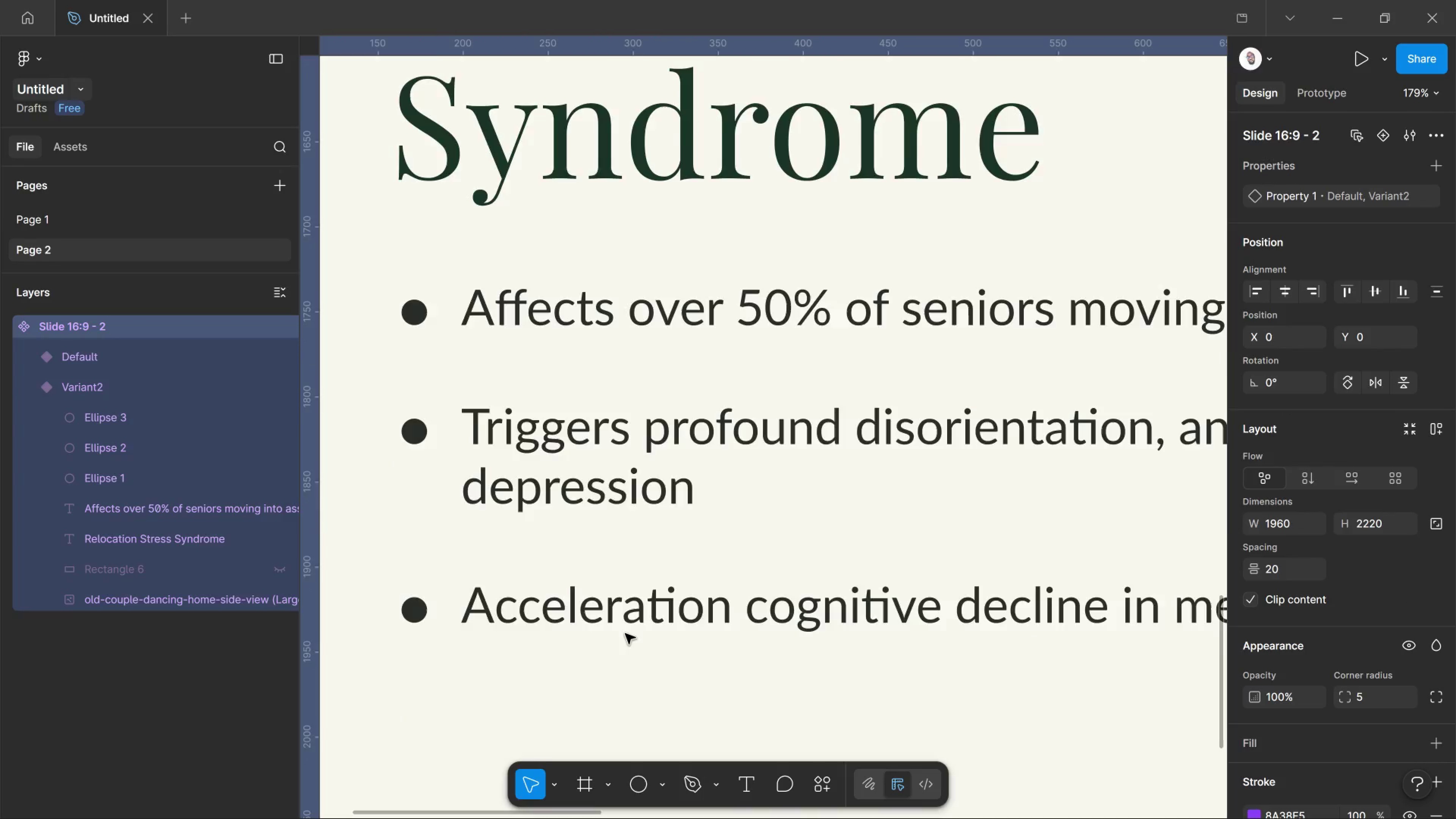 
hold_key(key=AltLeft, duration=0.34)
hold_key(key=ControlLeft, duration=1.65)
scroll: coordinate [609, 623], scroll_direction: down, amount: 23.0
 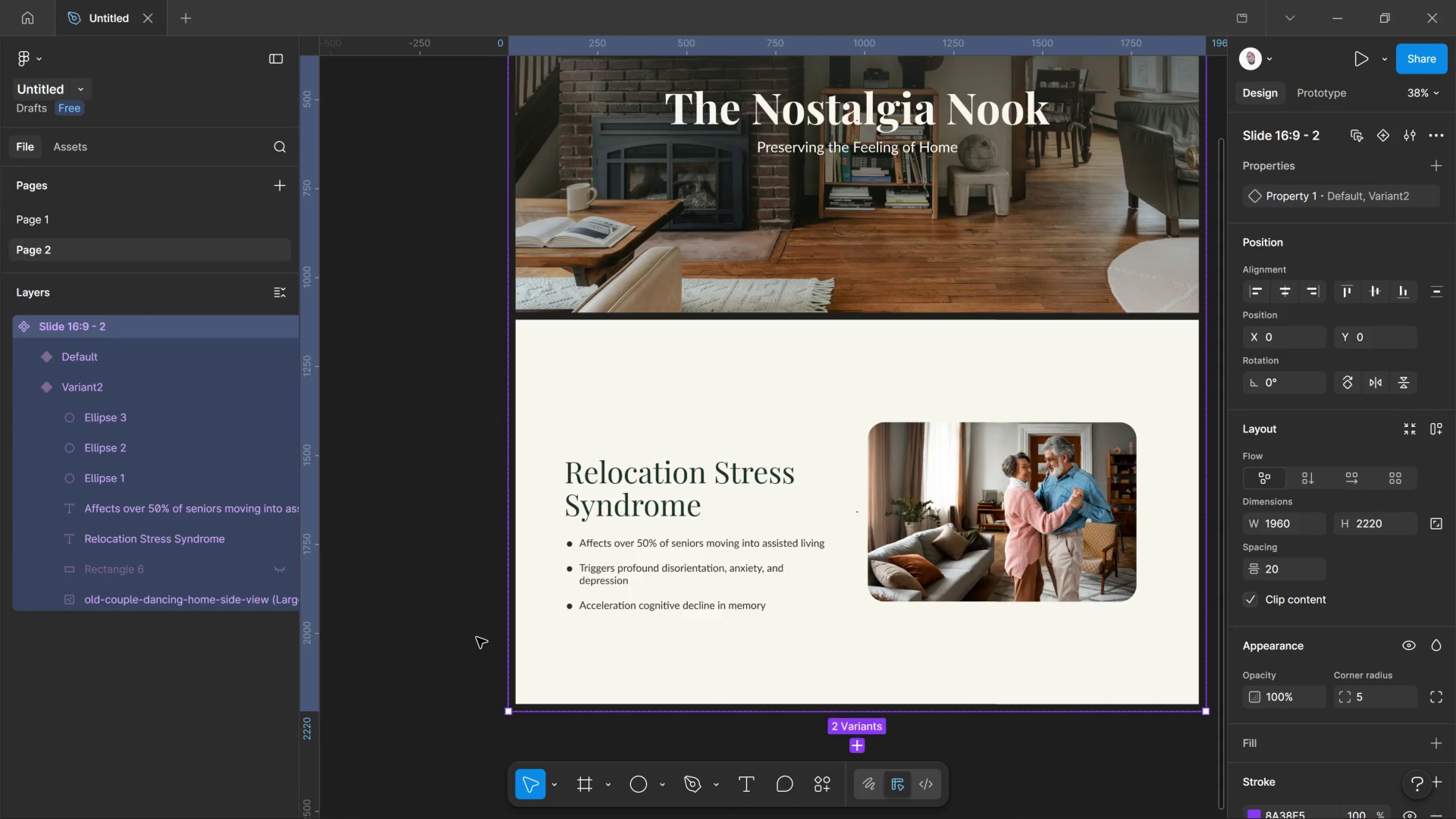 
left_click([477, 637])
 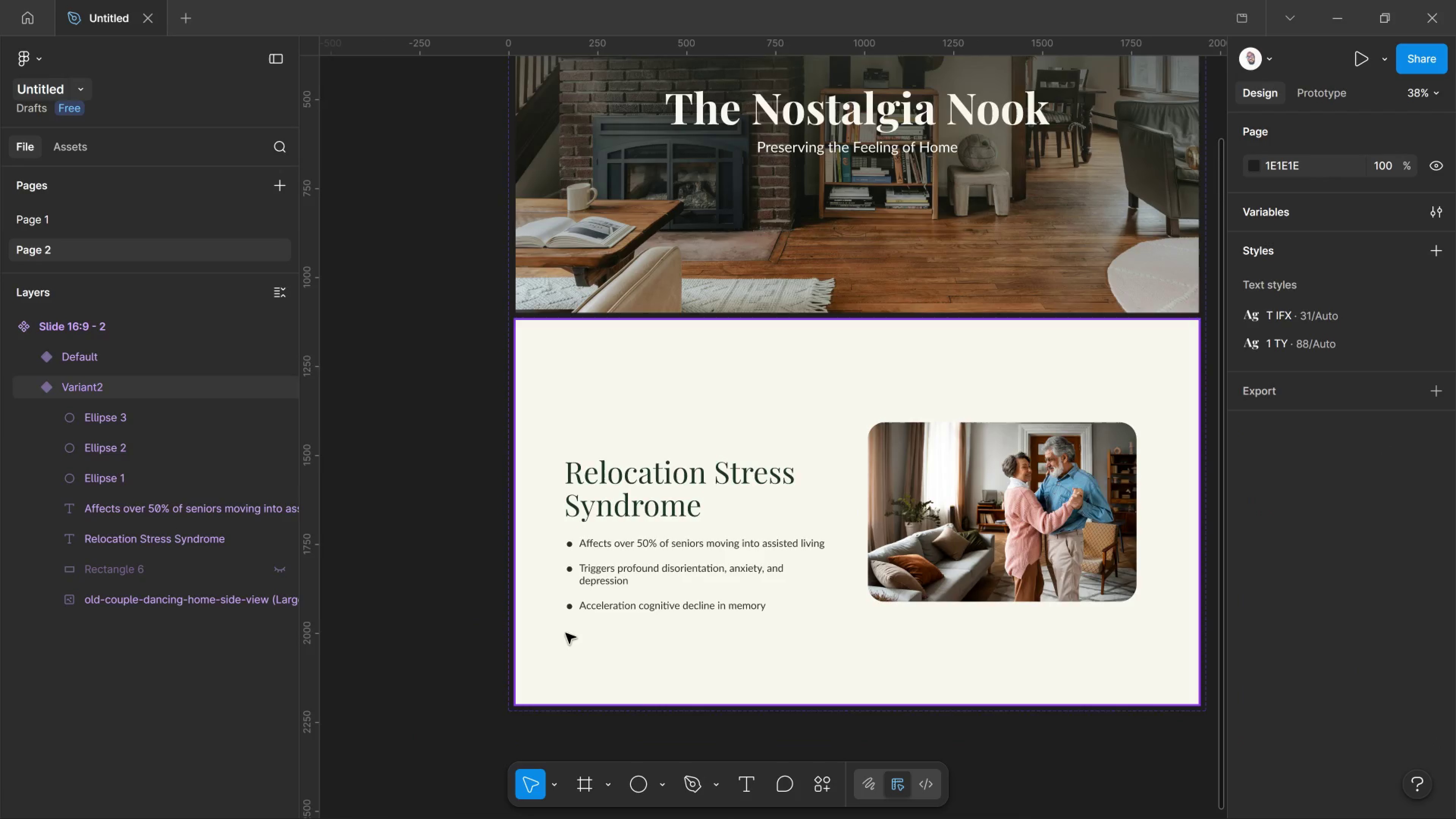 
scroll: coordinate [566, 633], scroll_direction: down, amount: 6.0
 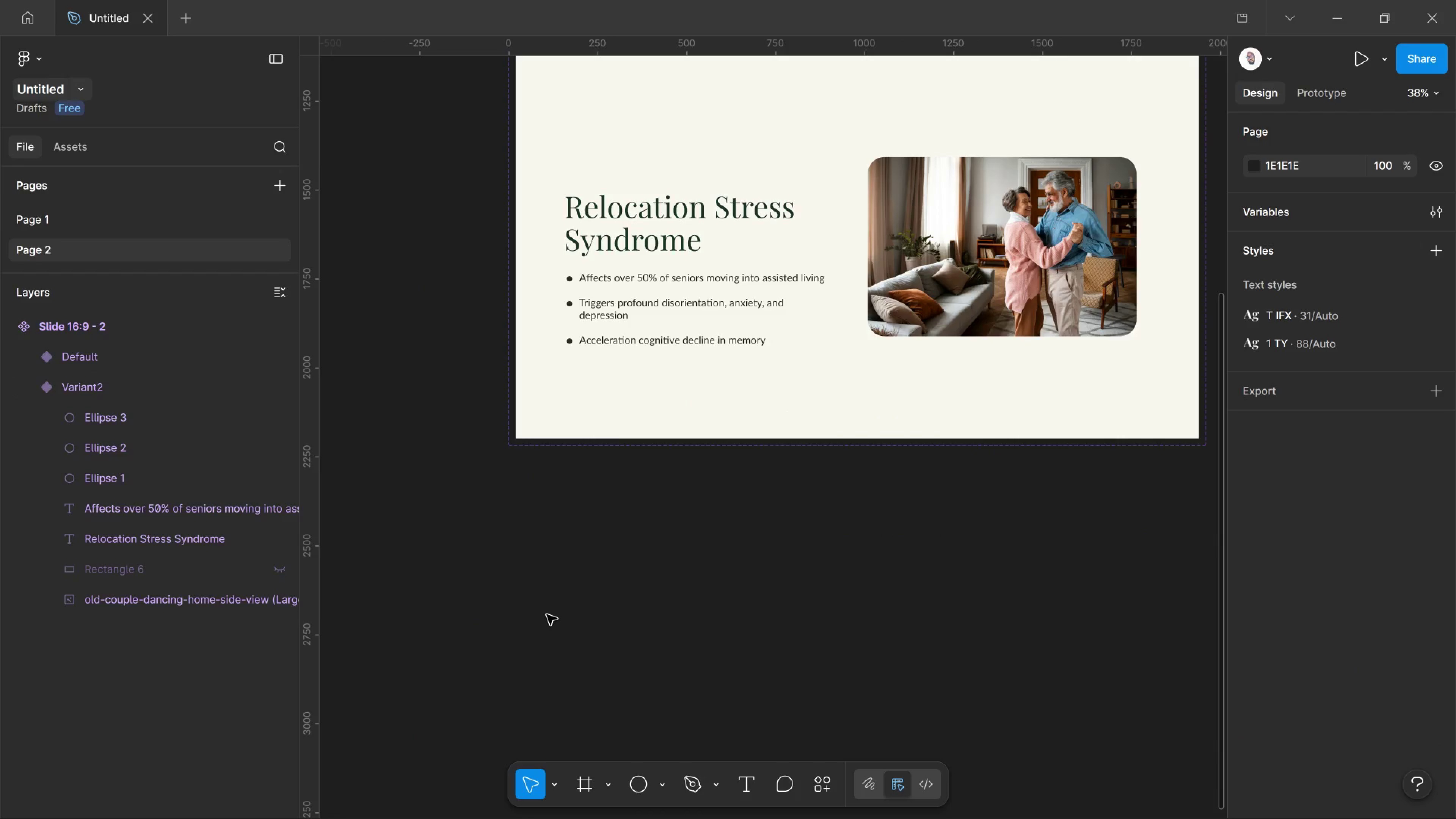 
wait(15.66)
 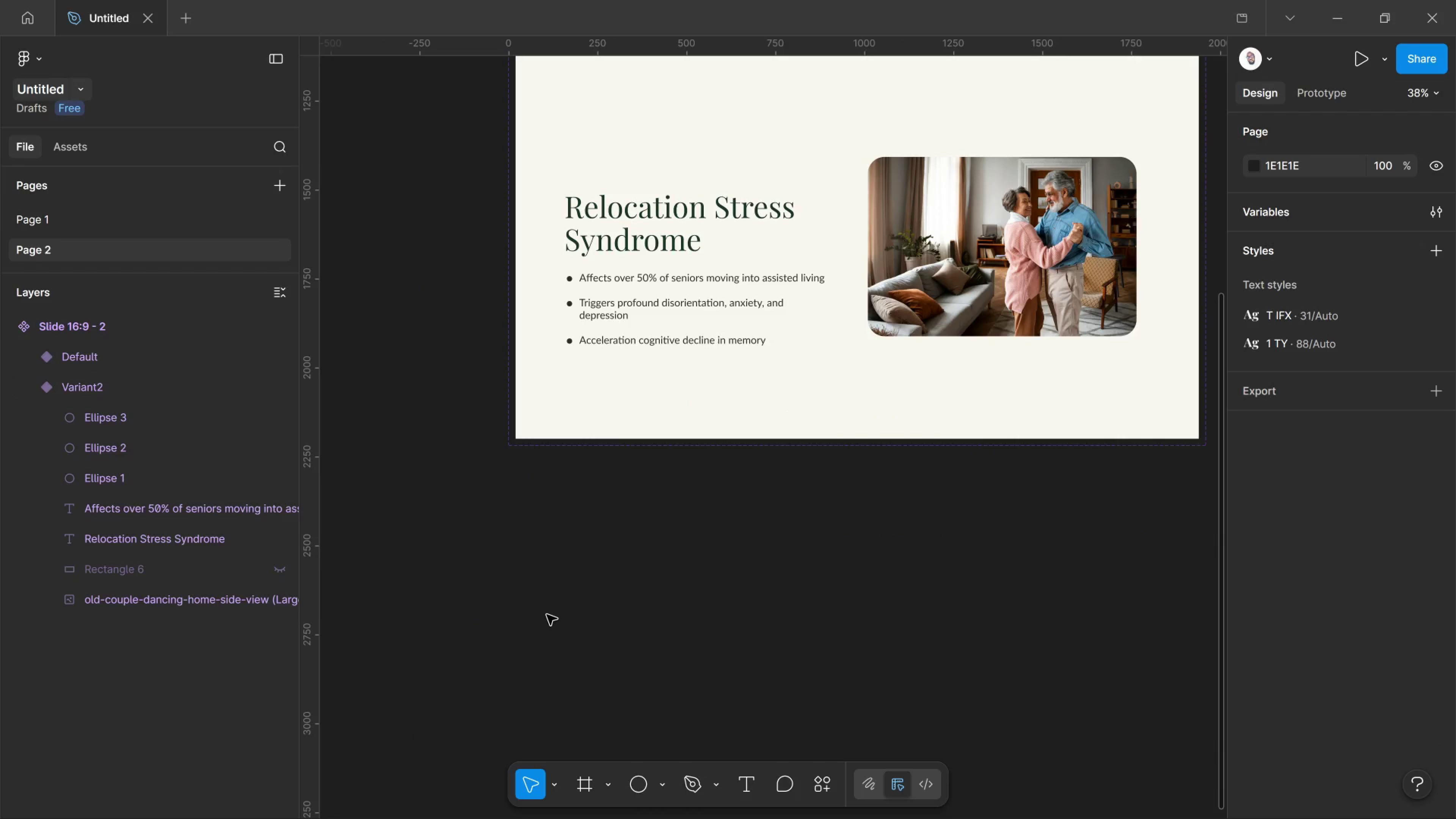 
left_click_drag(start_coordinate=[854, 393], to_coordinate=[856, 393])
 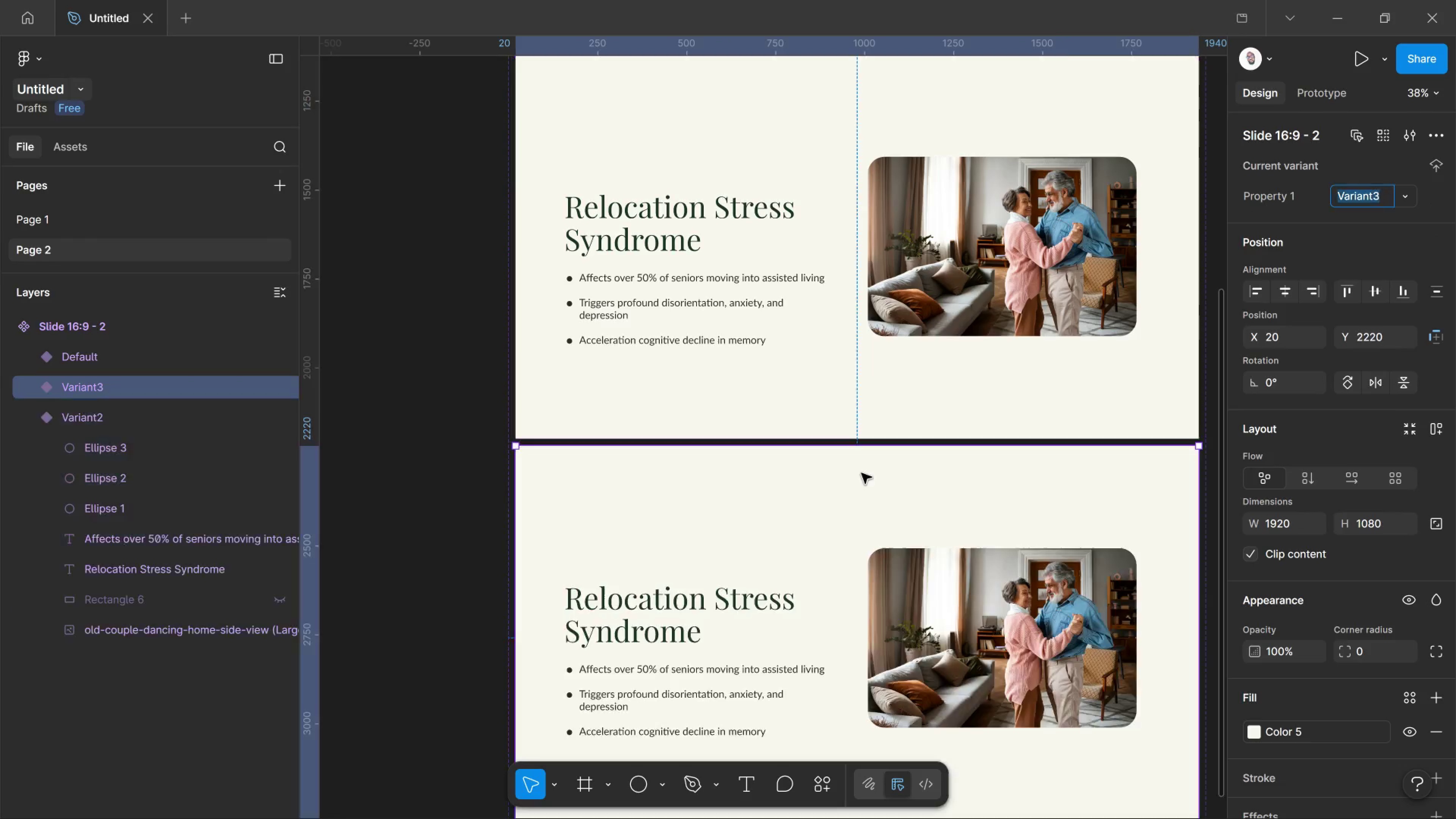 
left_click([861, 473])
 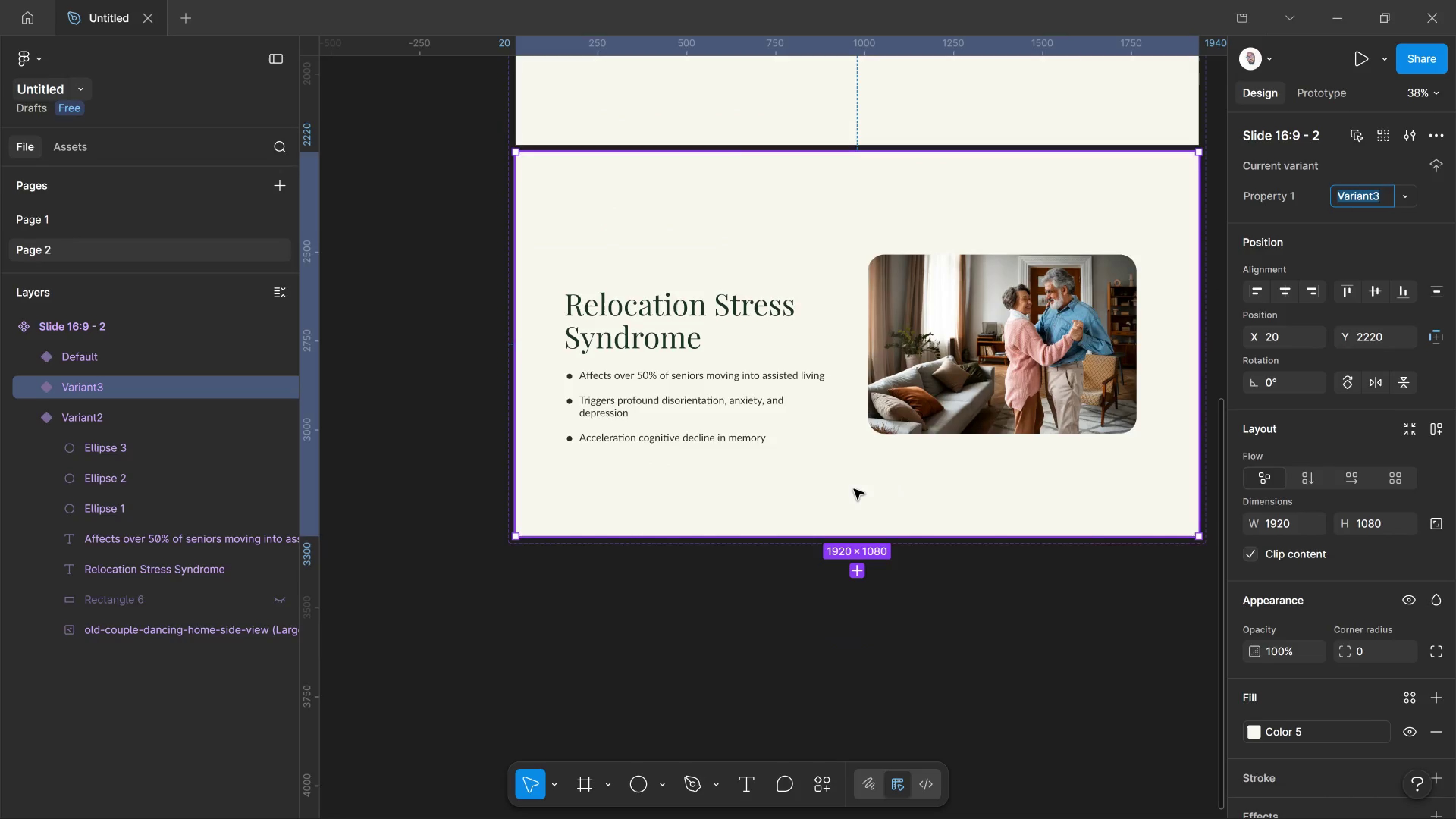 
scroll: coordinate [856, 487], scroll_direction: down, amount: 5.0
 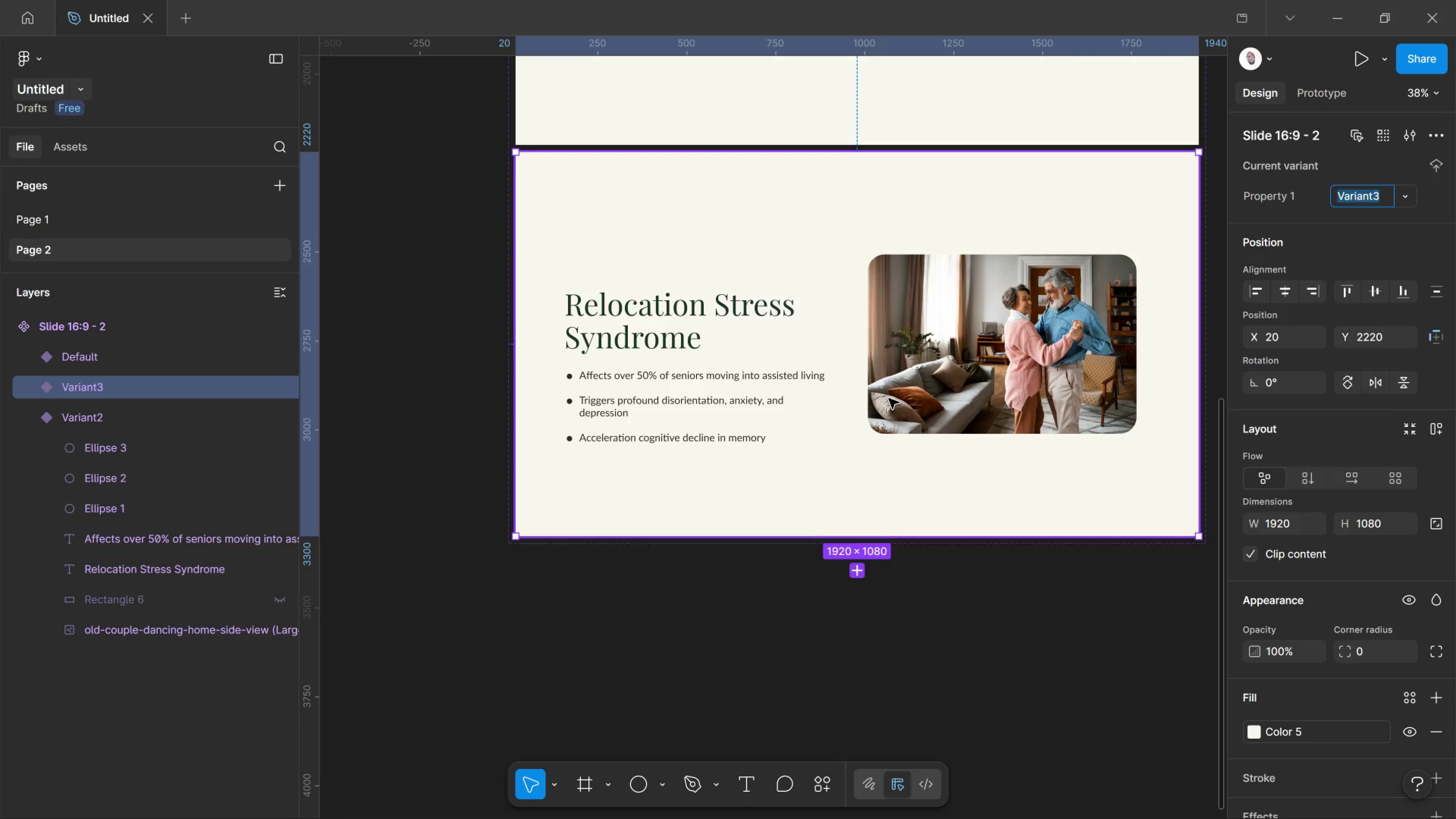 
wait(10.46)
 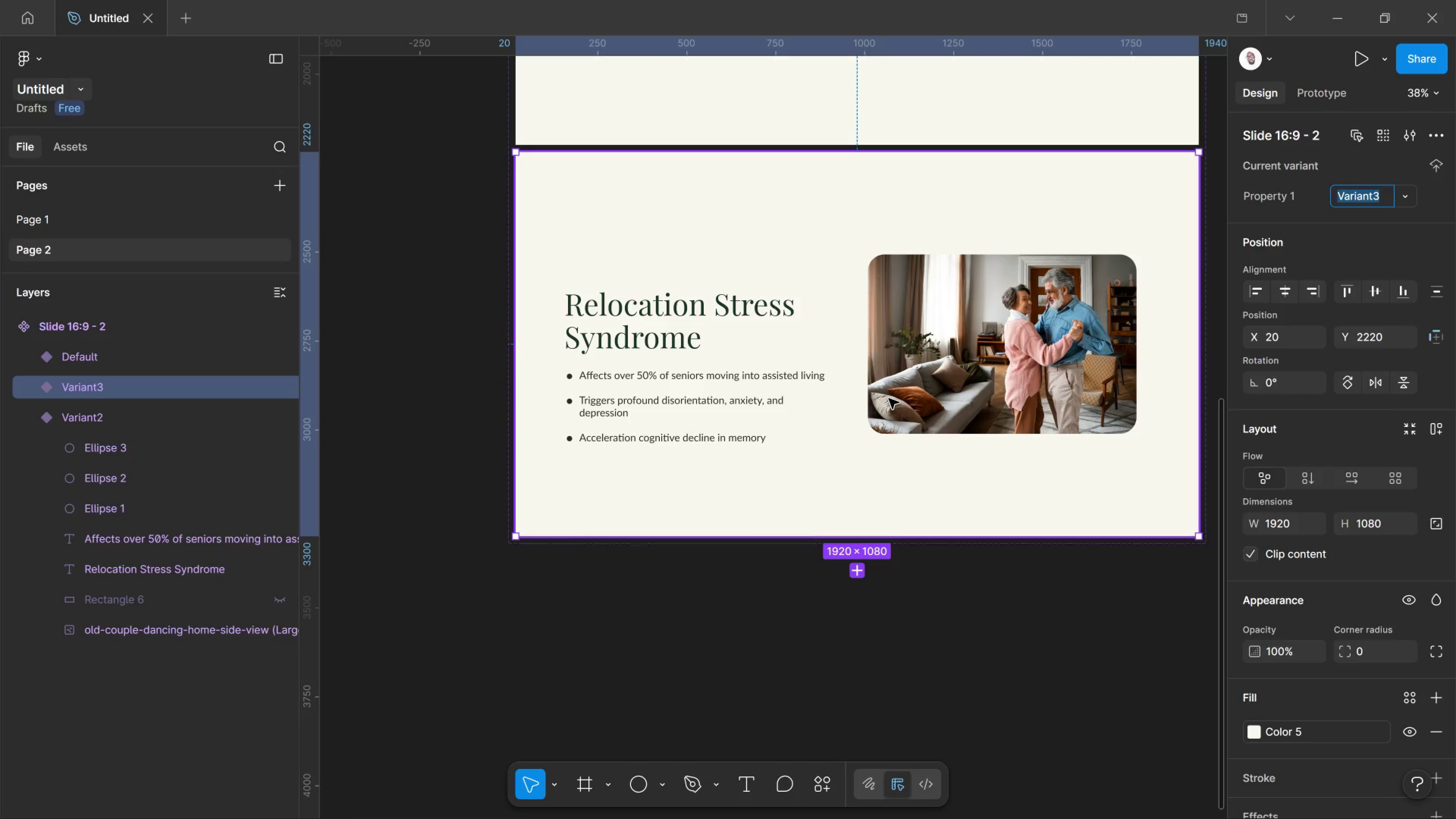 
left_click_drag(start_coordinate=[952, 343], to_coordinate=[954, 345])
 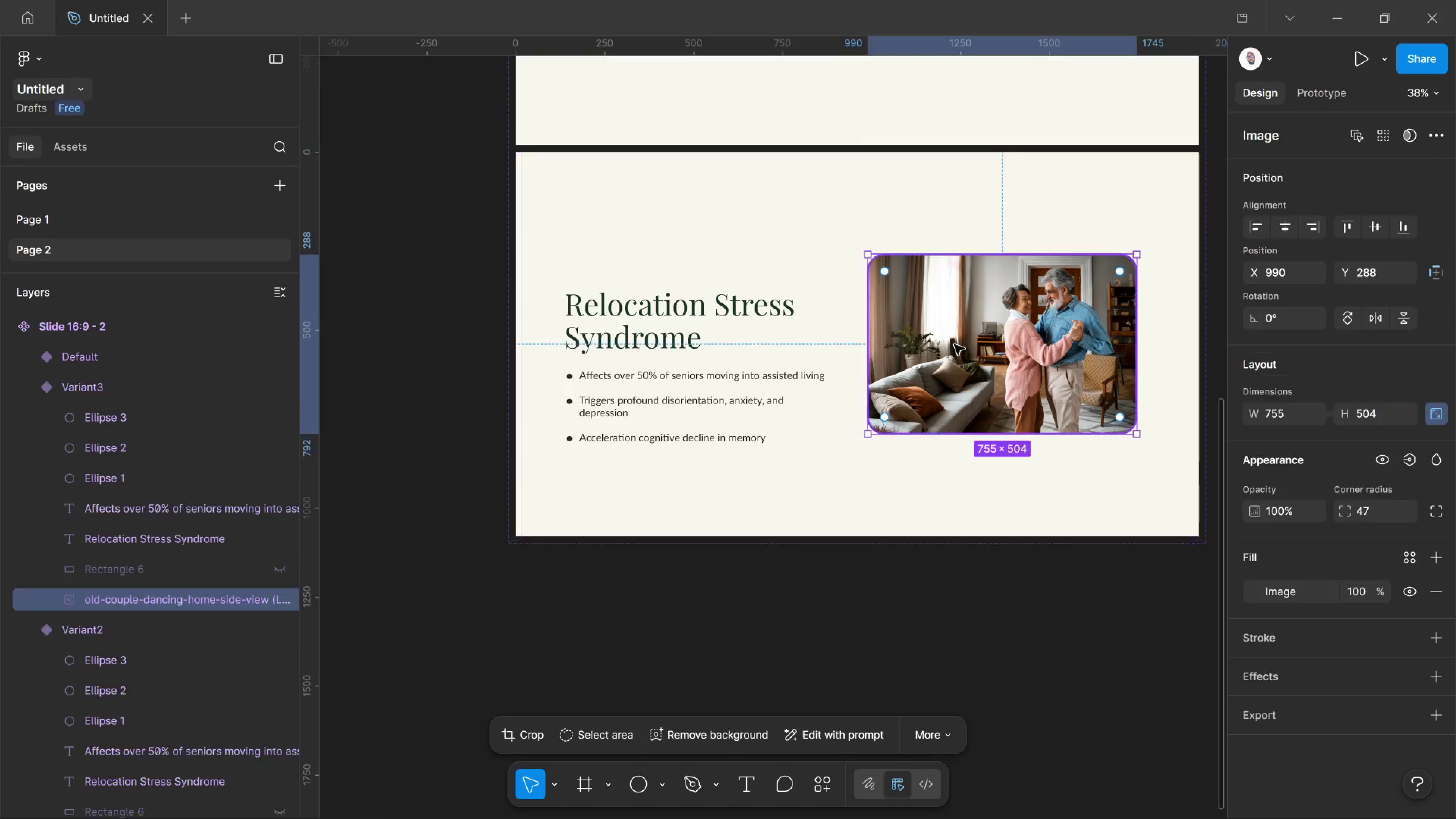 
double_click([954, 345])
 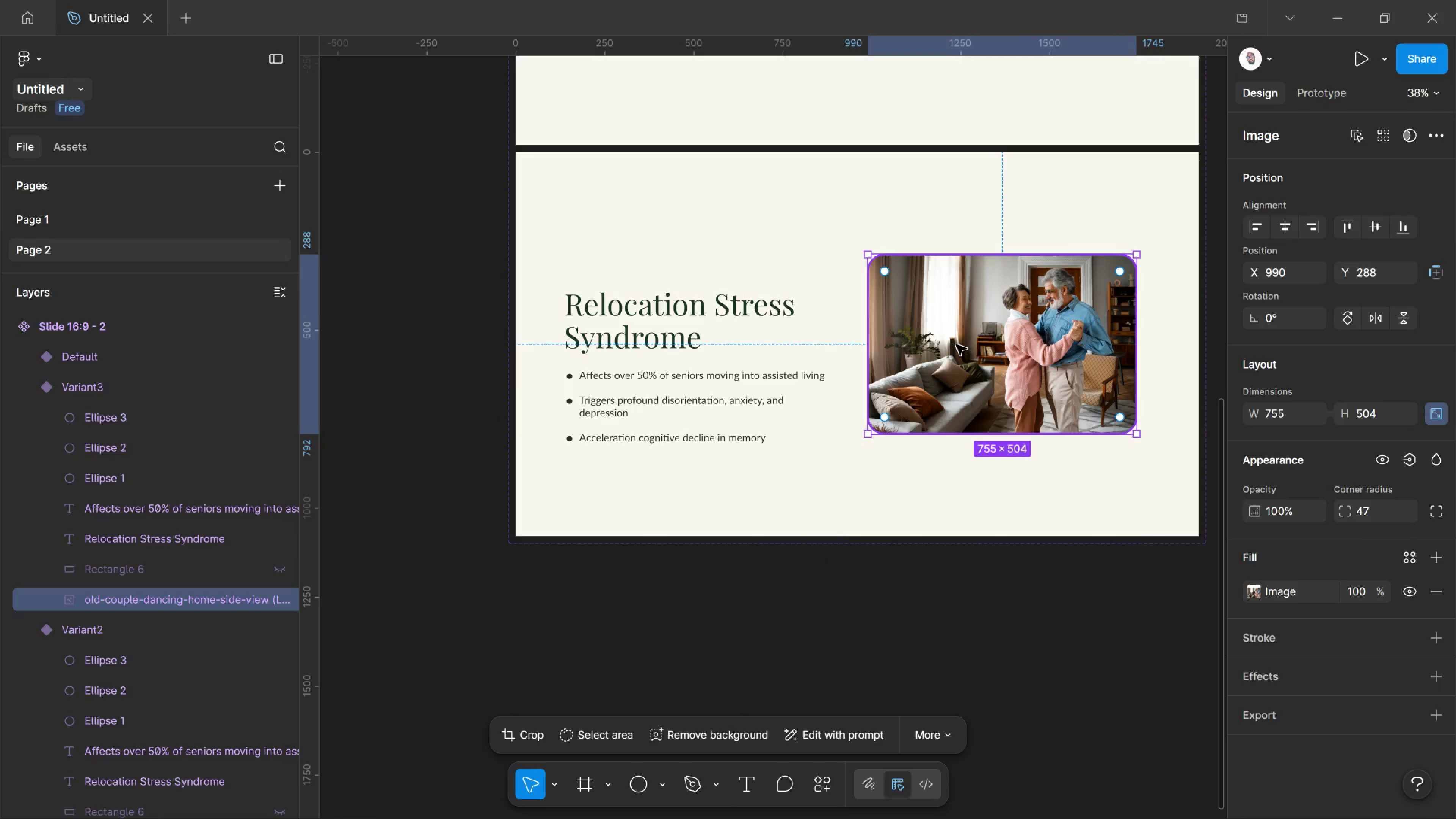 
key(Delete)
 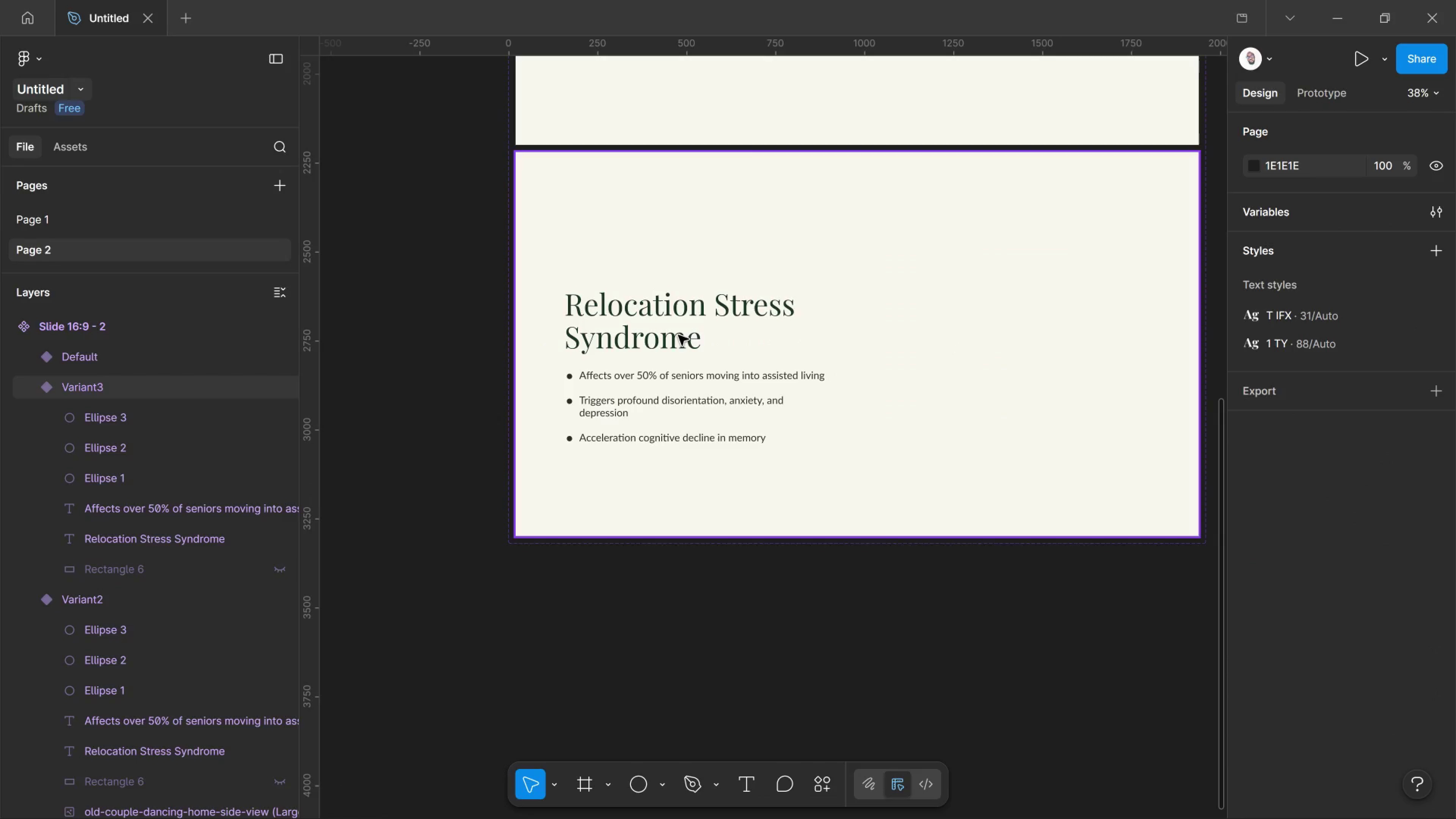 
left_click([678, 335])
 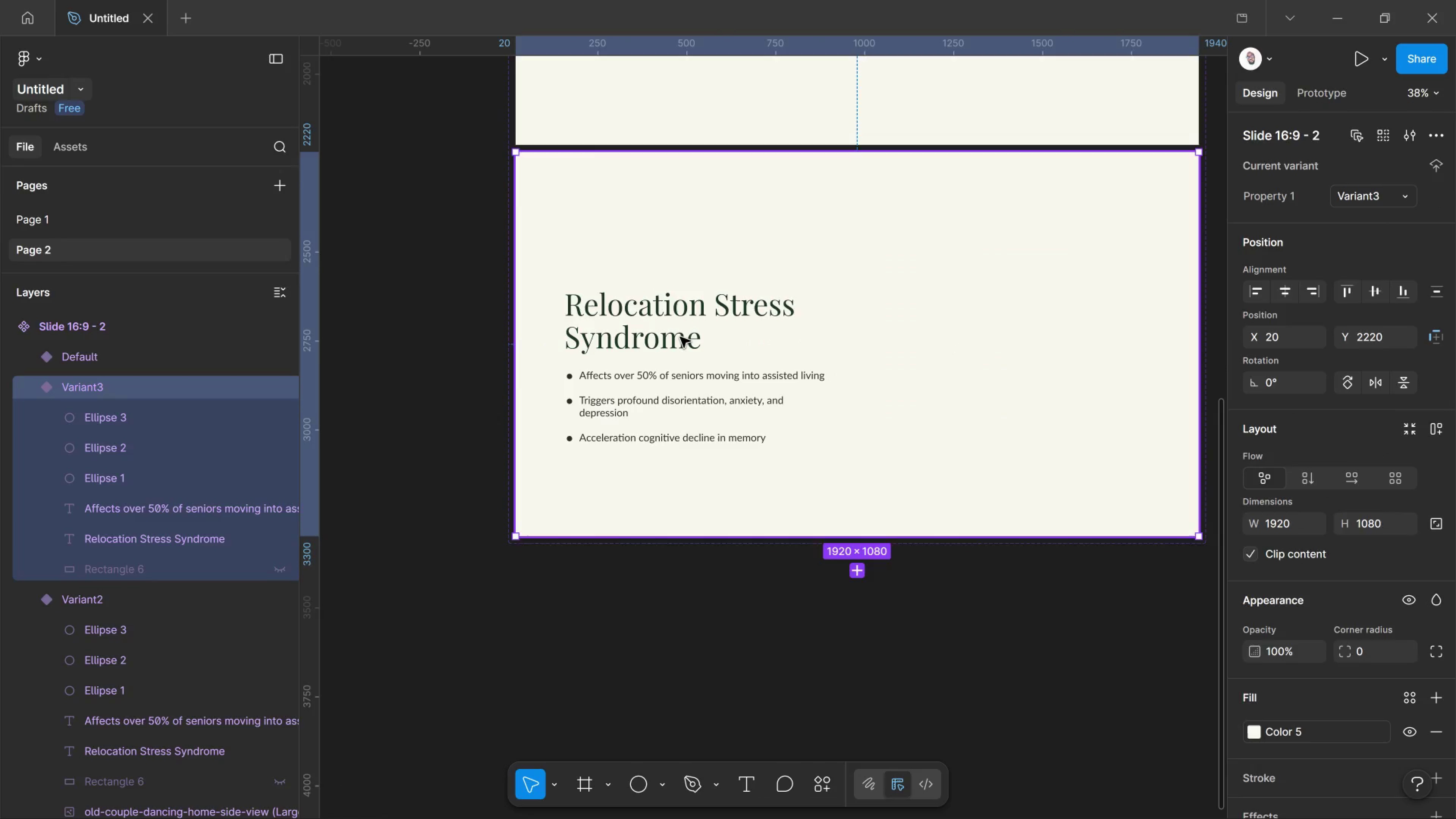 
left_click_drag(start_coordinate=[678, 335], to_coordinate=[678, 337])
 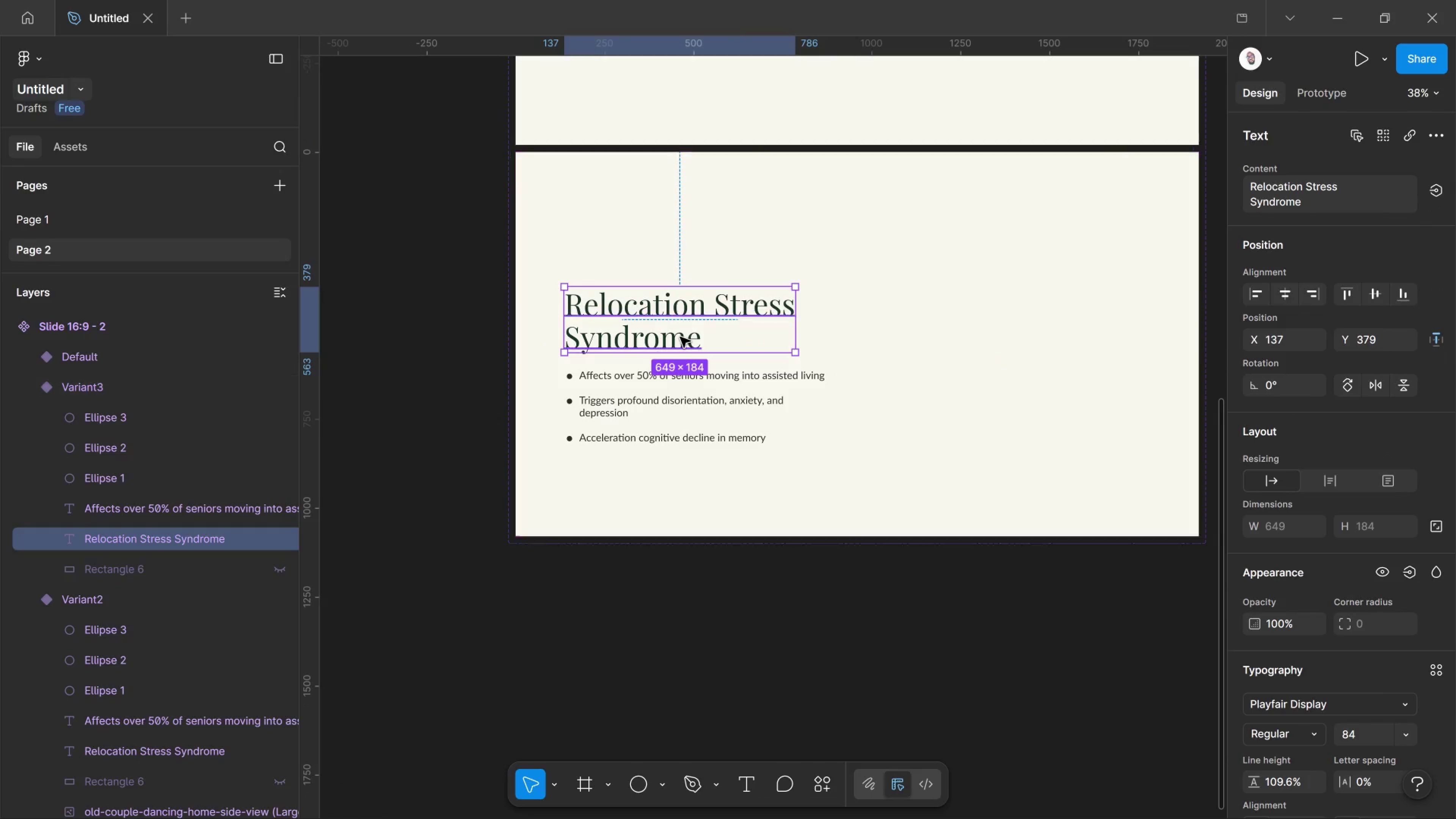 
left_click_drag(start_coordinate=[678, 337], to_coordinate=[680, 337])
 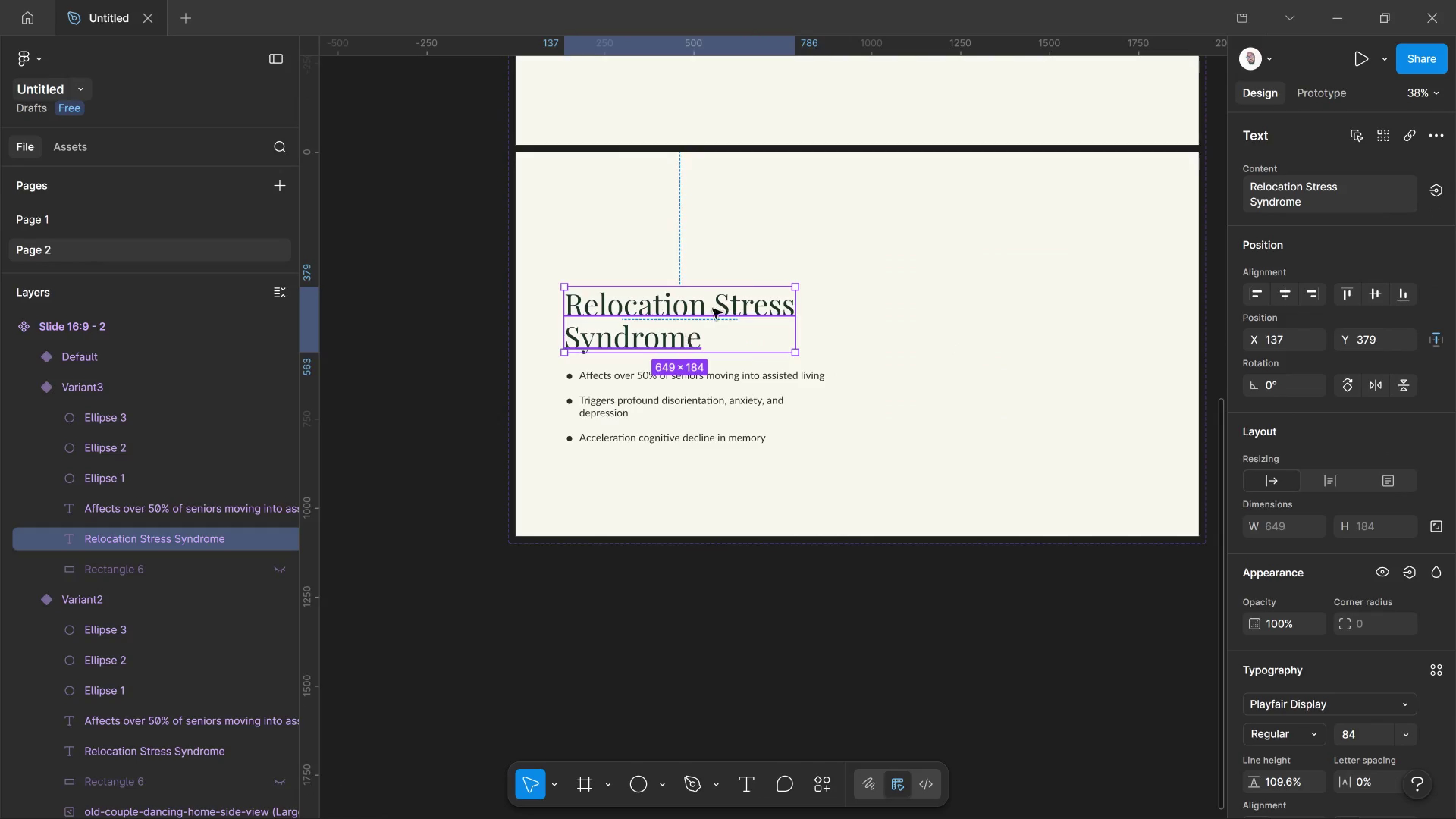 
left_click_drag(start_coordinate=[680, 337], to_coordinate=[799, 293])
 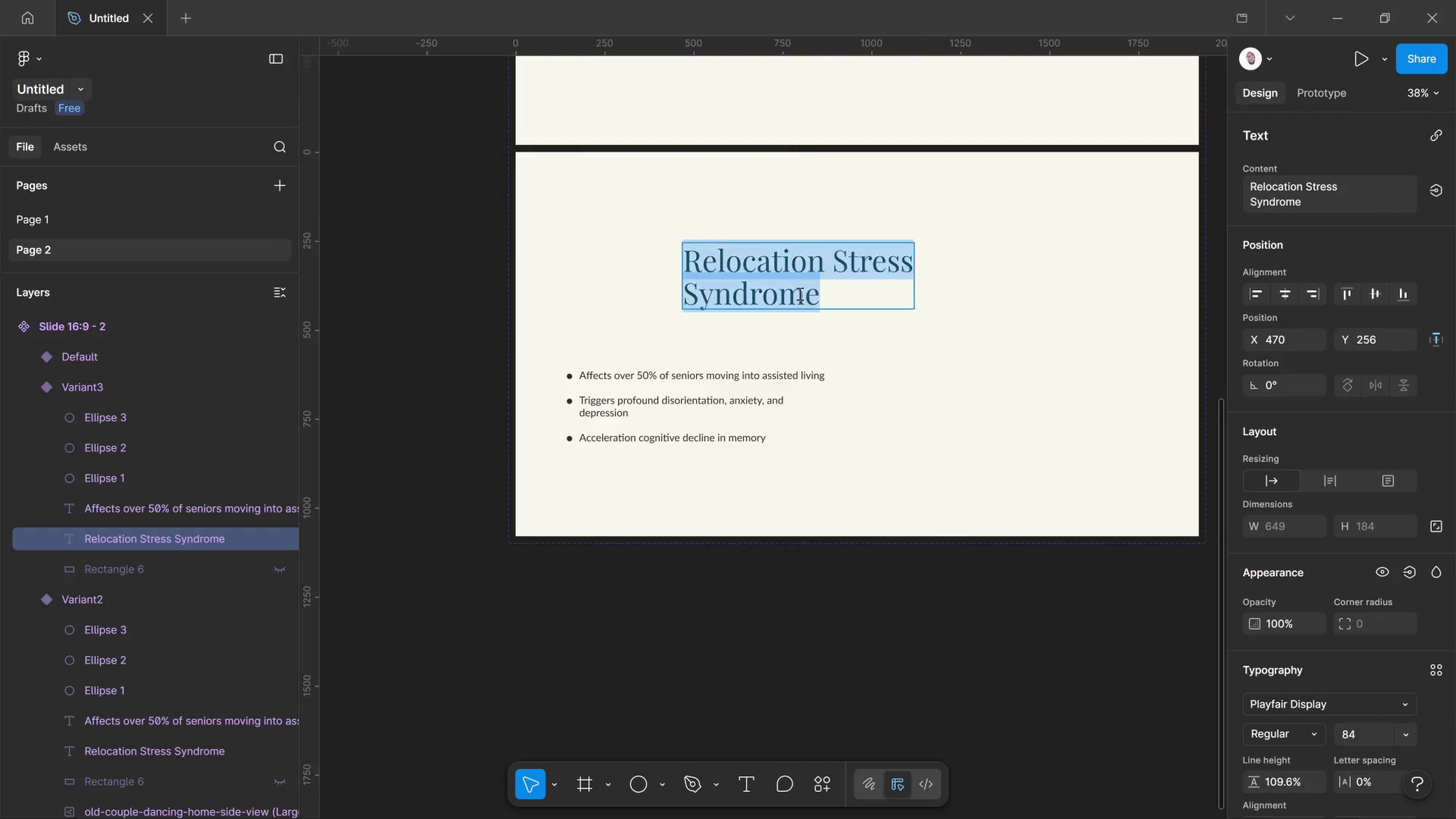 
double_click([799, 293])
 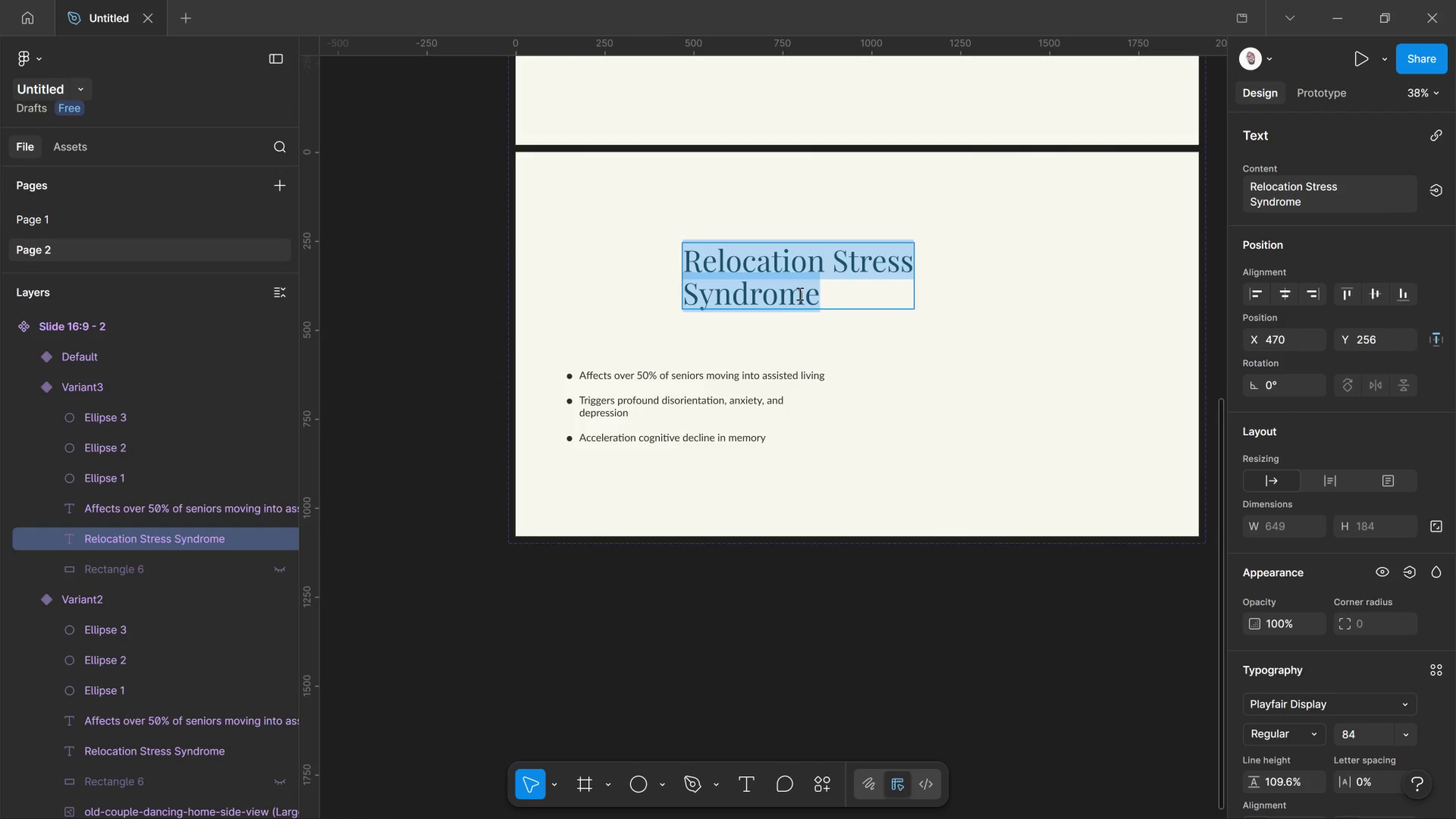 
type(Sensory Re-mappinh)
key(Backspace)
type(g)
 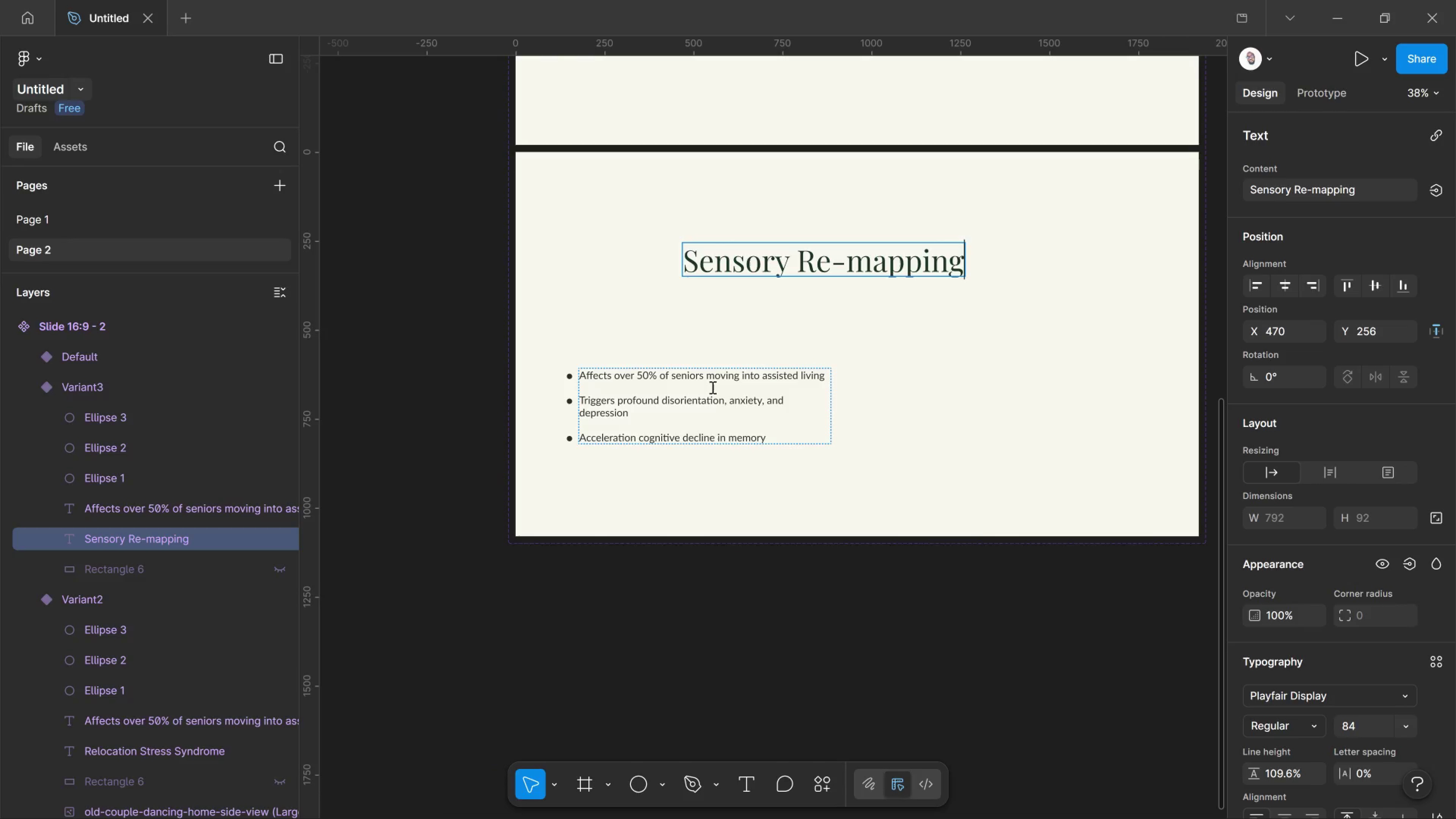 
wait(50.18)
 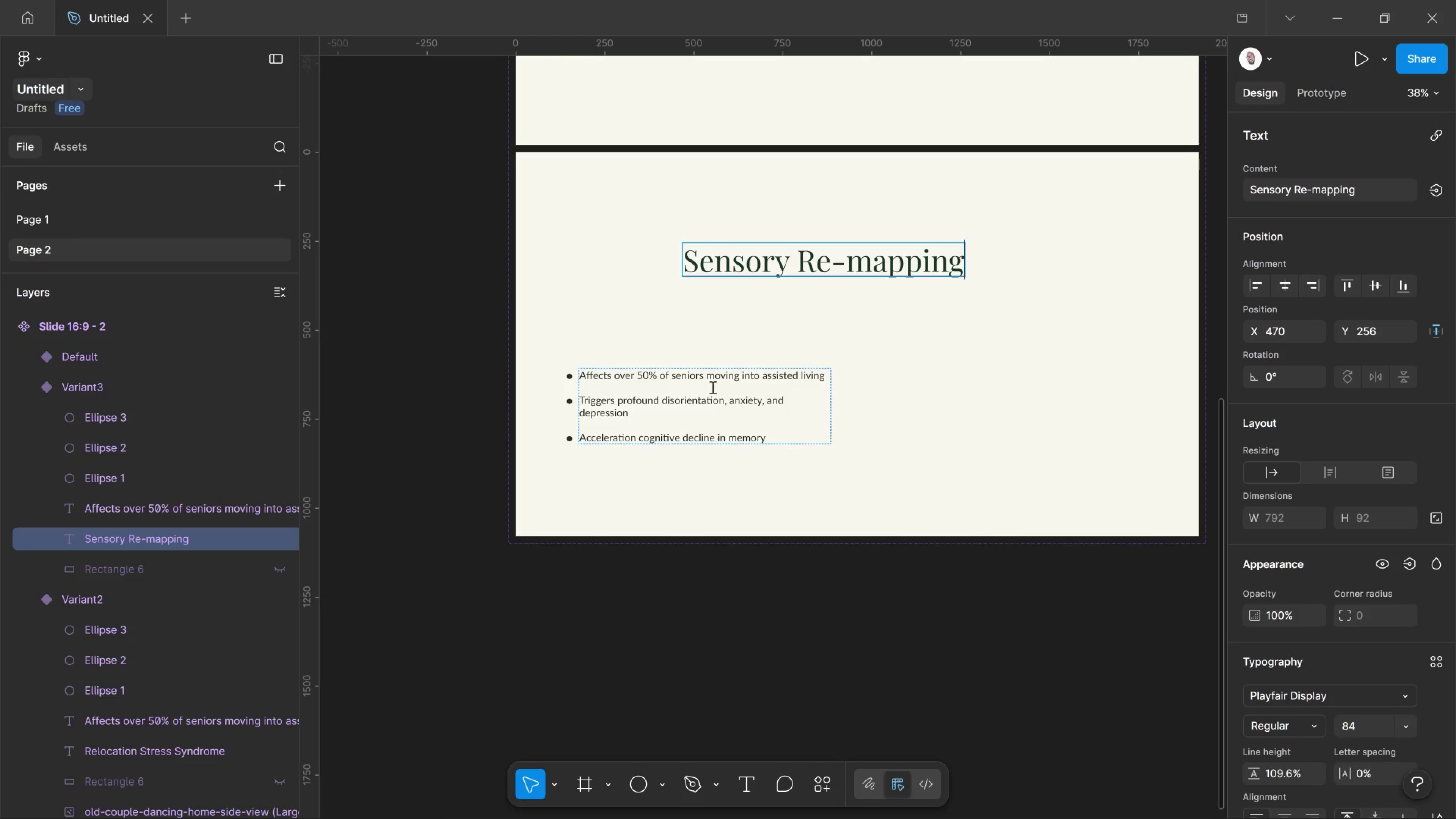 
hold_key(key=ControlLeft, duration=1.14)
scroll: coordinate [904, 297], scroll_direction: down, amount: 2.0
 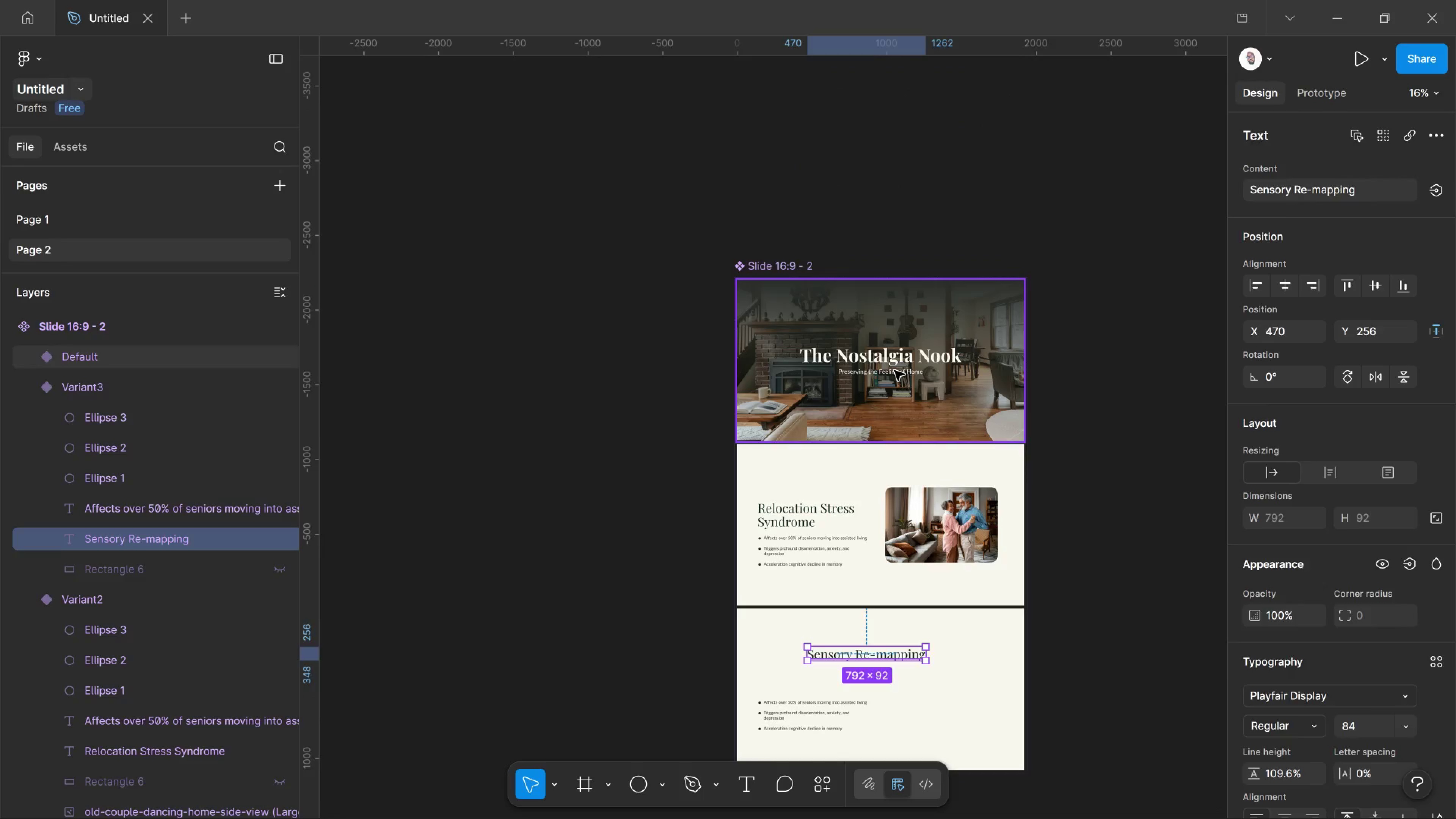 
left_click([894, 370])
 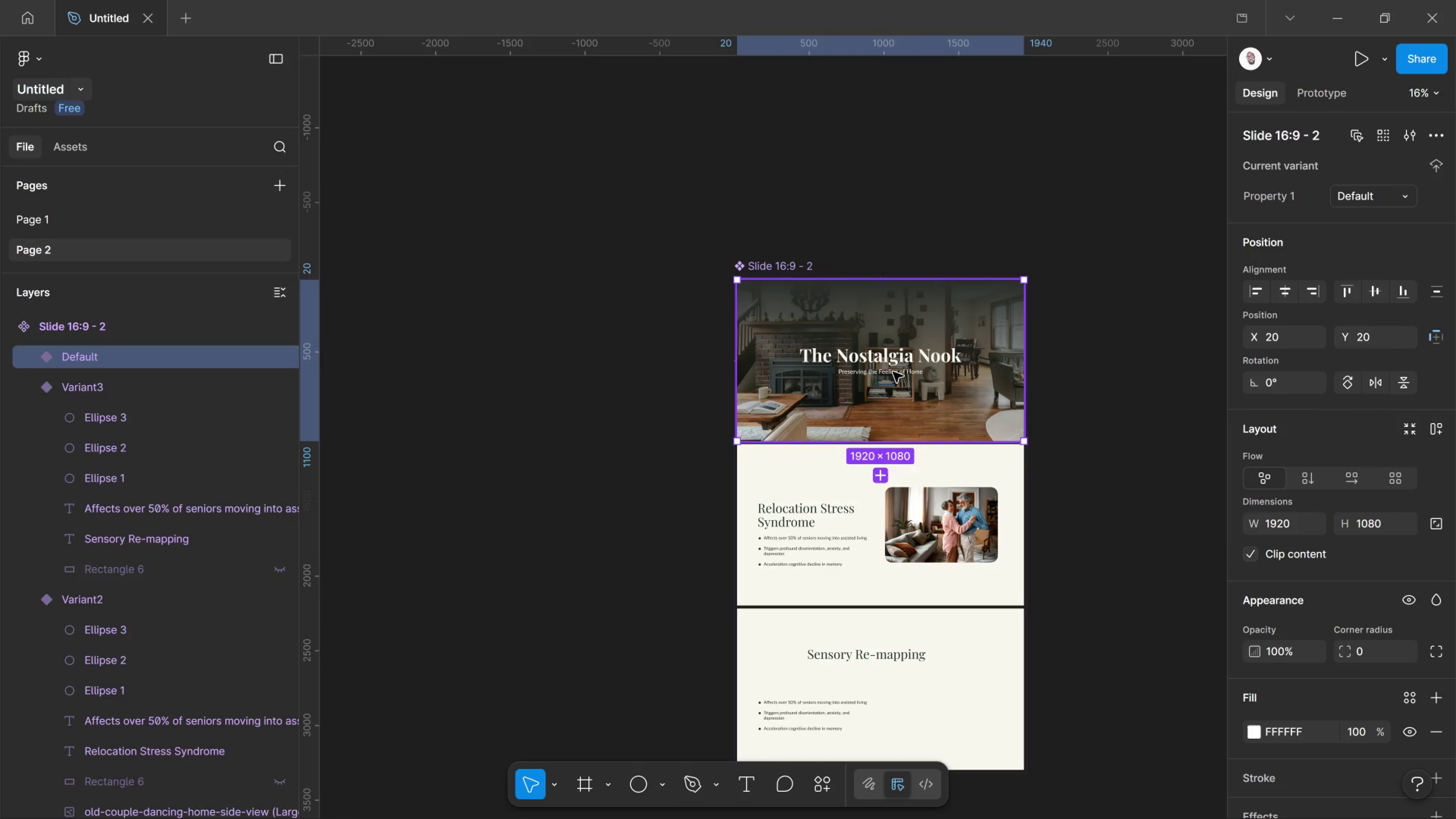 
left_click([893, 372])
 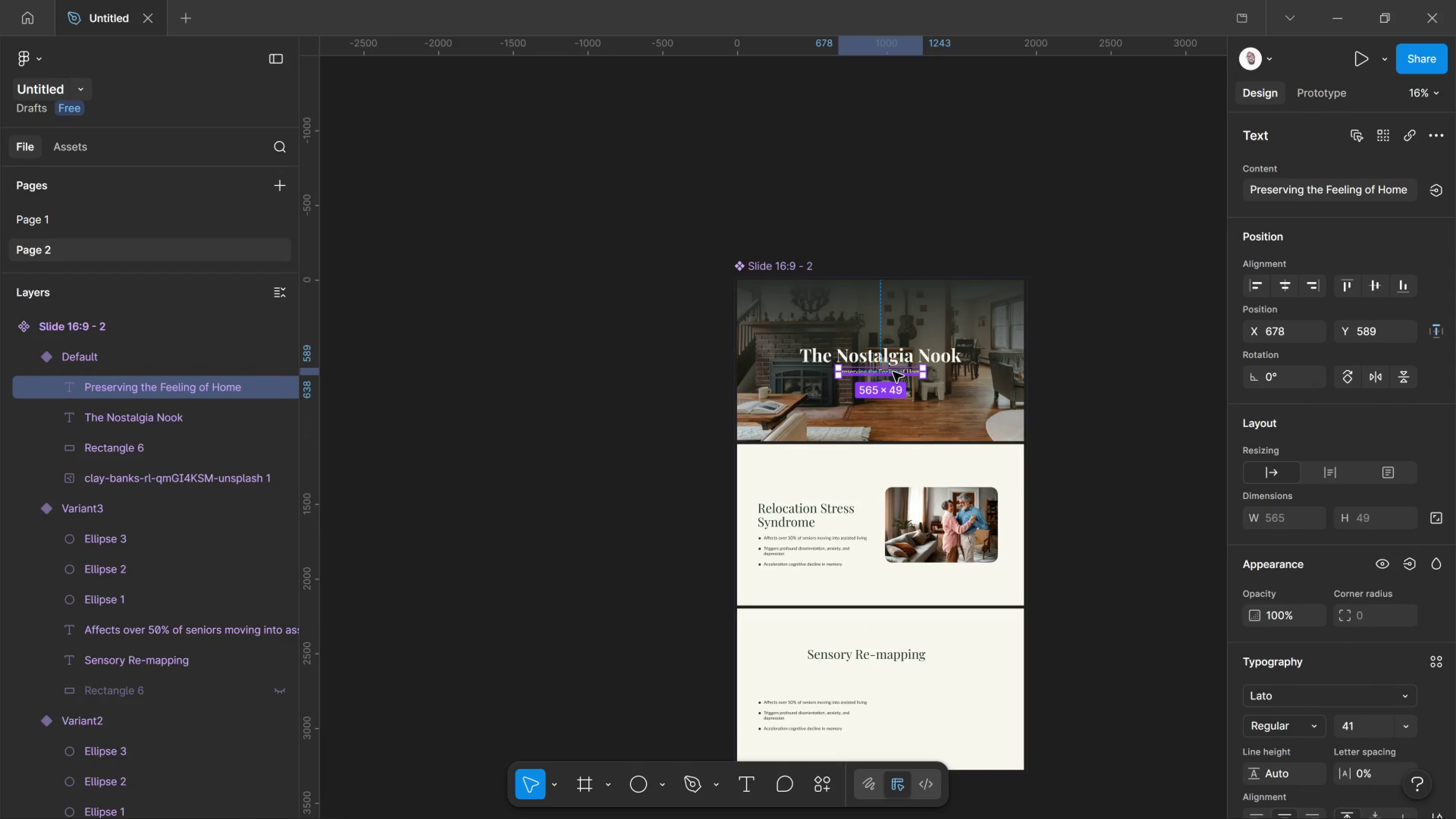 
double_click([893, 372])
 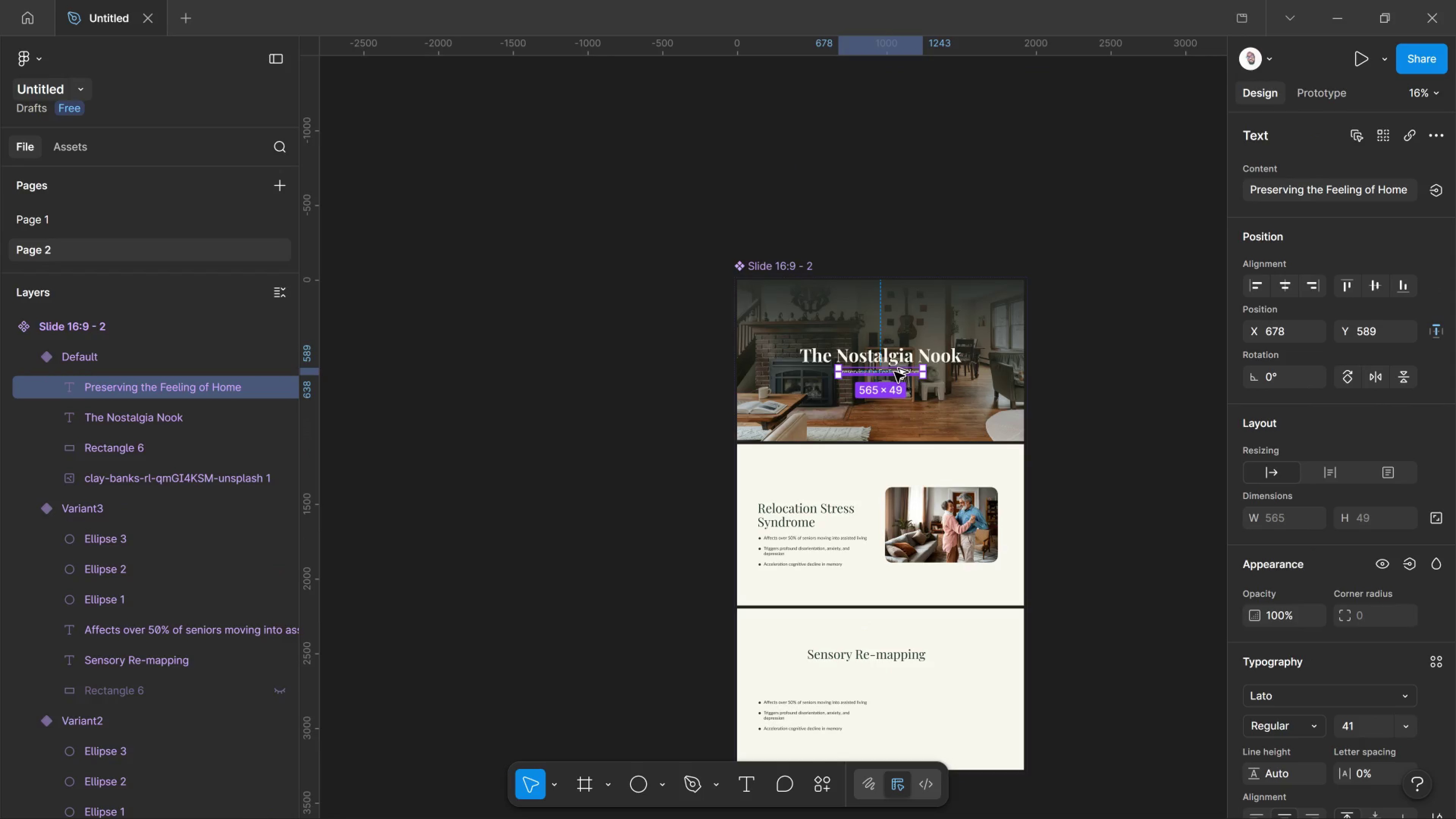 
hold_key(key=AltLeft, duration=3.95)
left_click_drag(start_coordinate=[894, 372], to_coordinate=[888, 665])
 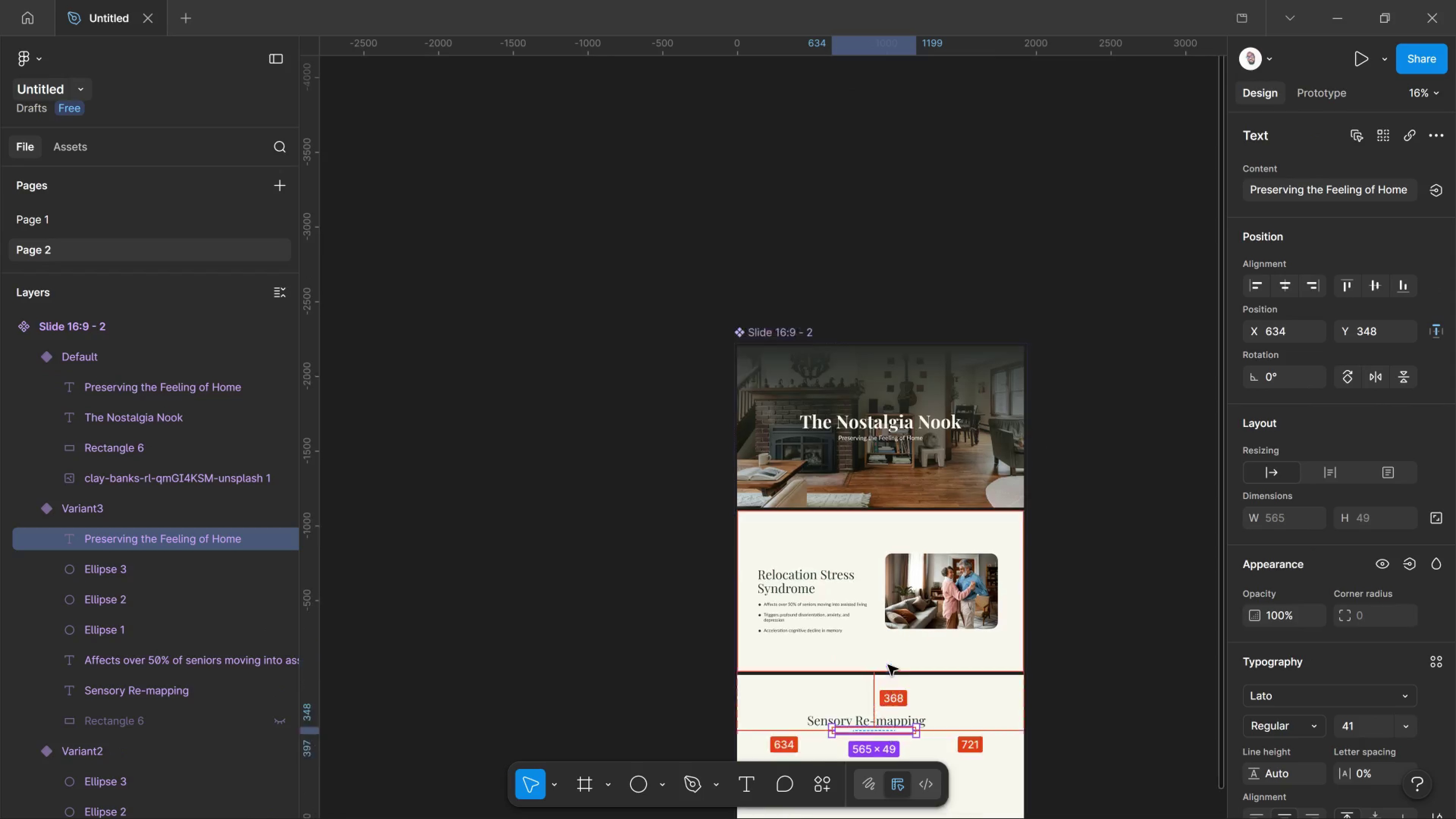 
hold_key(key=AltLeft, duration=0.46)
 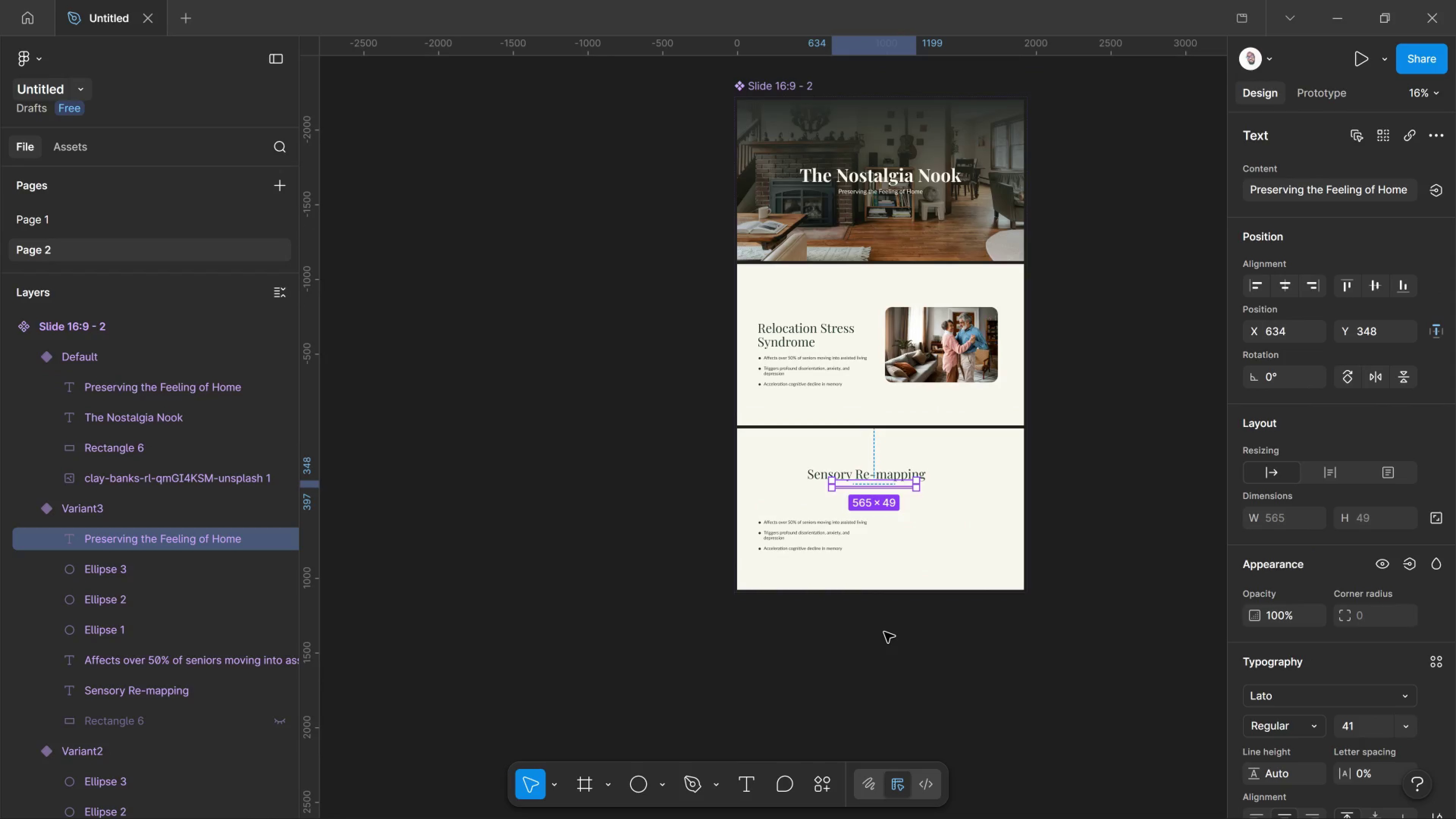 
key(Alt+AltLeft)
 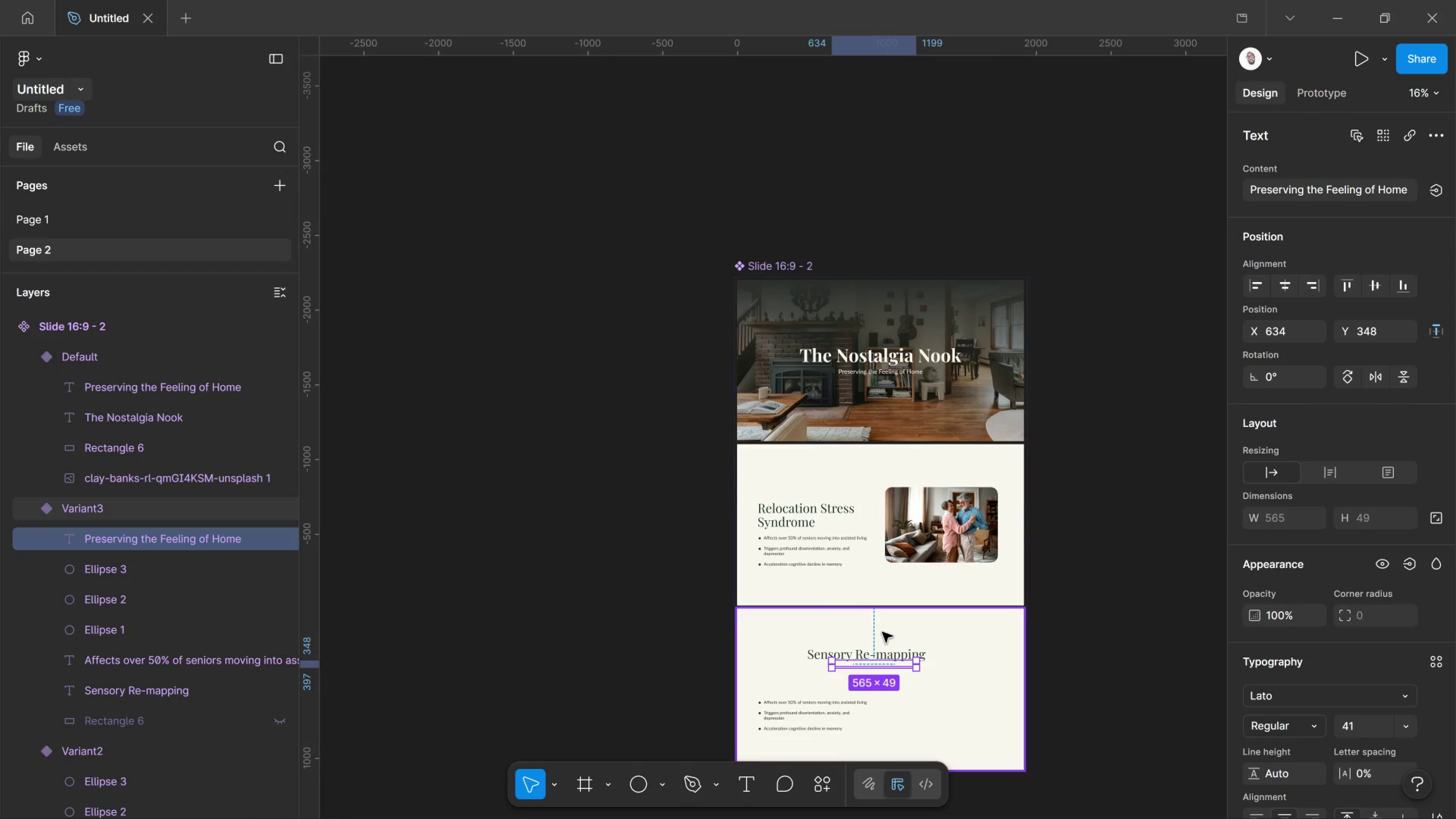 
scroll: coordinate [888, 665], scroll_direction: up, amount: 4.0
 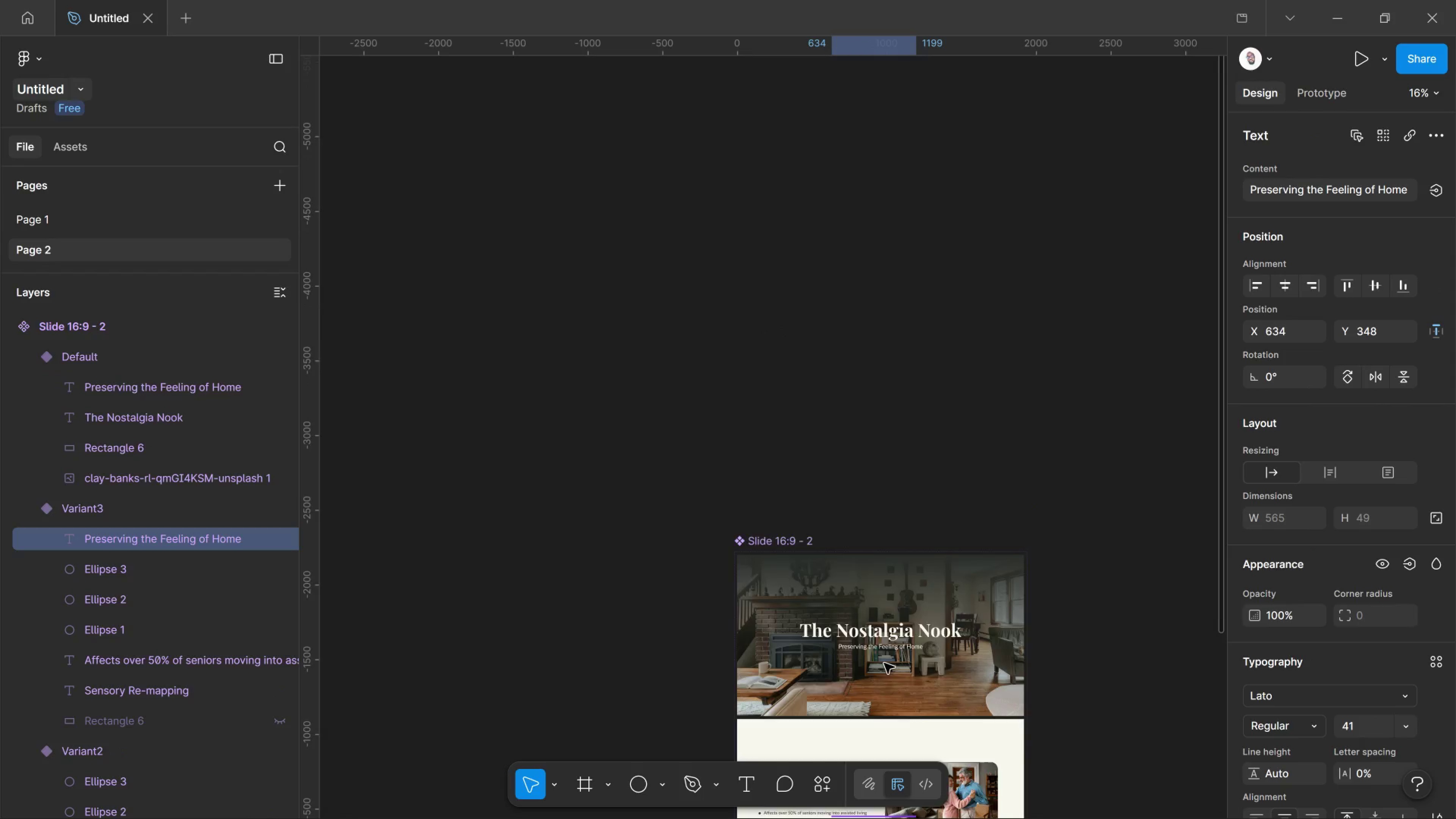 
hold_key(key=ControlLeft, duration=0.44)
 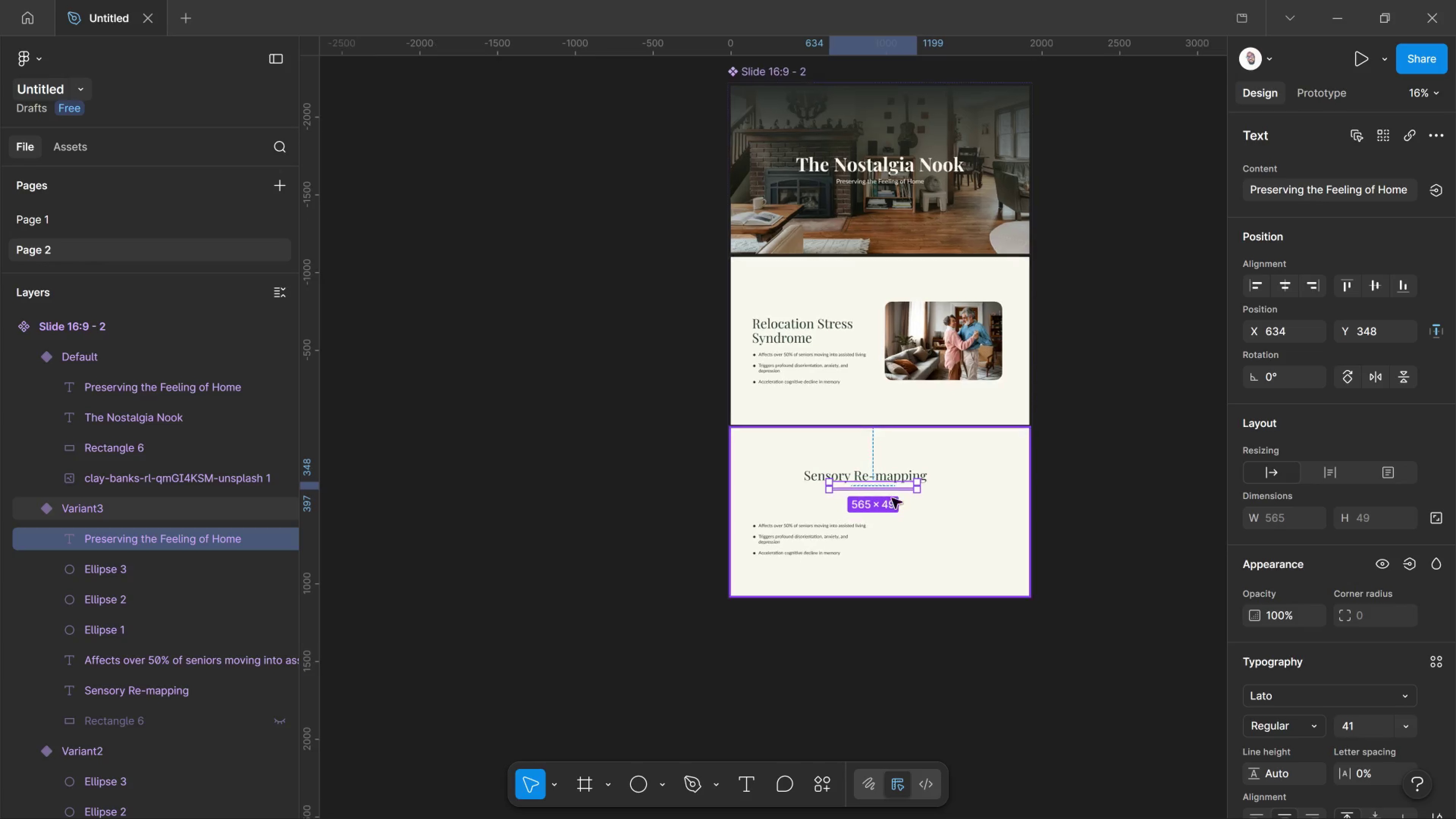 
scroll: coordinate [882, 632], scroll_direction: down, amount: 8.0
 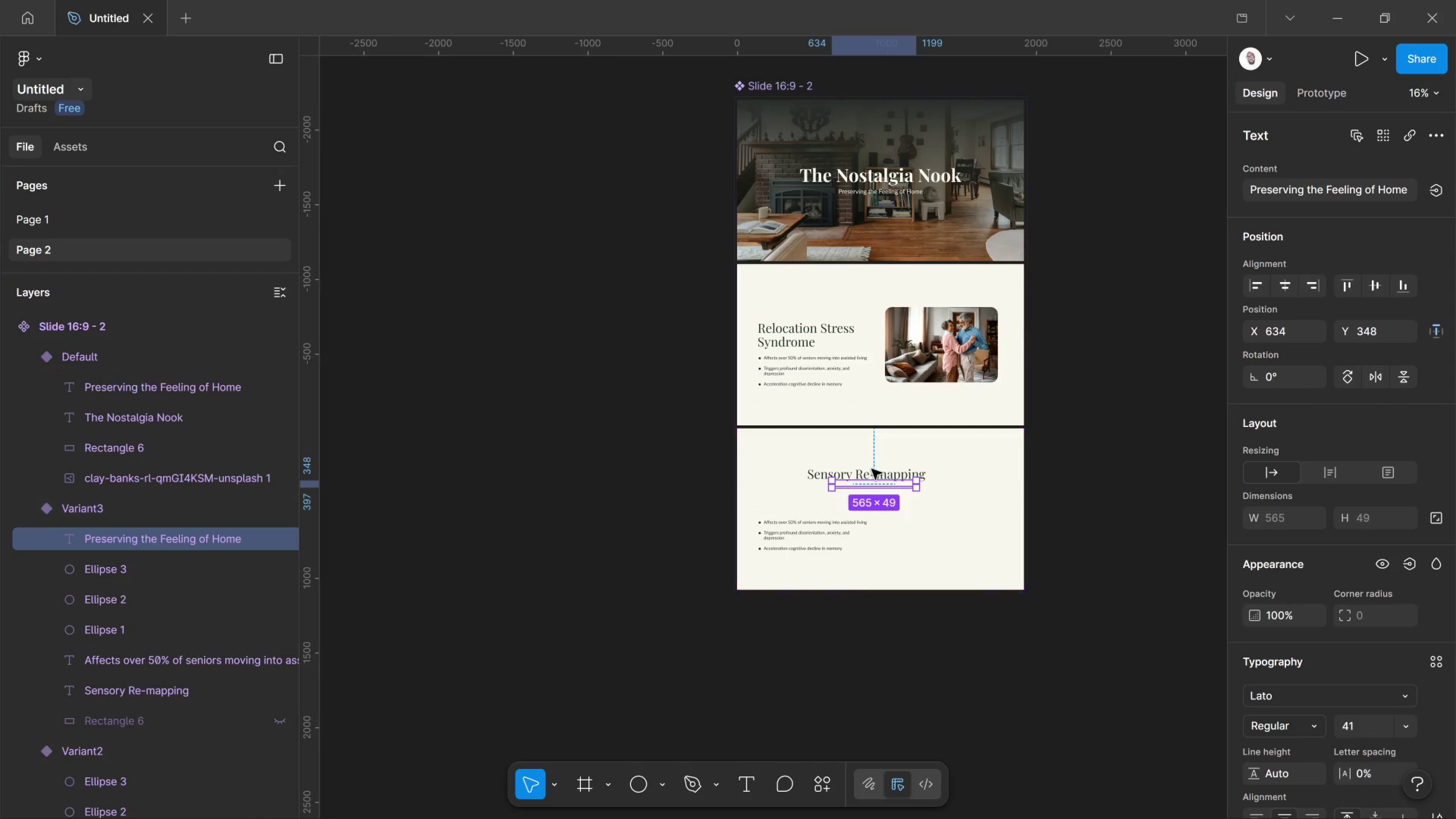 
hold_key(key=ControlLeft, duration=1.85)
scroll: coordinate [888, 512], scroll_direction: up, amount: 14.0
 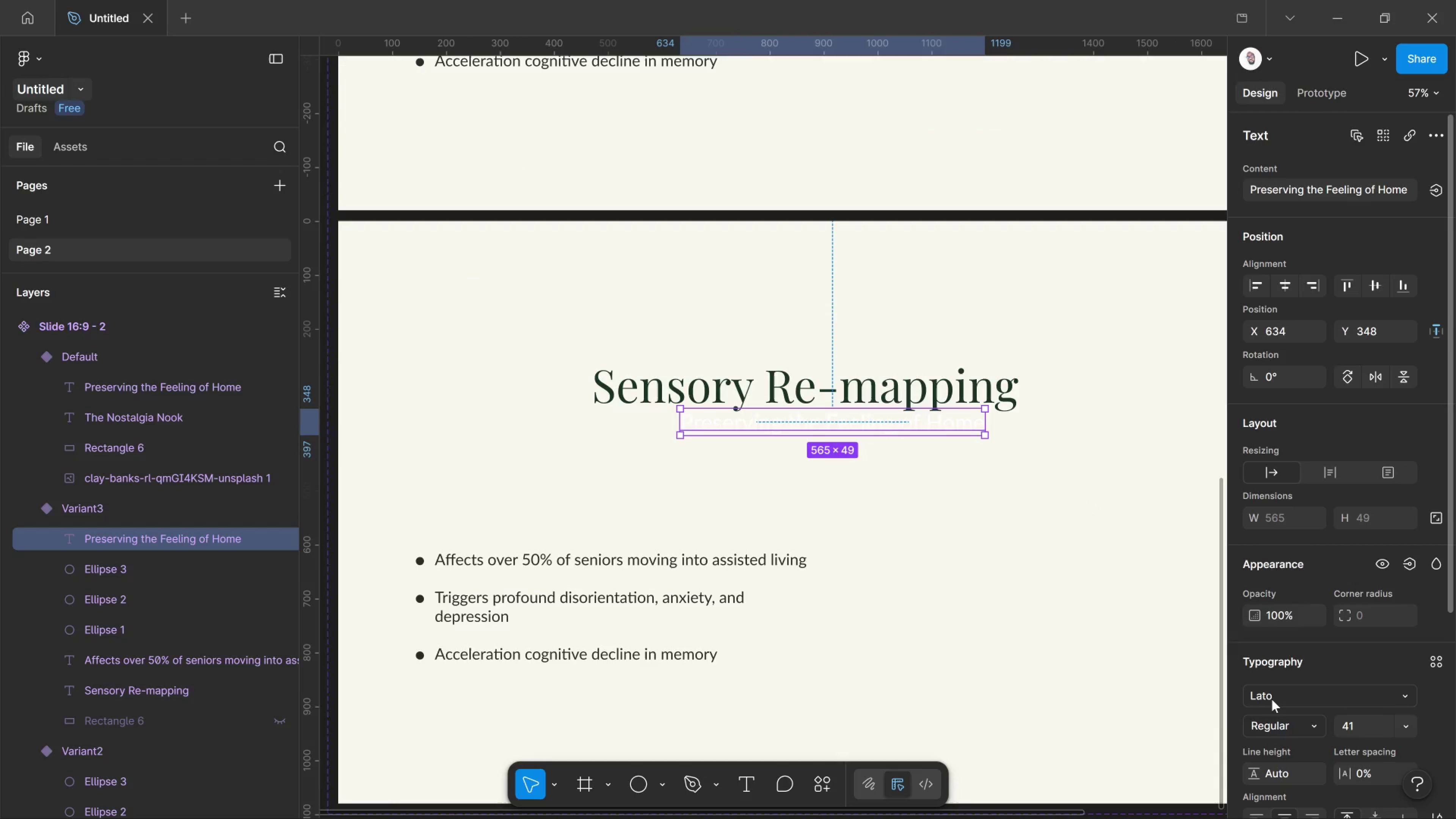 
wait(8.03)
 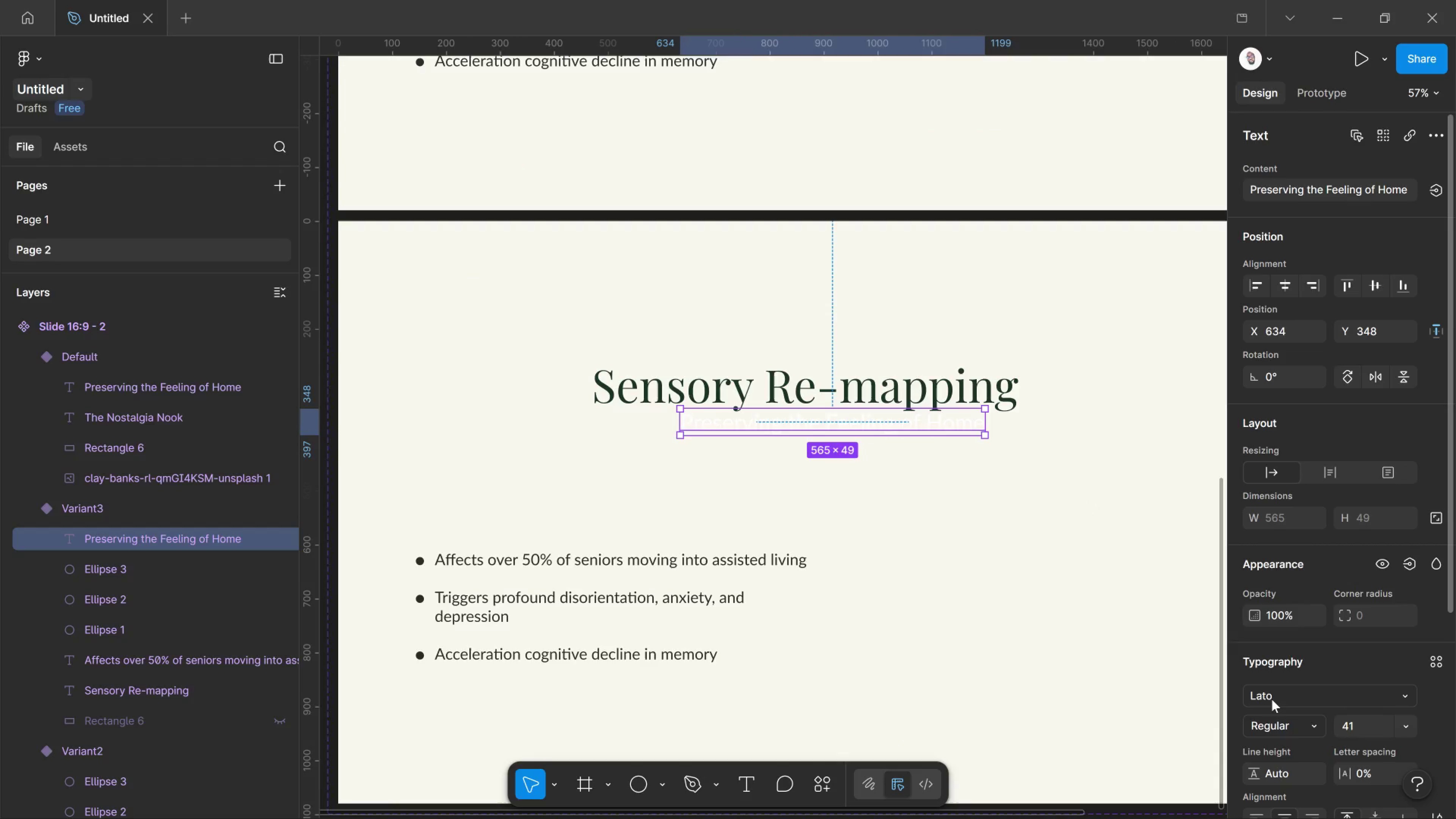 
scroll: coordinate [1274, 699], scroll_direction: down, amount: 4.0
 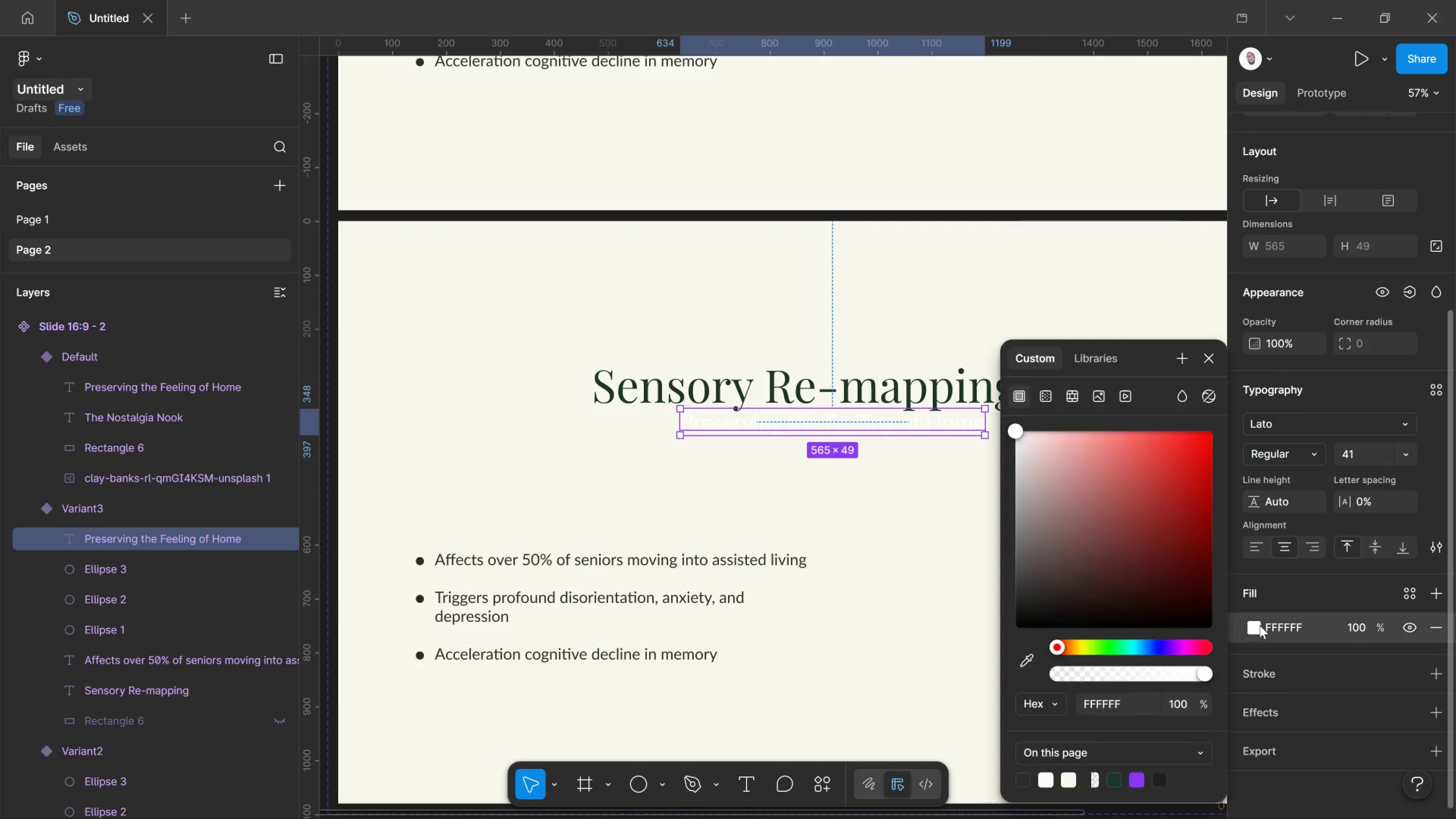 
left_click([1260, 625])
 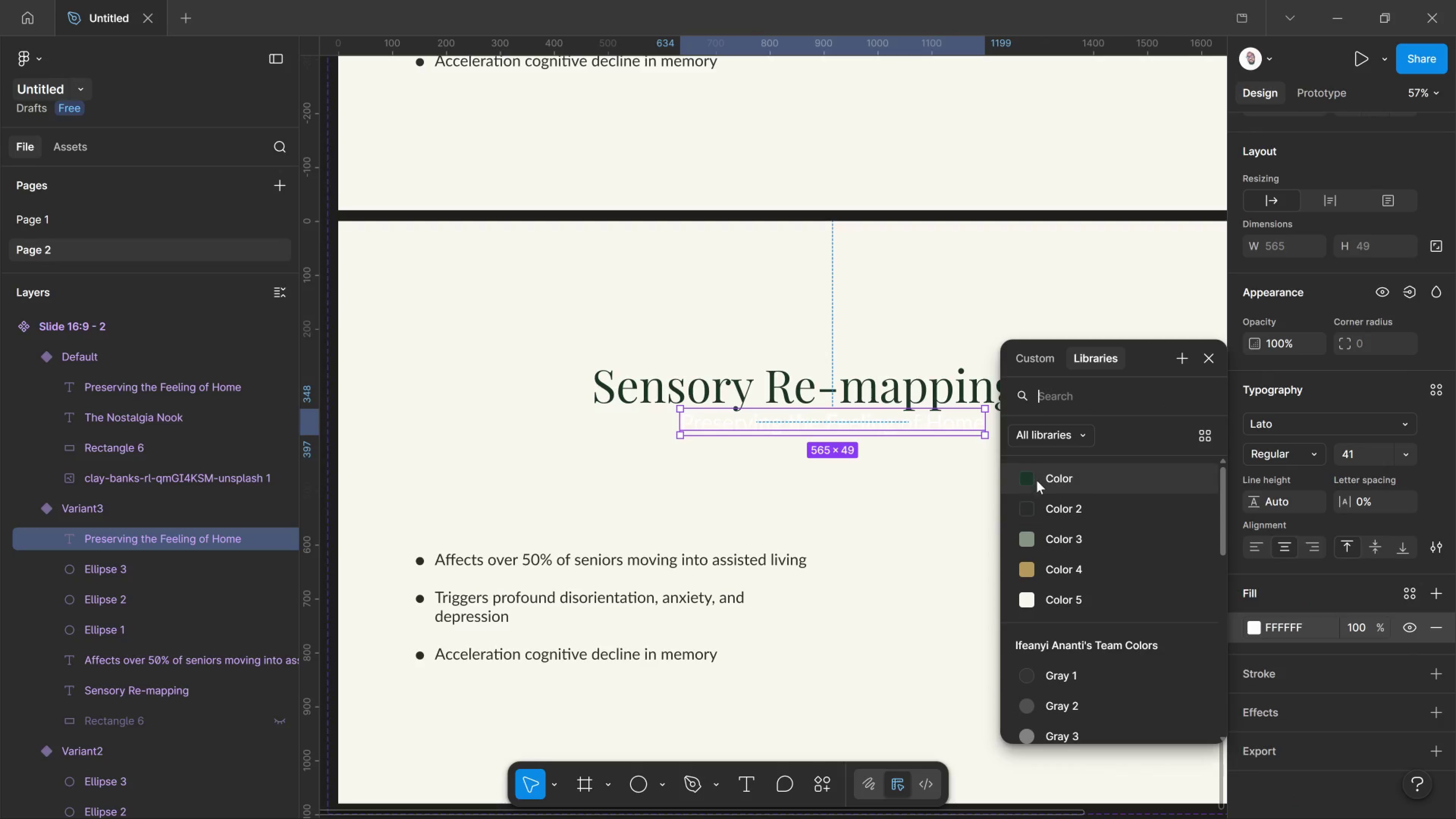 
left_click([1032, 507])
 